 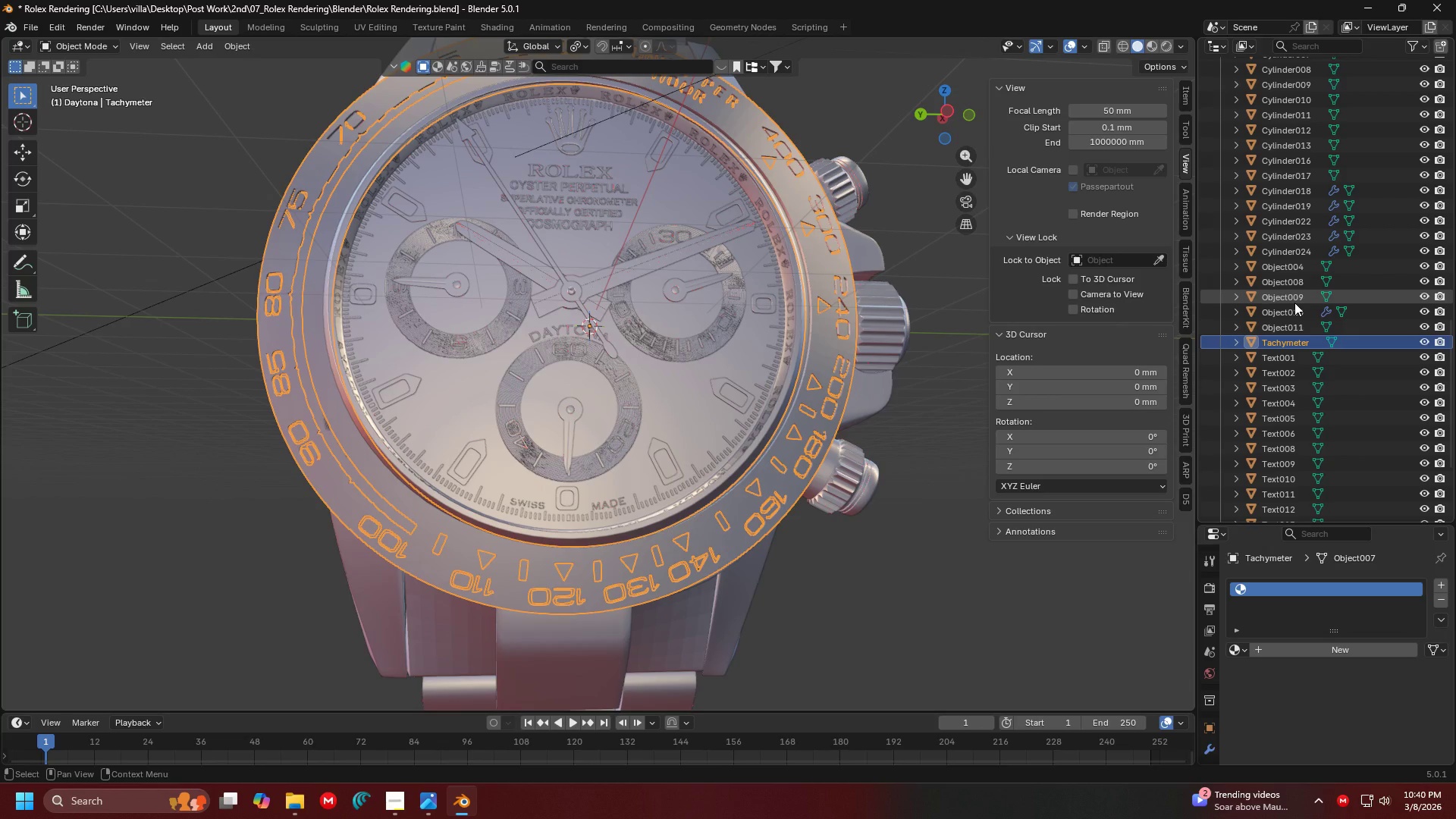 
hold_key(key=ShiftLeft, duration=0.31)
 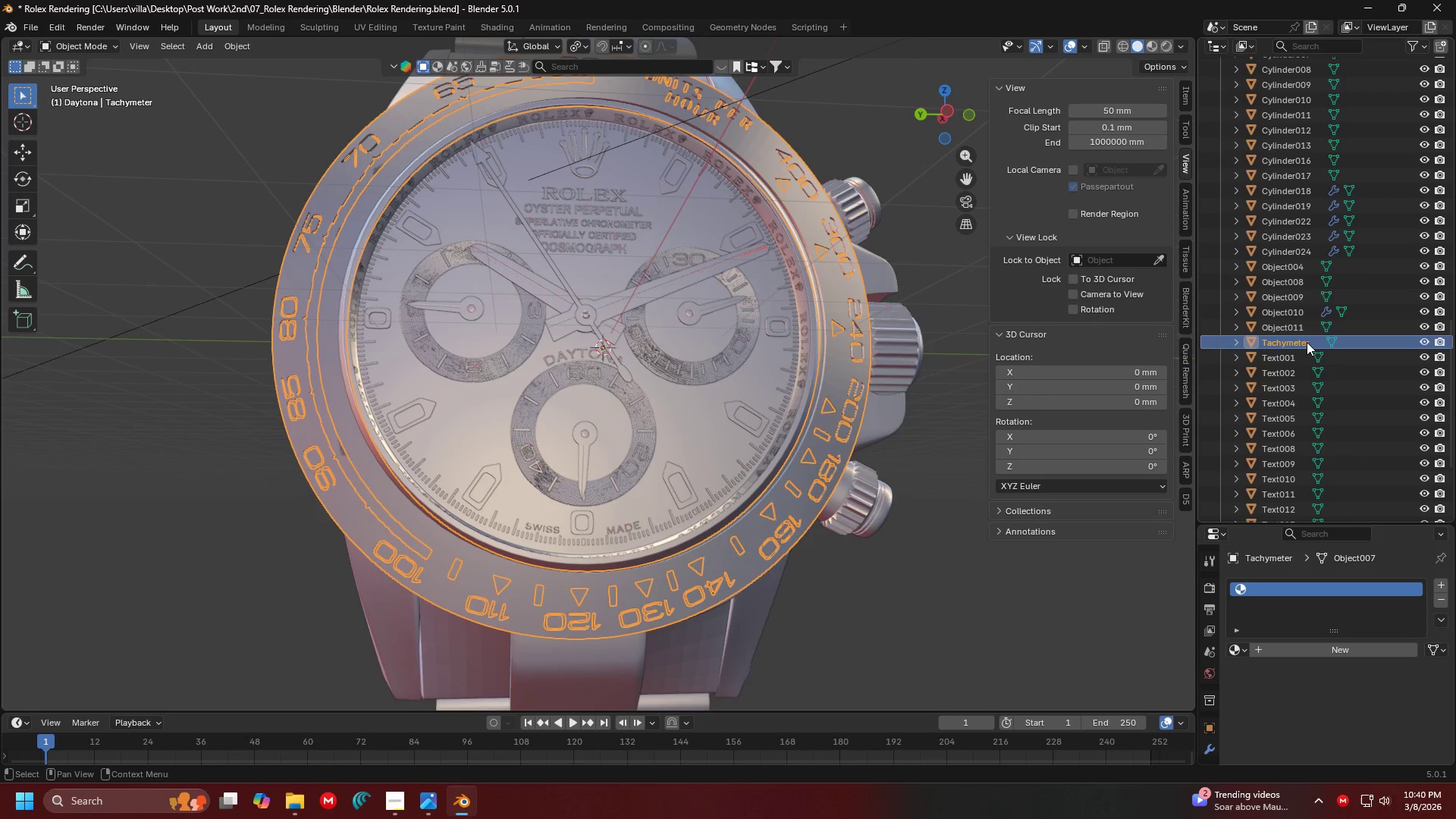 
left_click_drag(start_coordinate=[1291, 341], to_coordinate=[1270, 501])
 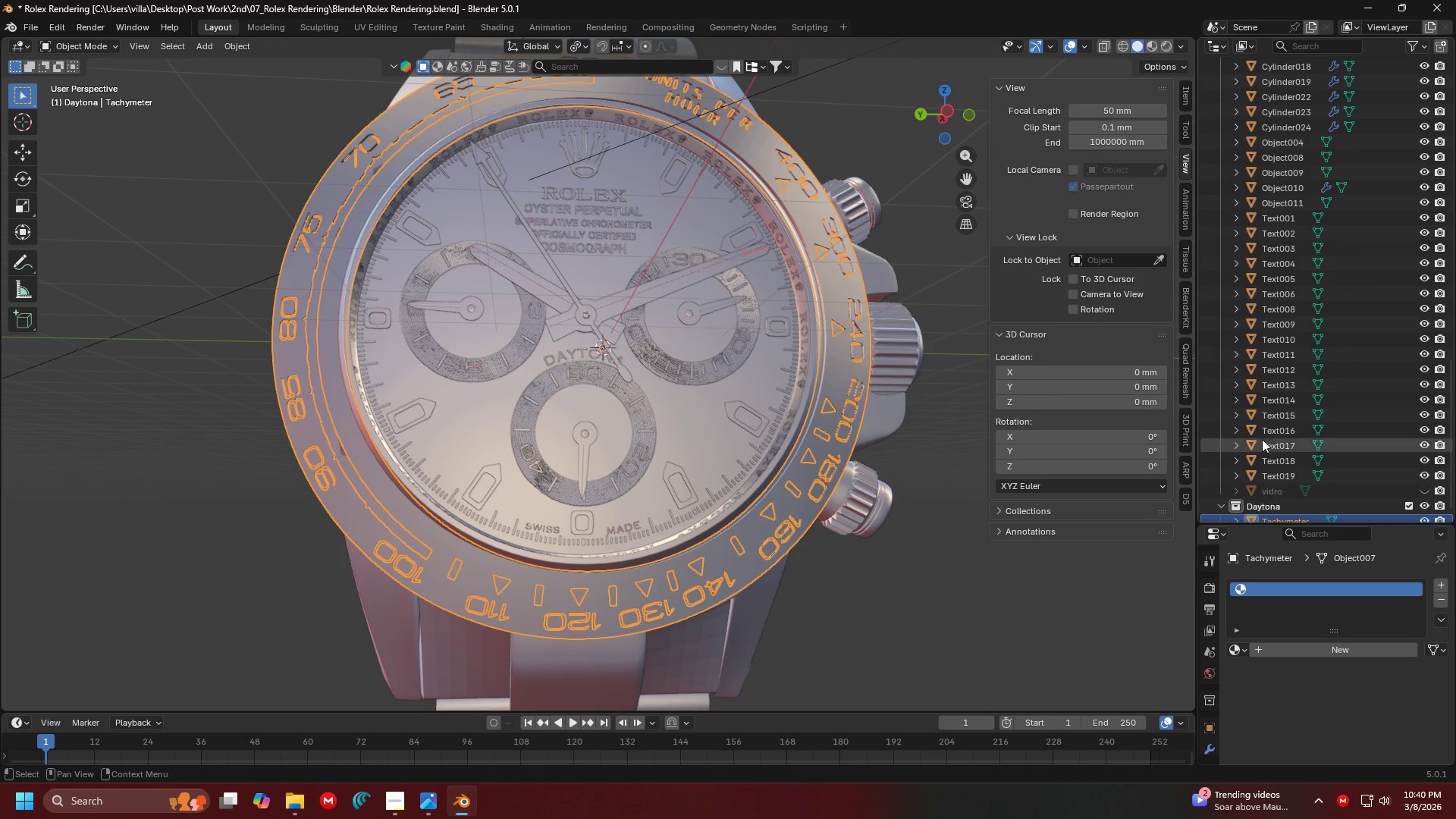 
scroll: coordinate [1373, 497], scroll_direction: down, amount: 3.0
 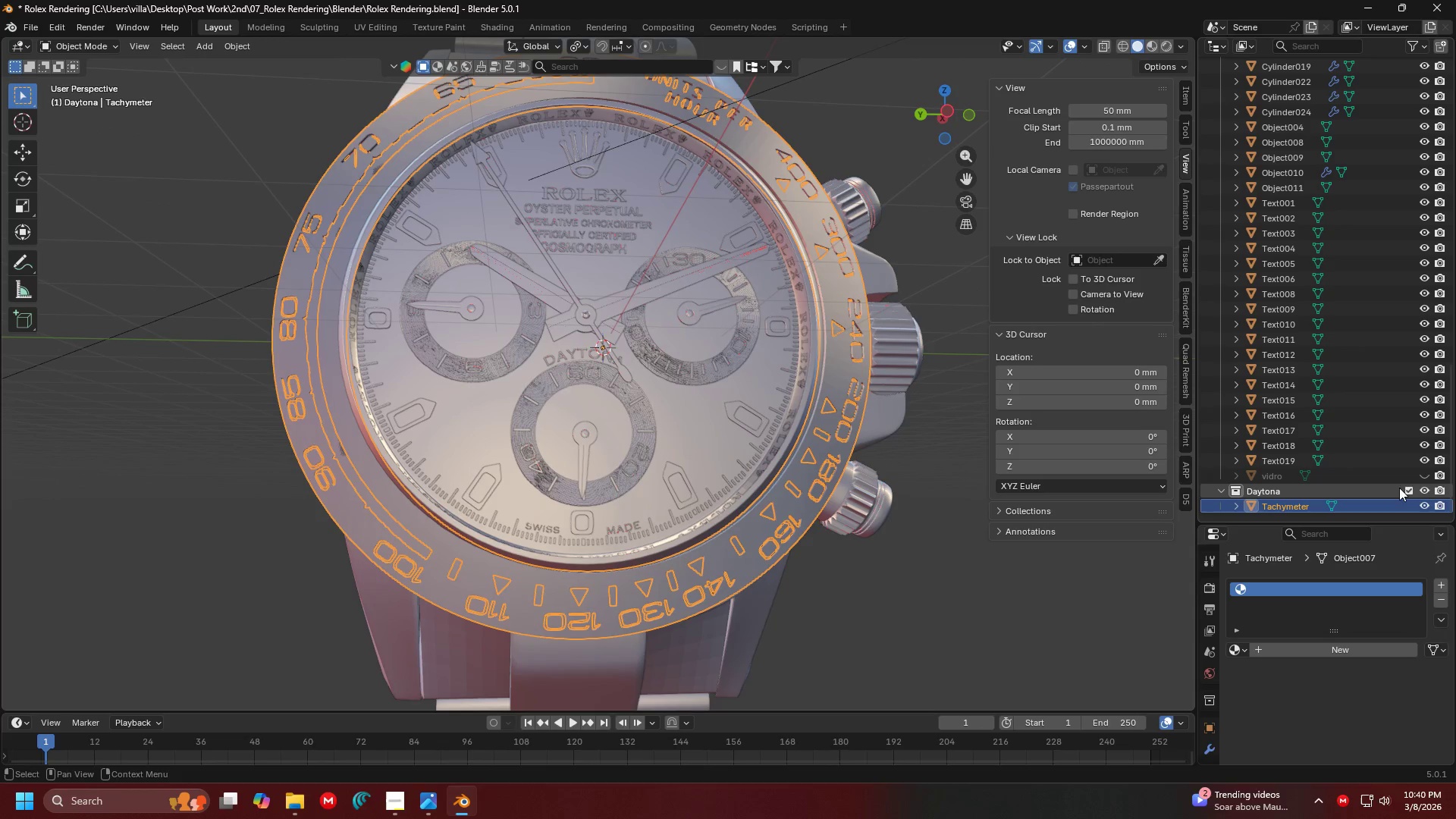 
left_click([1410, 490])
 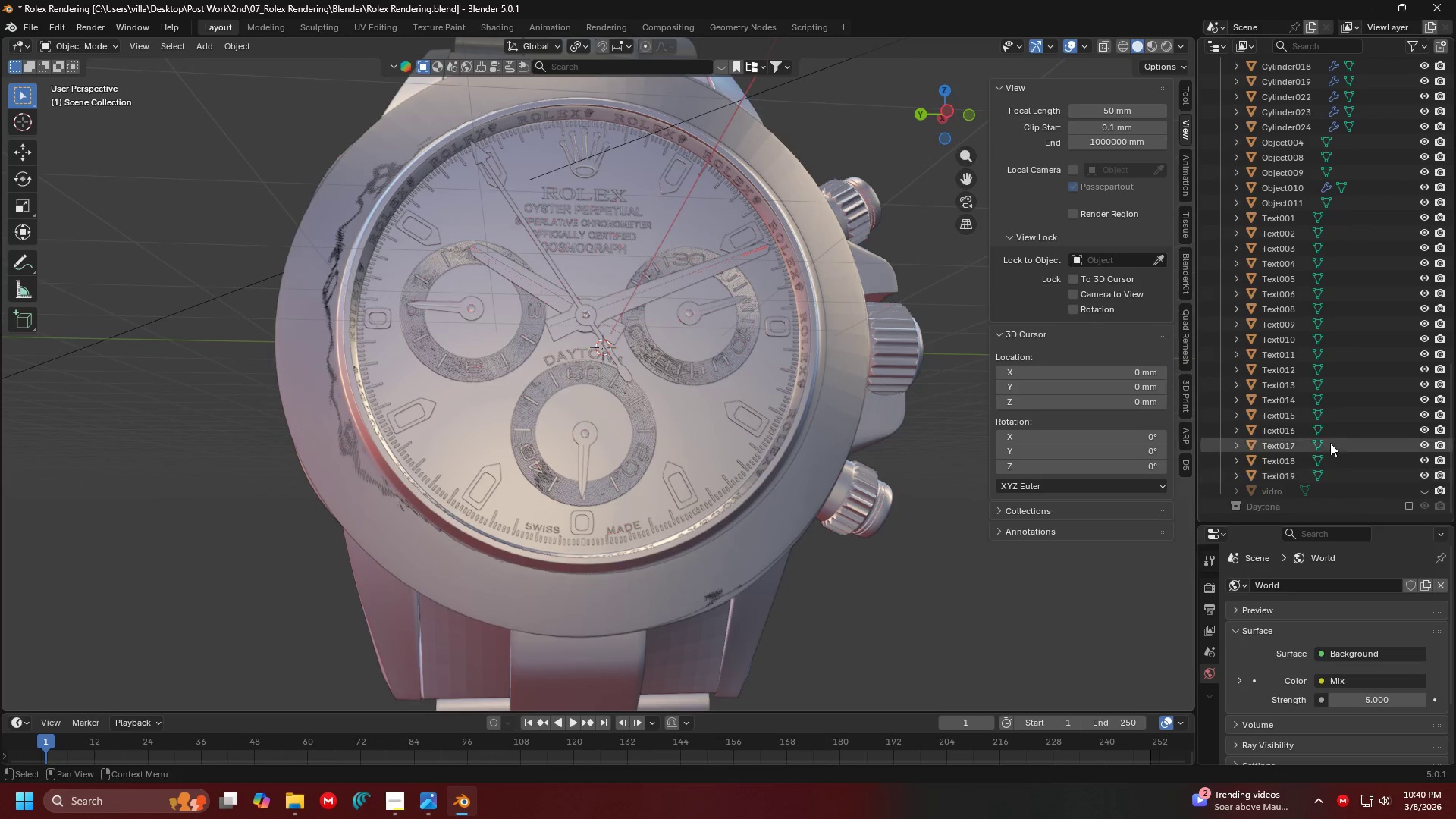 
scroll: coordinate [1235, 146], scroll_direction: up, amount: 39.0
 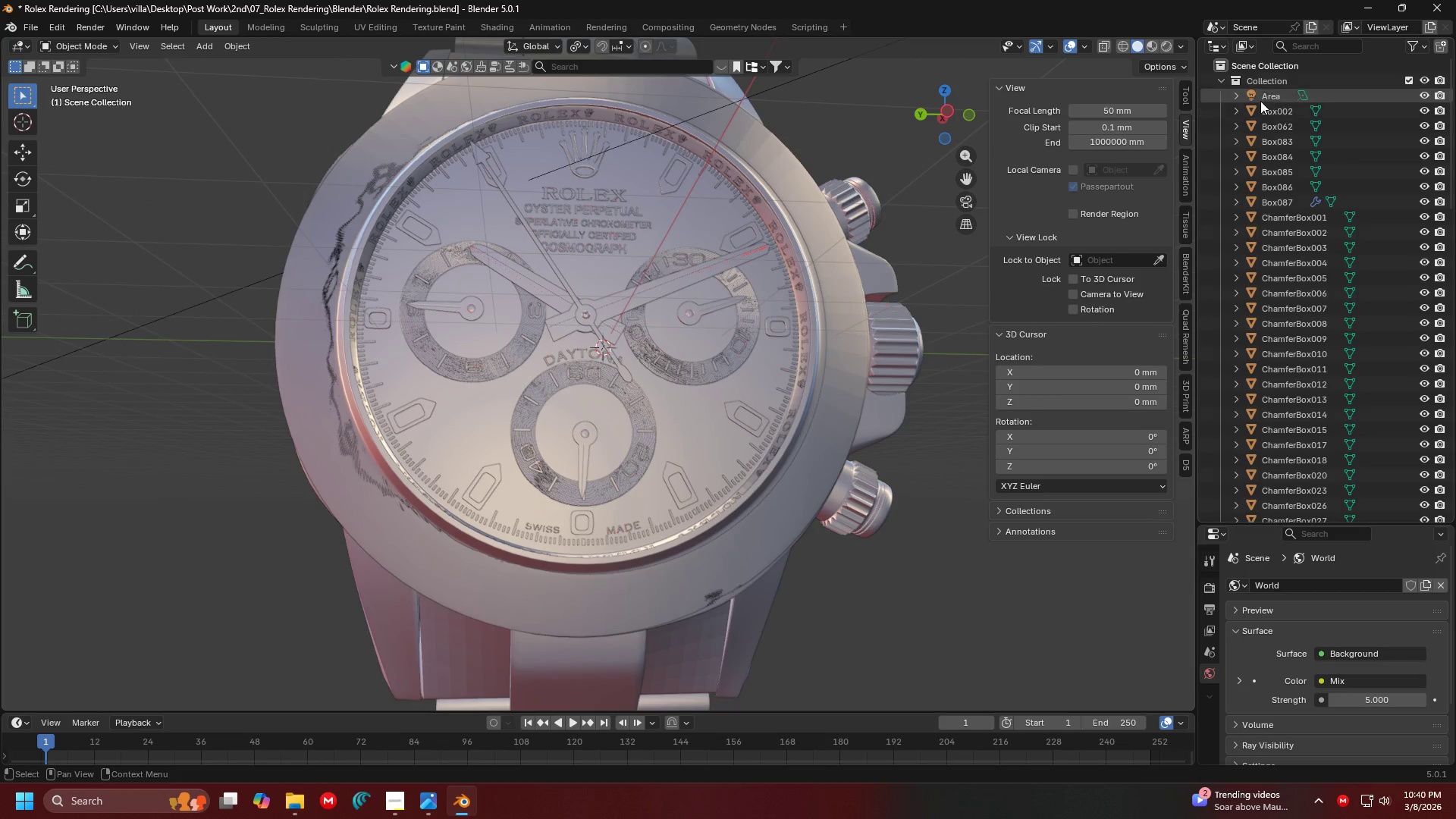 
left_click([1267, 111])
 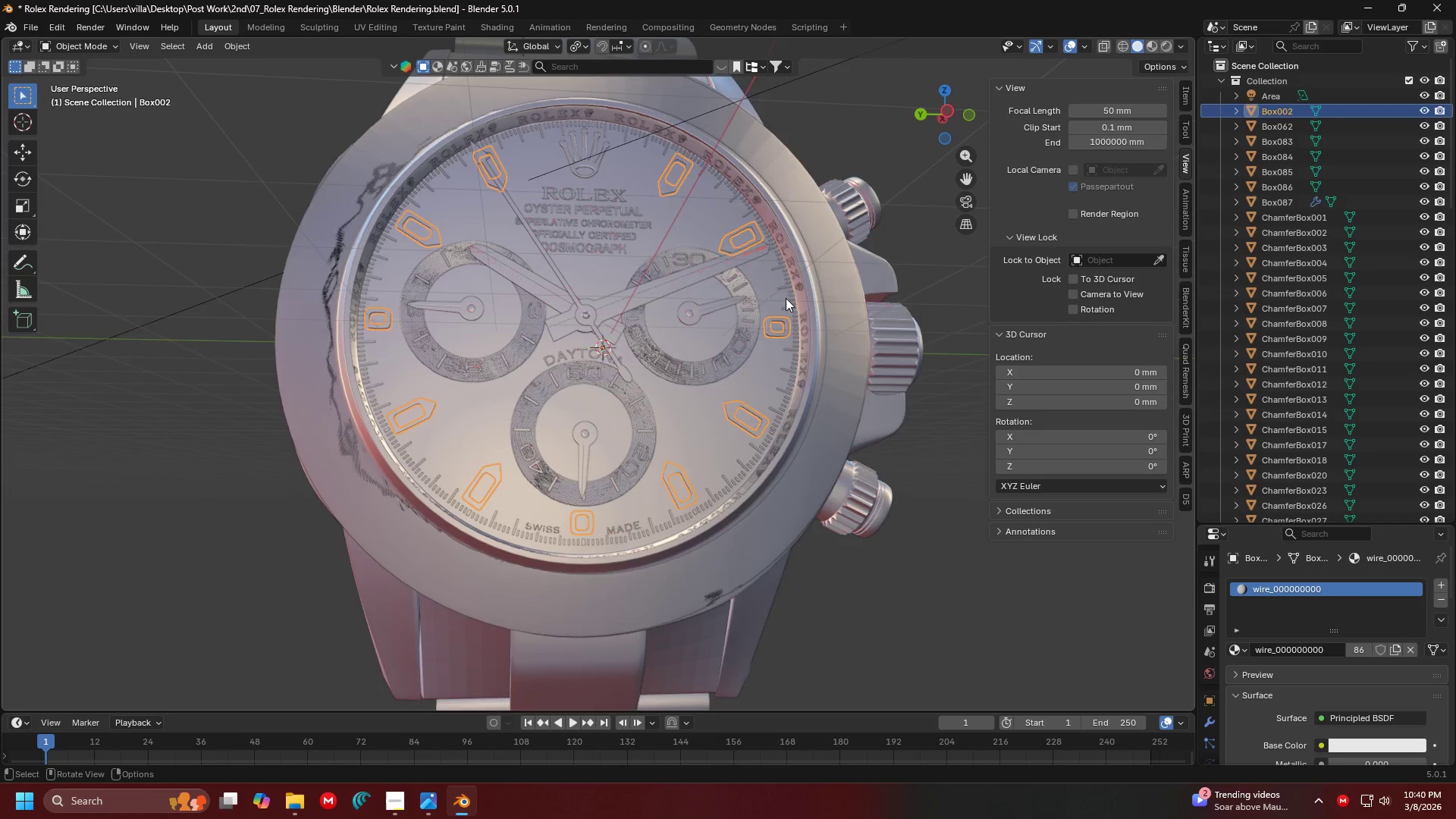 
hold_key(key=ControlLeft, duration=0.75)
 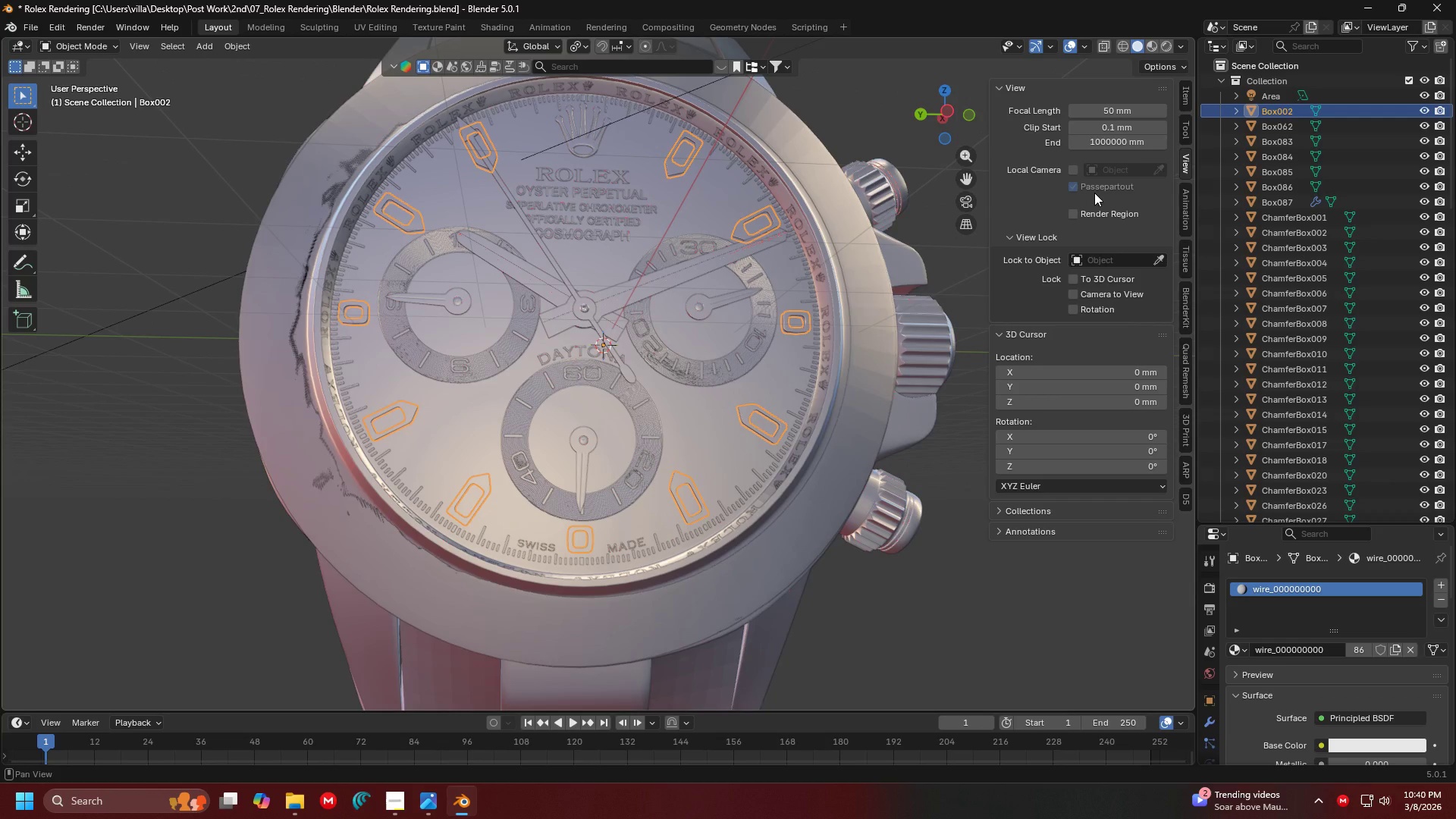 
scroll: coordinate [757, 300], scroll_direction: none, amount: 0.0
 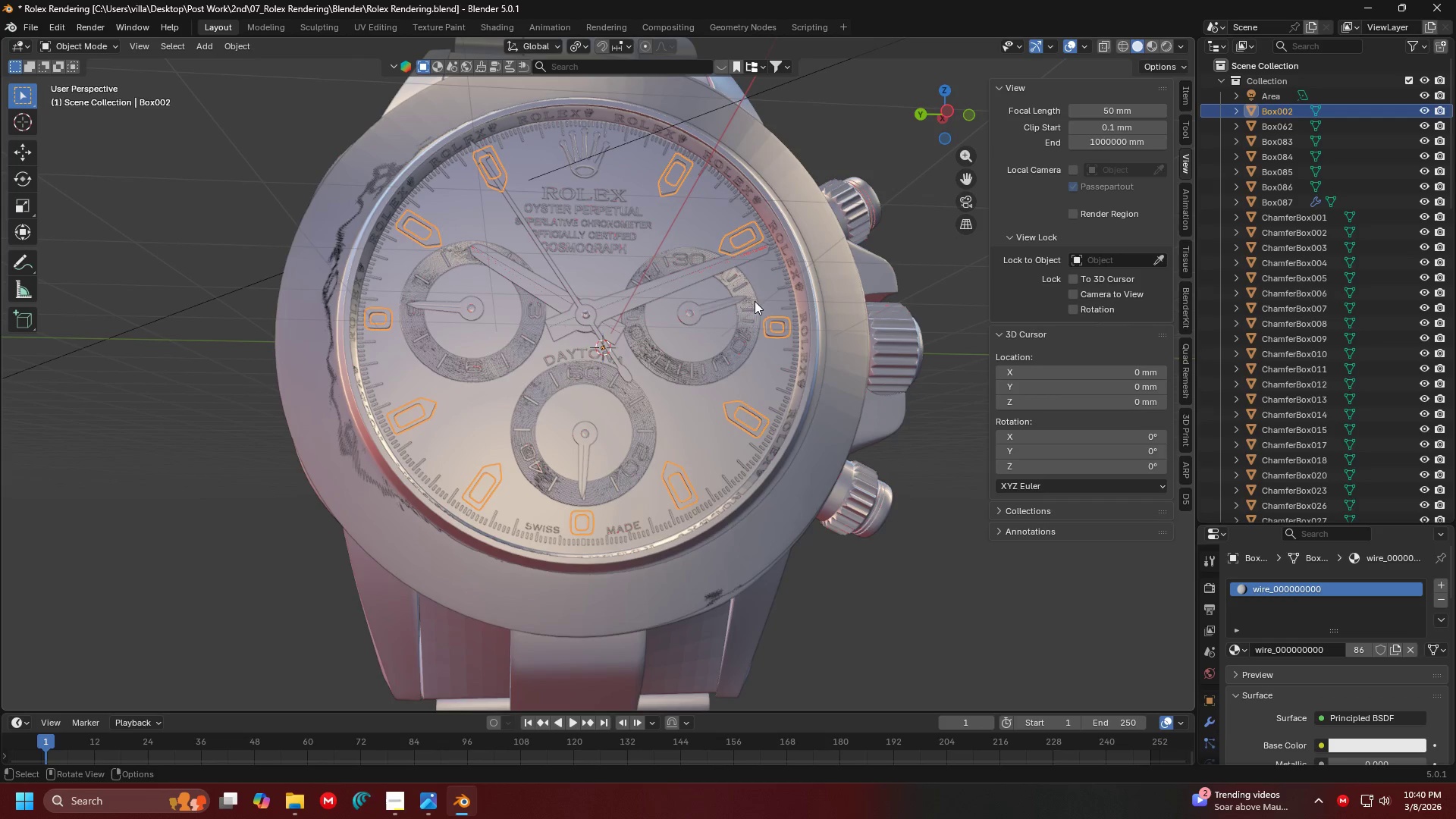 
scroll: coordinate [752, 302], scroll_direction: up, amount: 1.0
 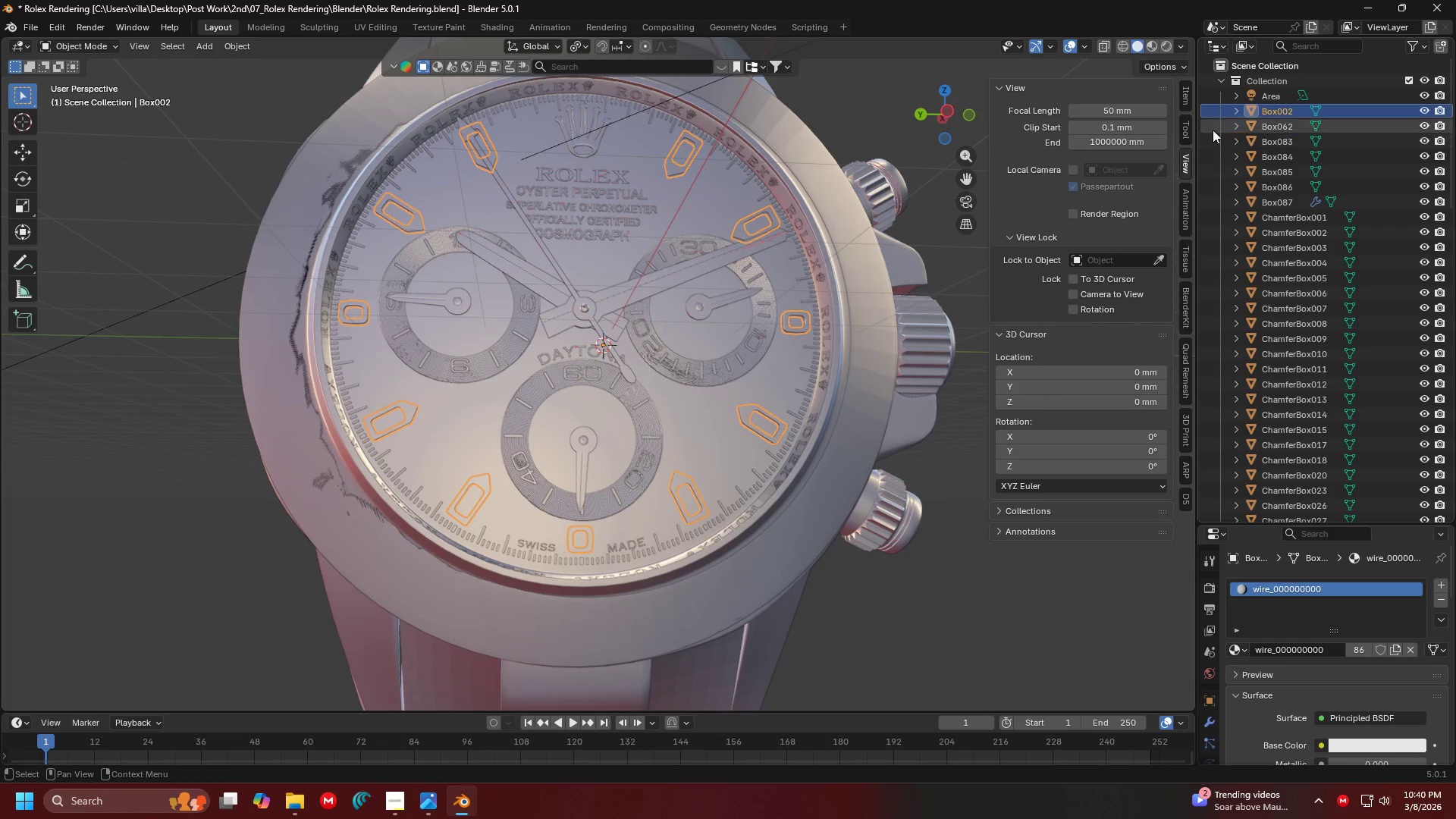 
double_click([1272, 110])
 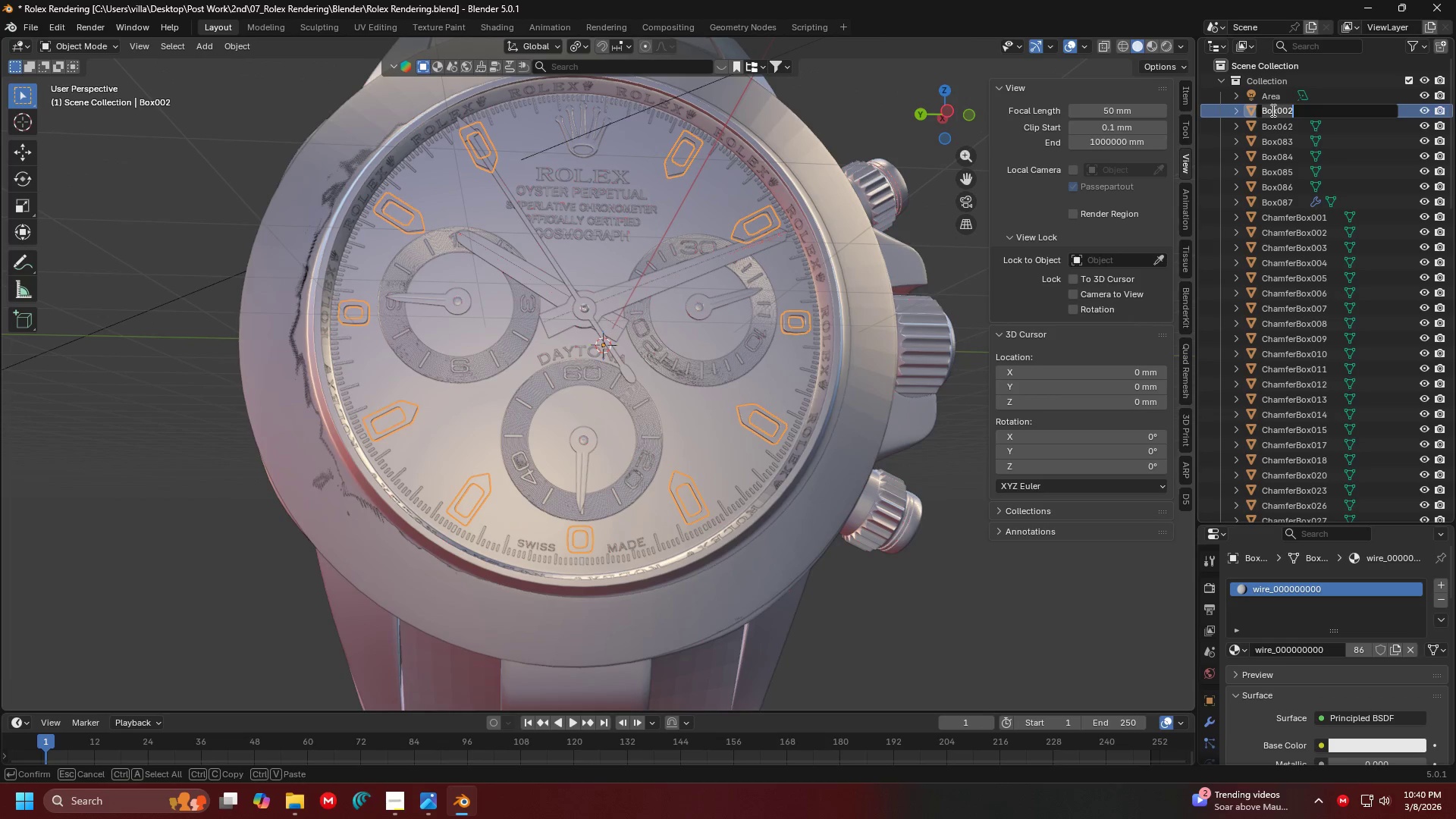 
type(Hours)
 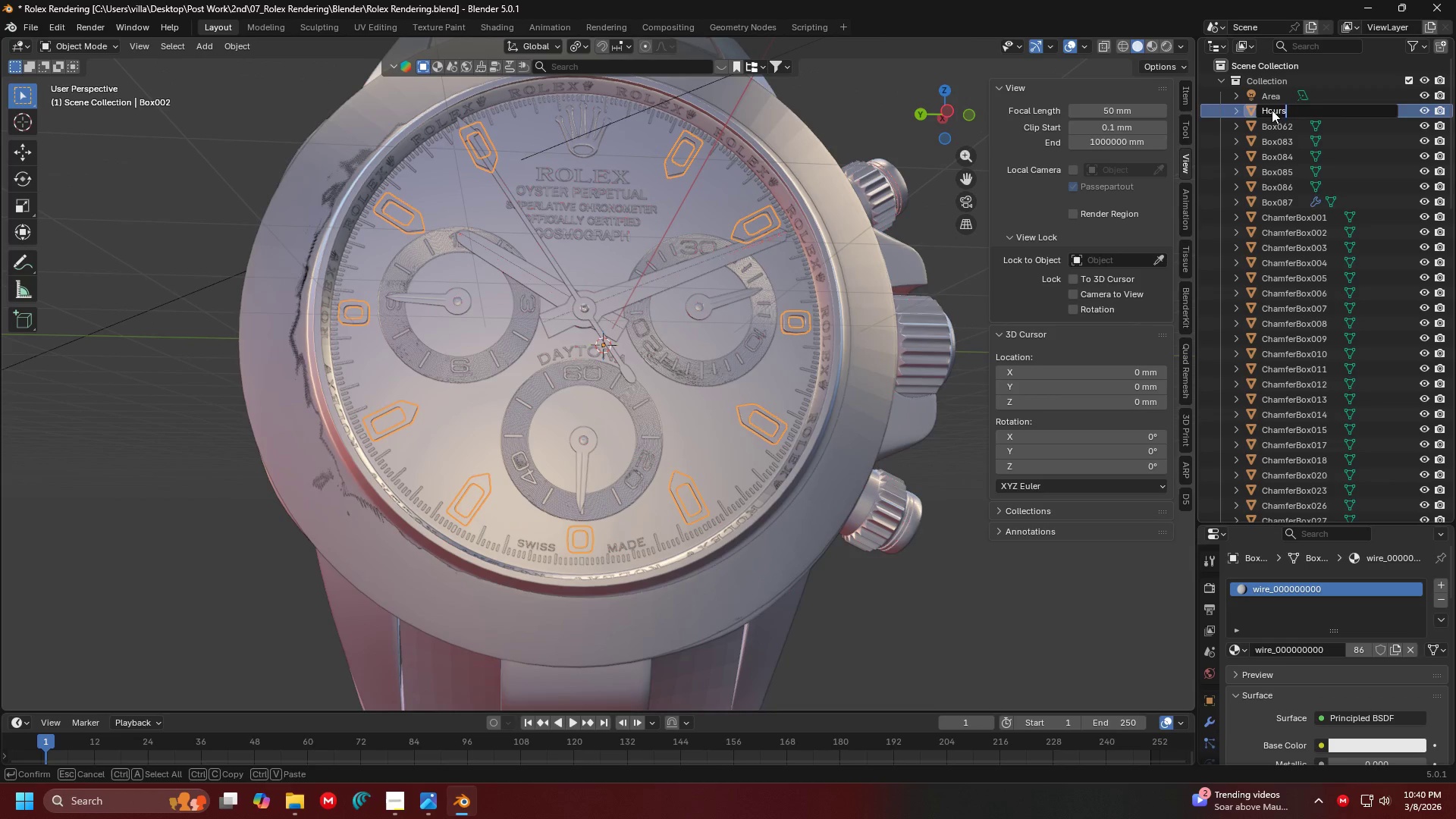 
key(Enter)
 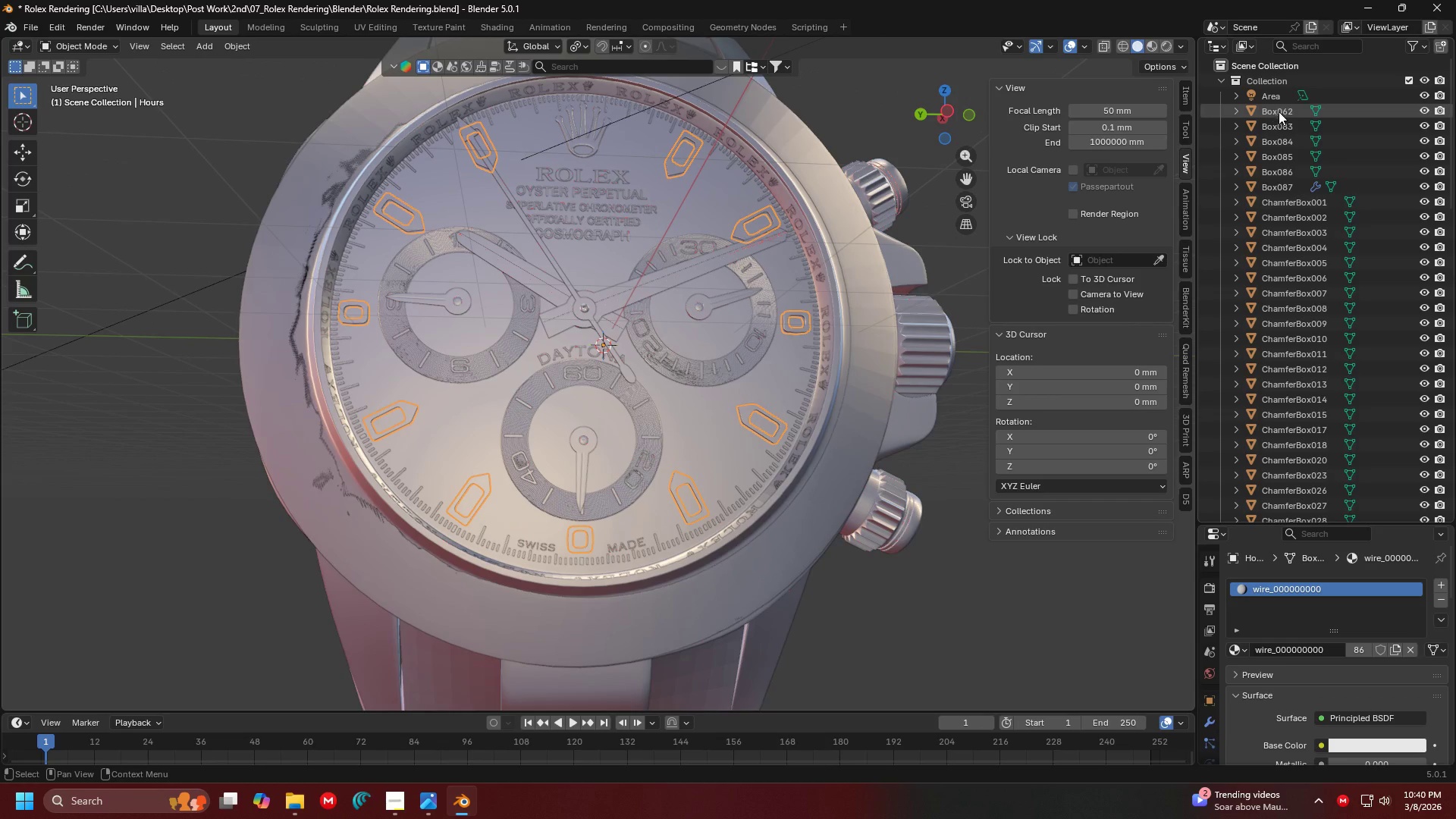 
scroll: coordinate [1282, 248], scroll_direction: down, amount: 33.0
 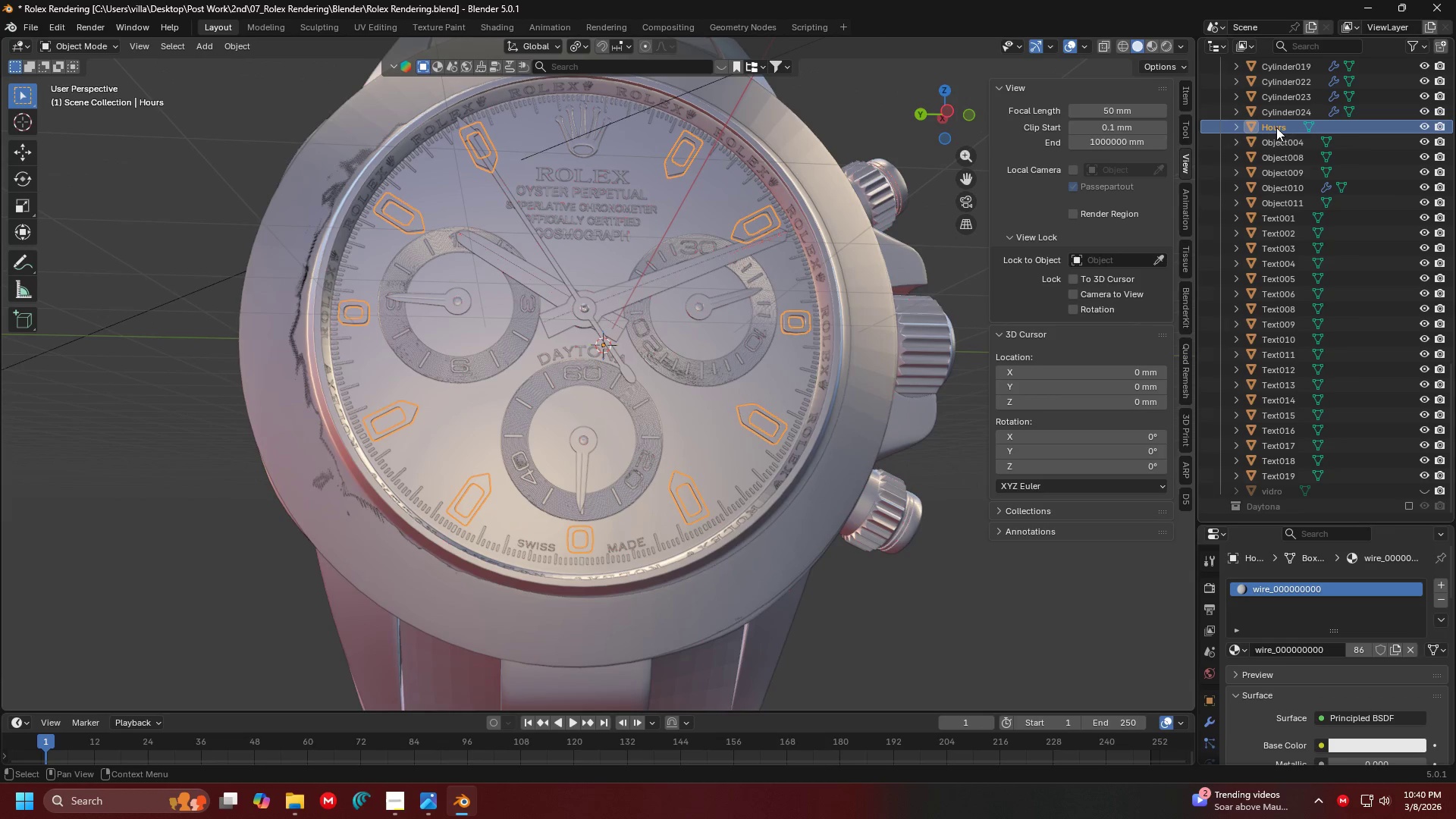 
left_click_drag(start_coordinate=[1275, 124], to_coordinate=[1263, 502])
 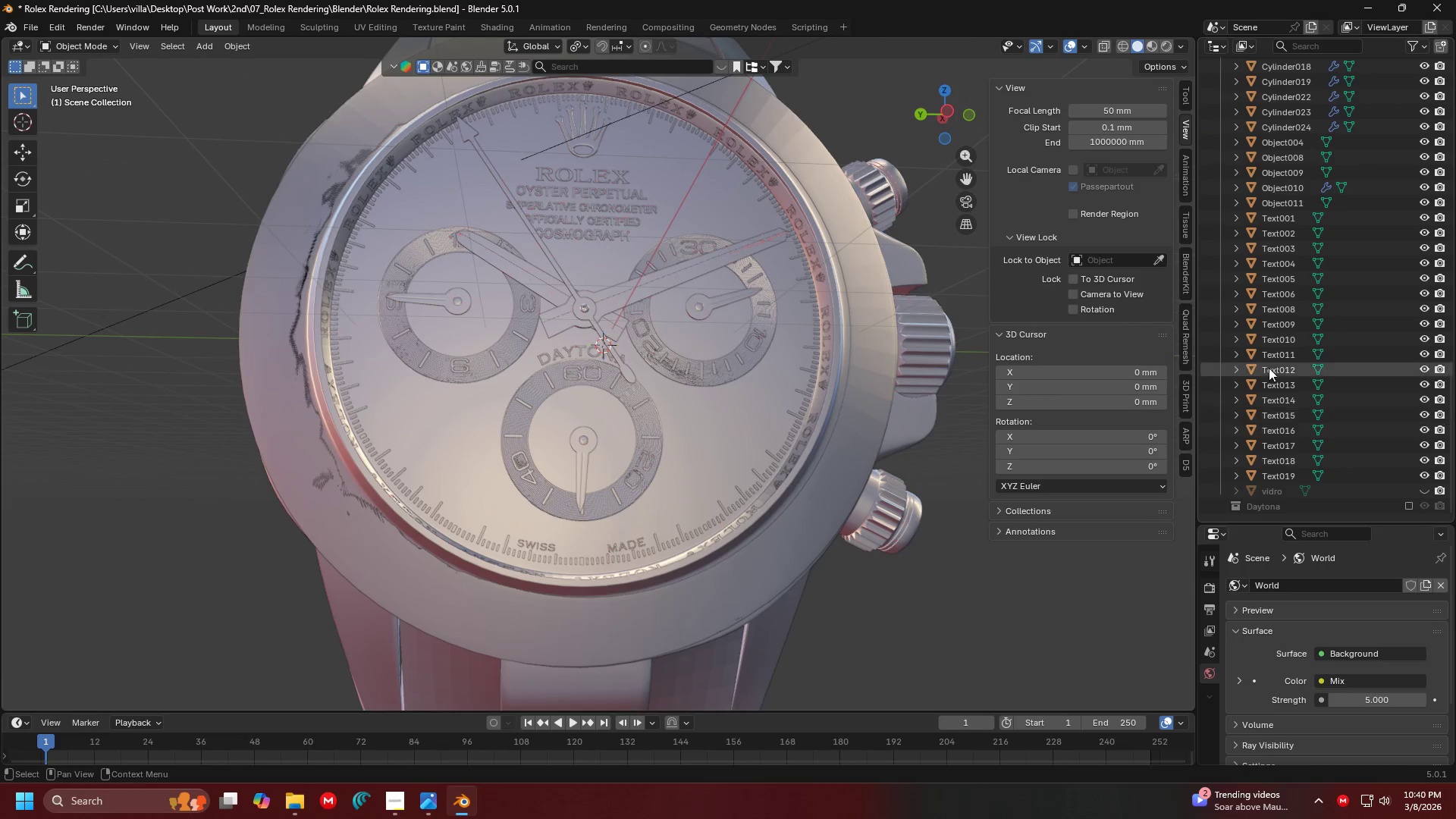 
scroll: coordinate [1272, 338], scroll_direction: up, amount: 39.0
 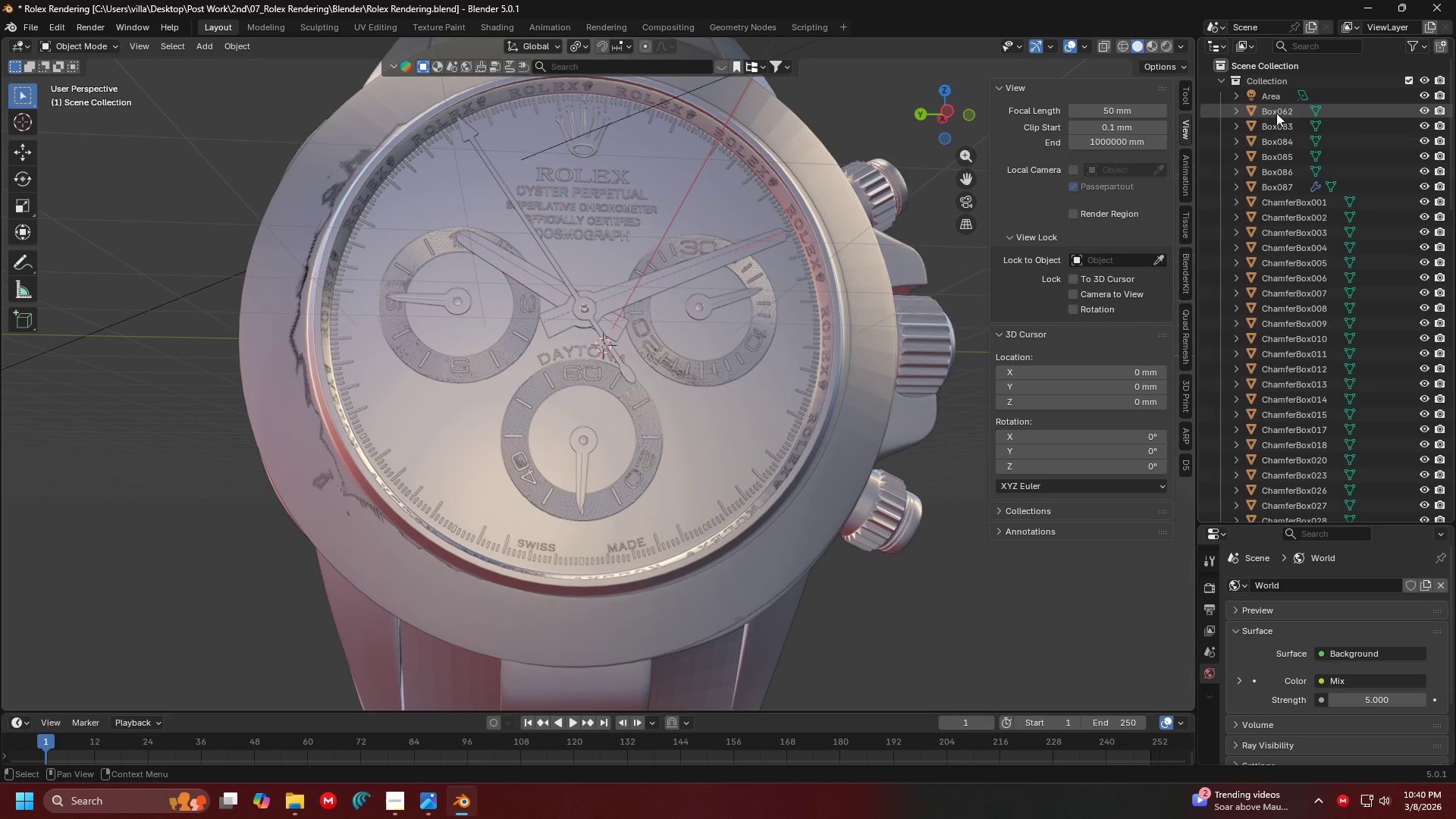 
left_click([1276, 113])
 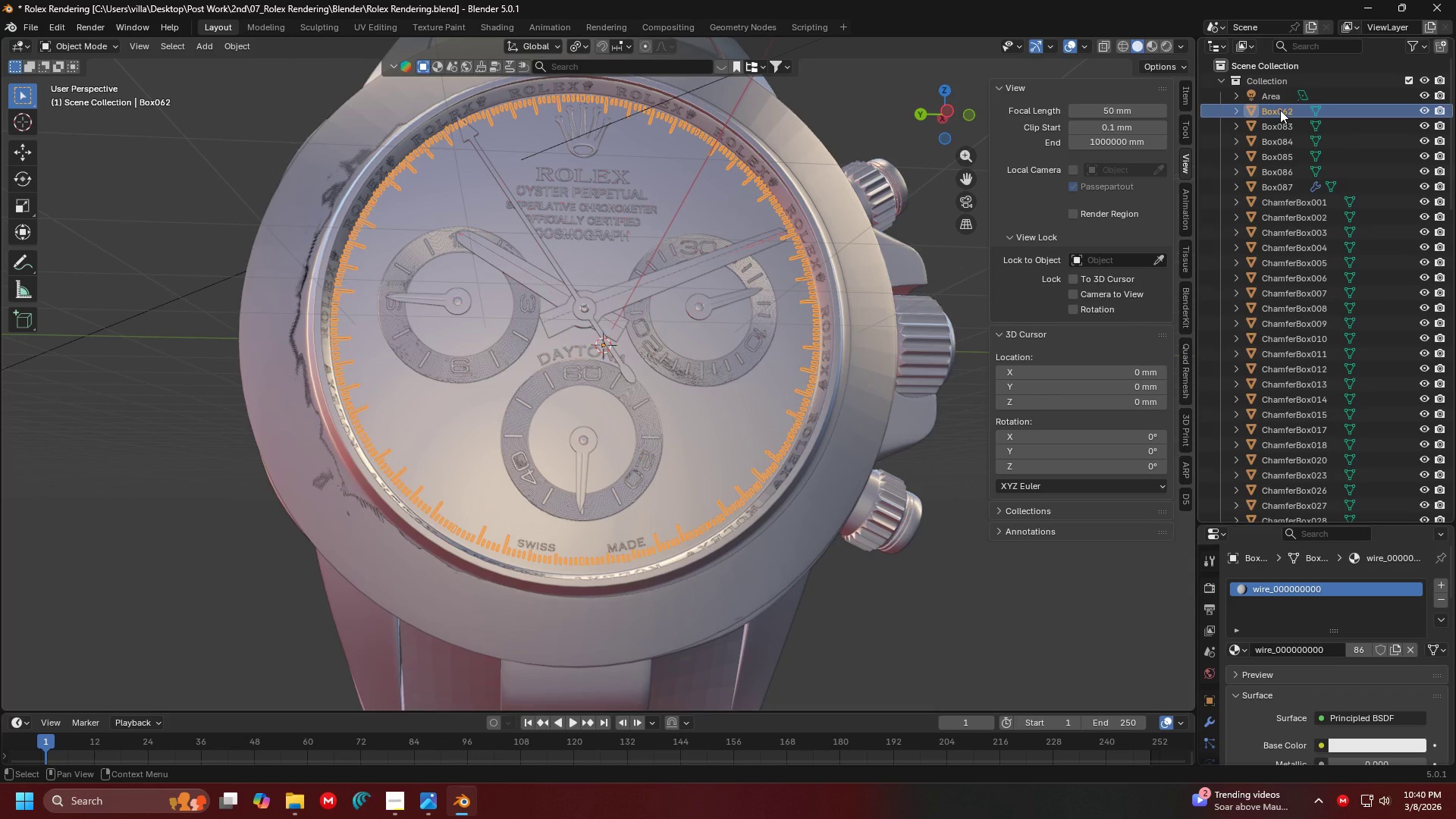 
double_click([1280, 110])
 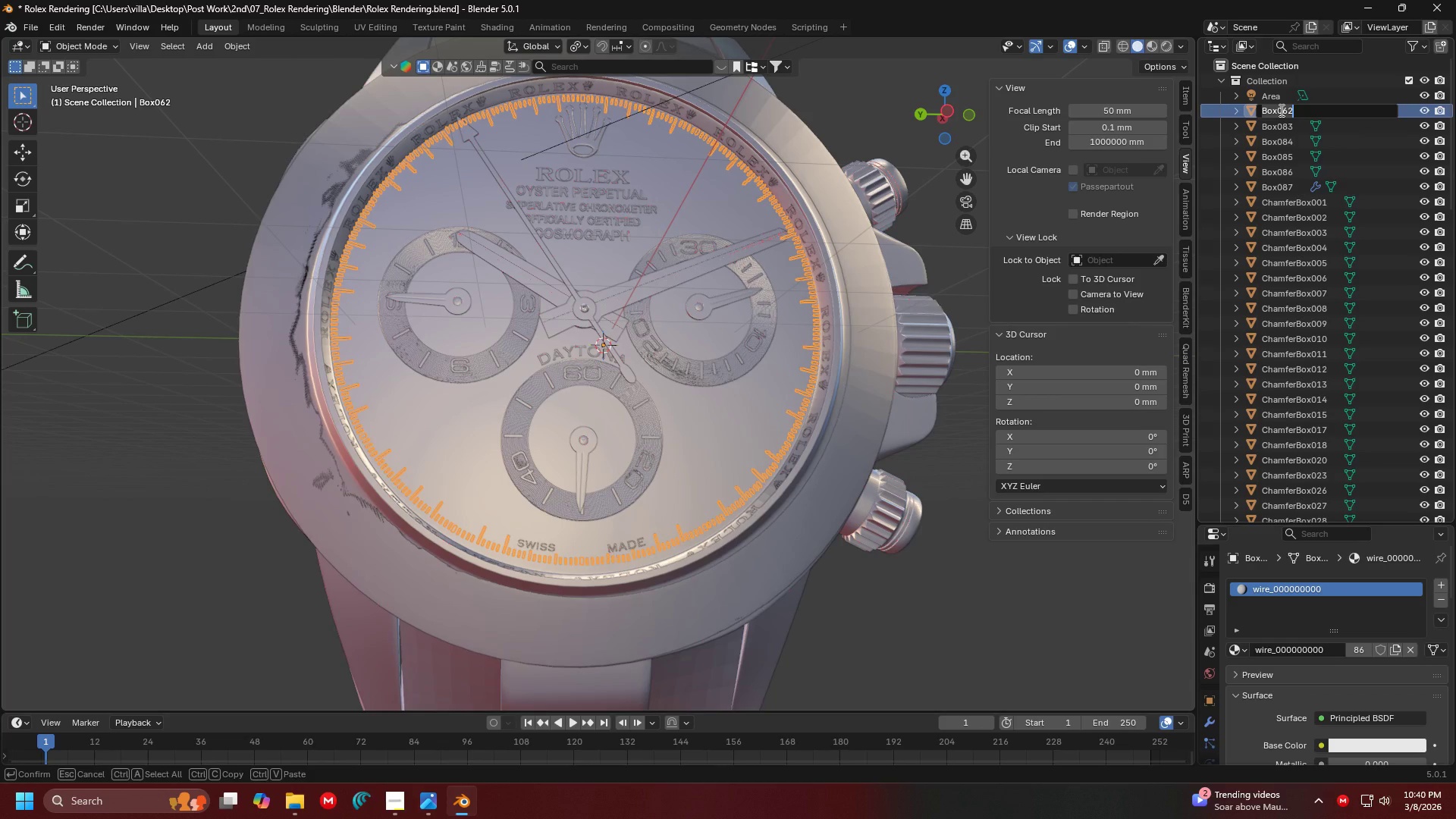 
type(Minues)
 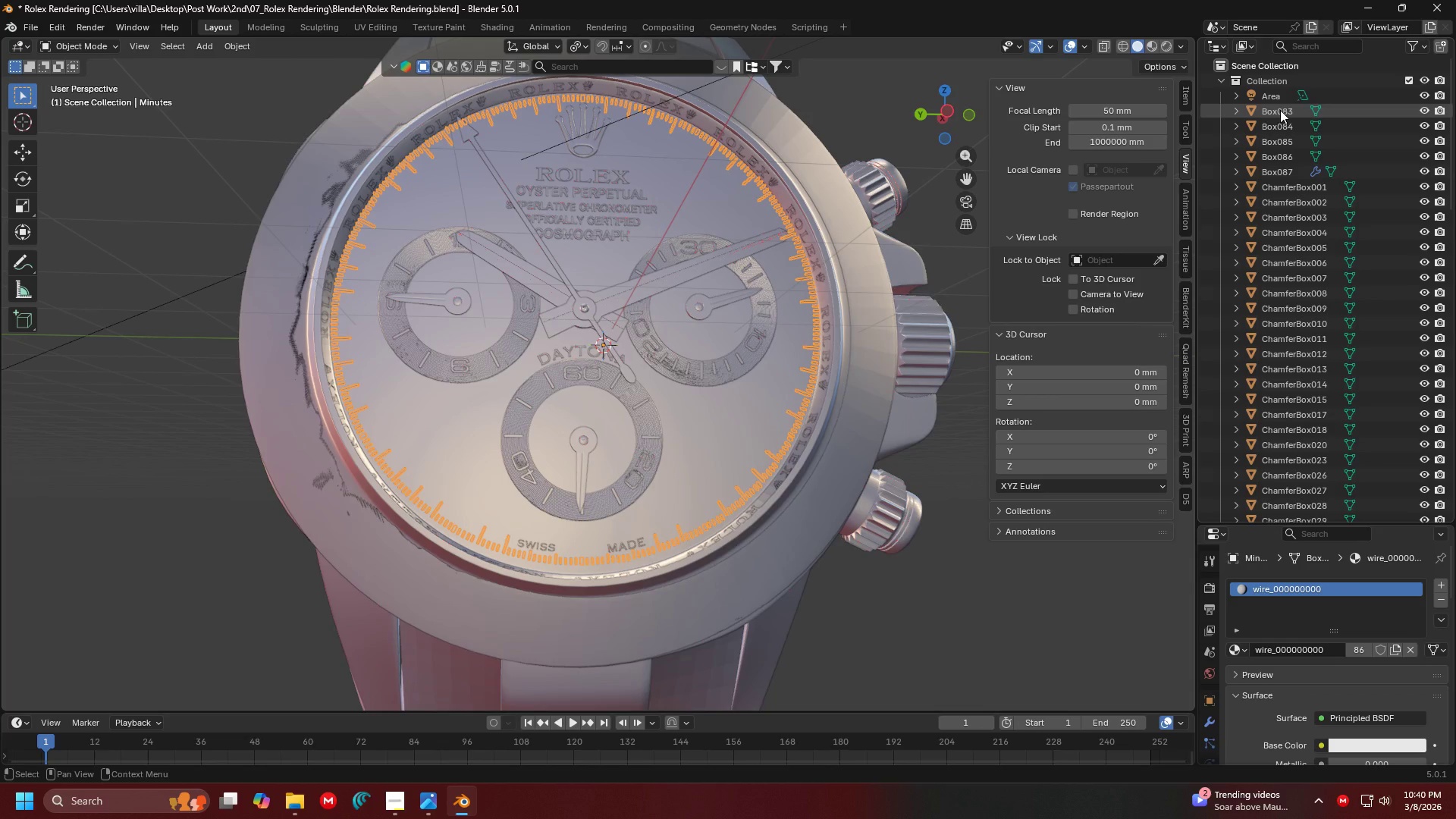 
hold_key(key=T, duration=0.31)
 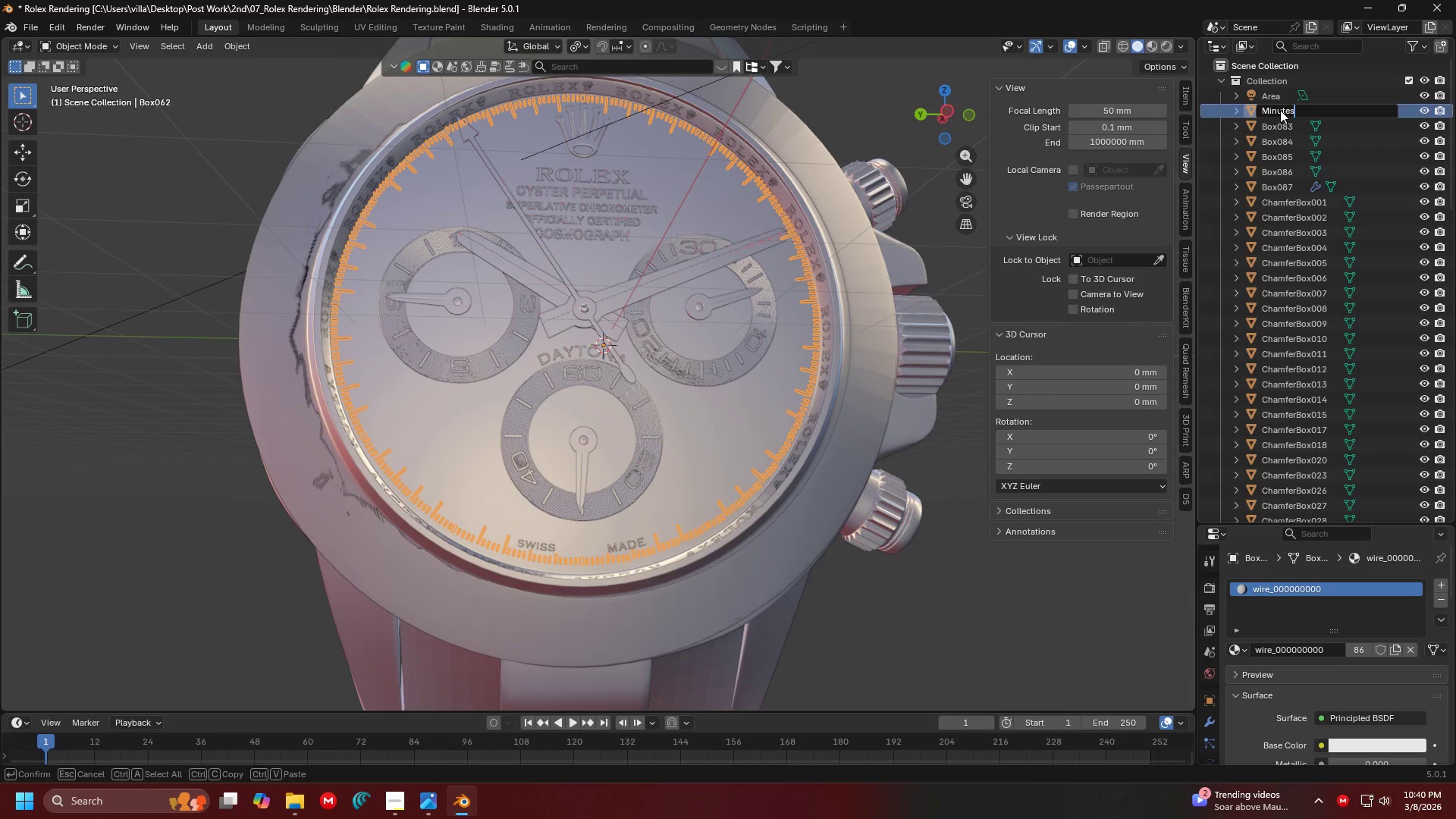 
key(Enter)
 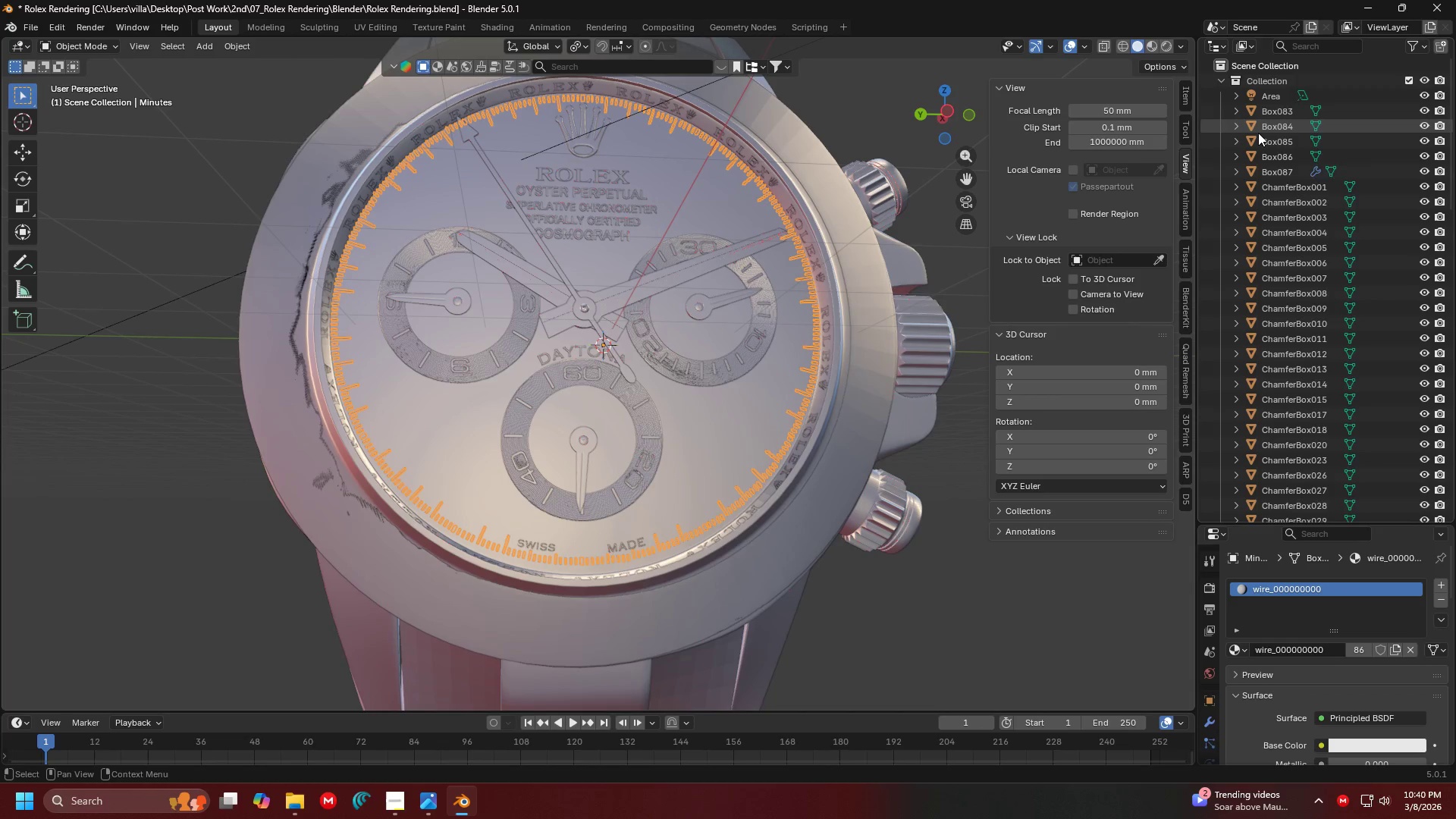 
scroll: coordinate [1283, 155], scroll_direction: down, amount: 32.0
 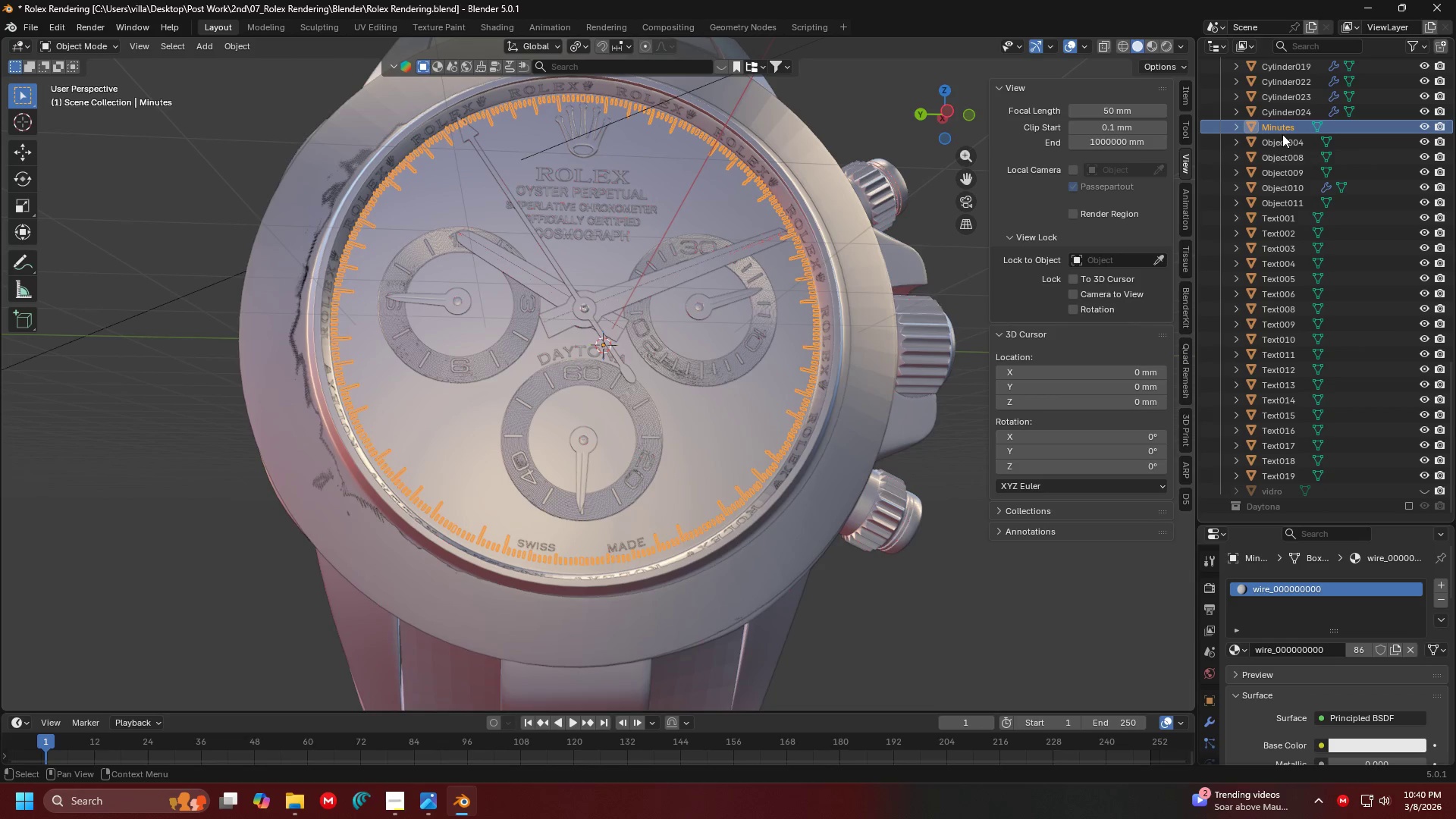 
left_click_drag(start_coordinate=[1282, 133], to_coordinate=[1285, 505])
 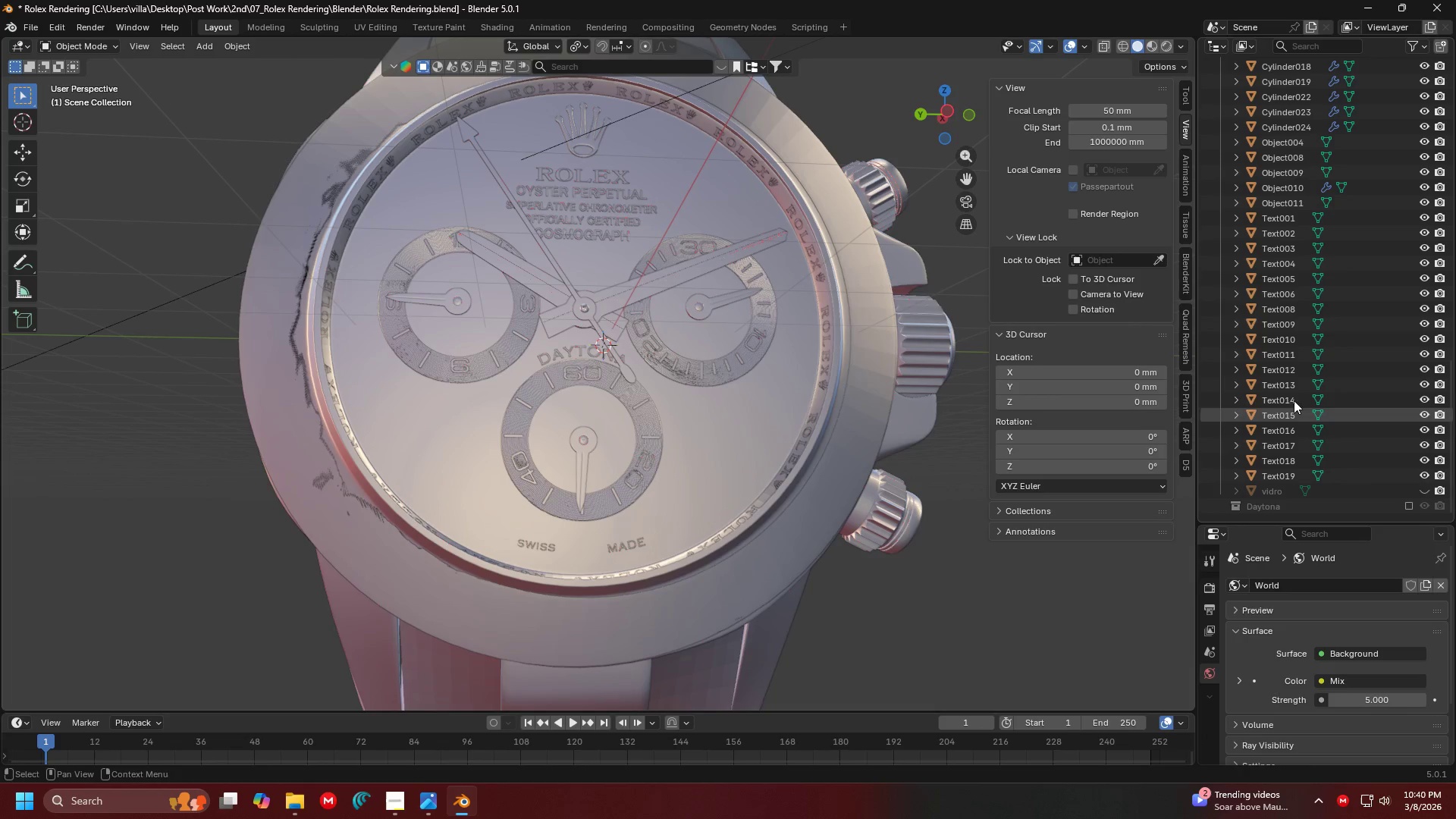 
scroll: coordinate [1314, 290], scroll_direction: up, amount: 38.0
 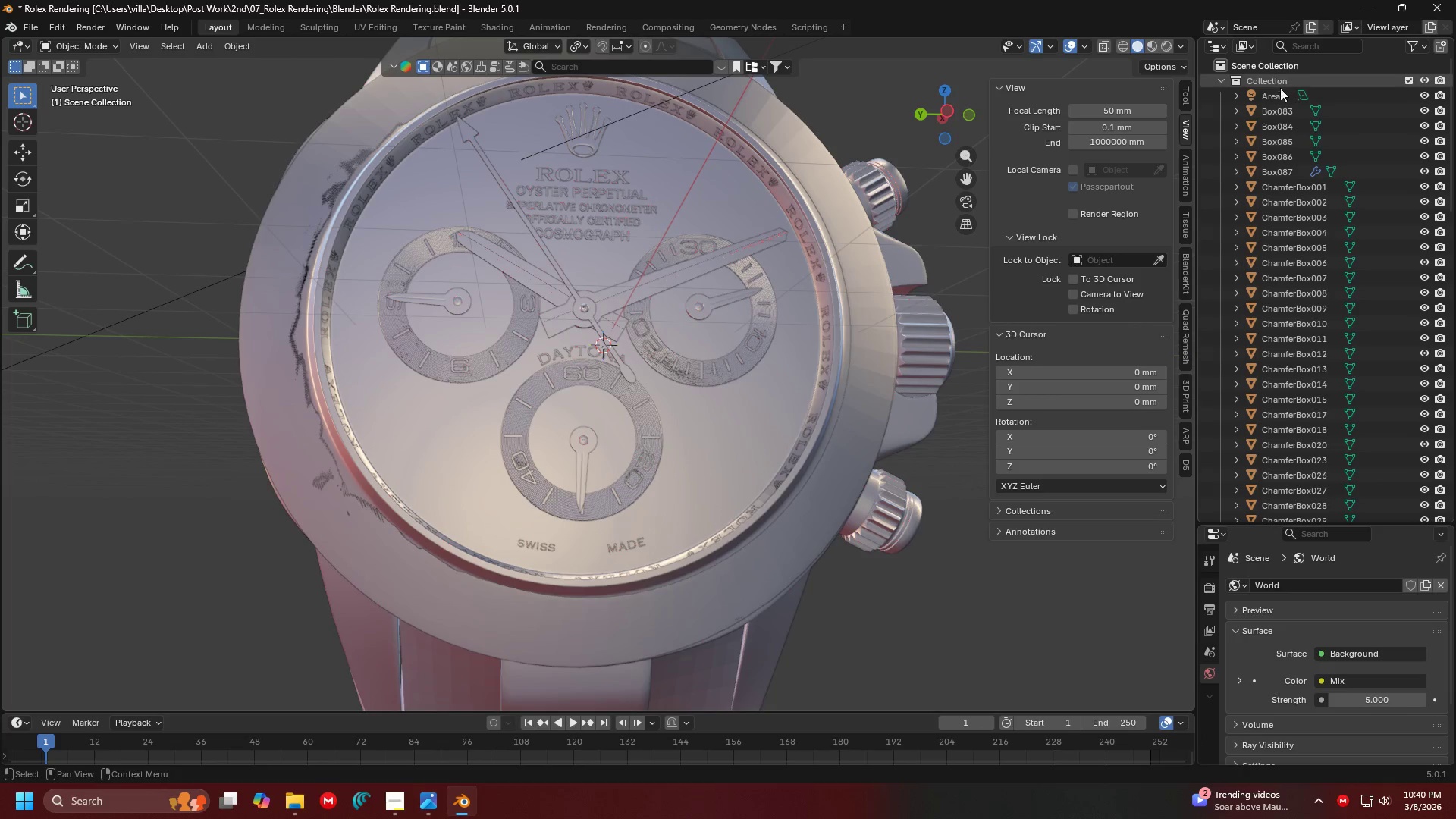 
left_click([1280, 96])
 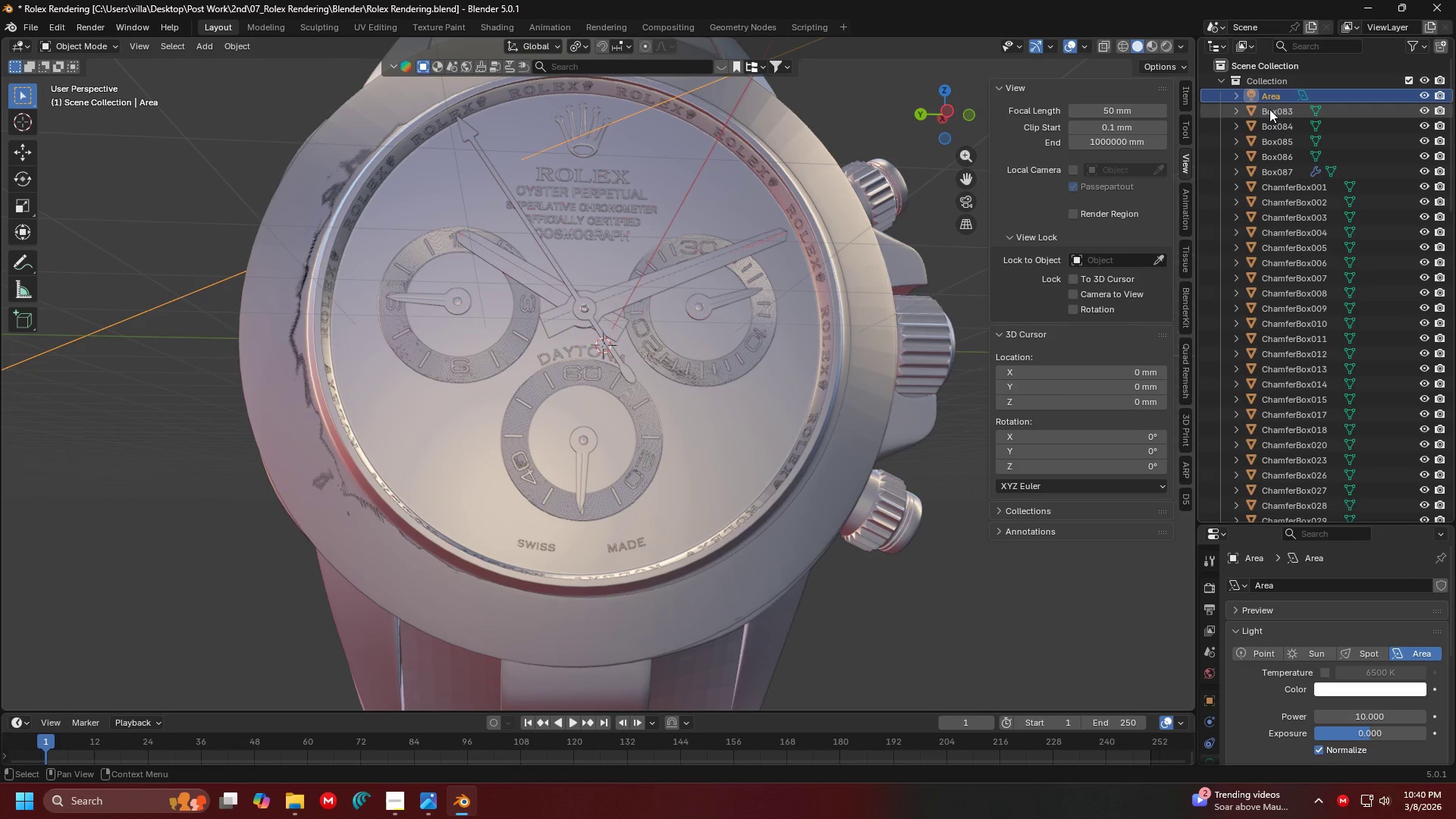 
left_click([1269, 109])
 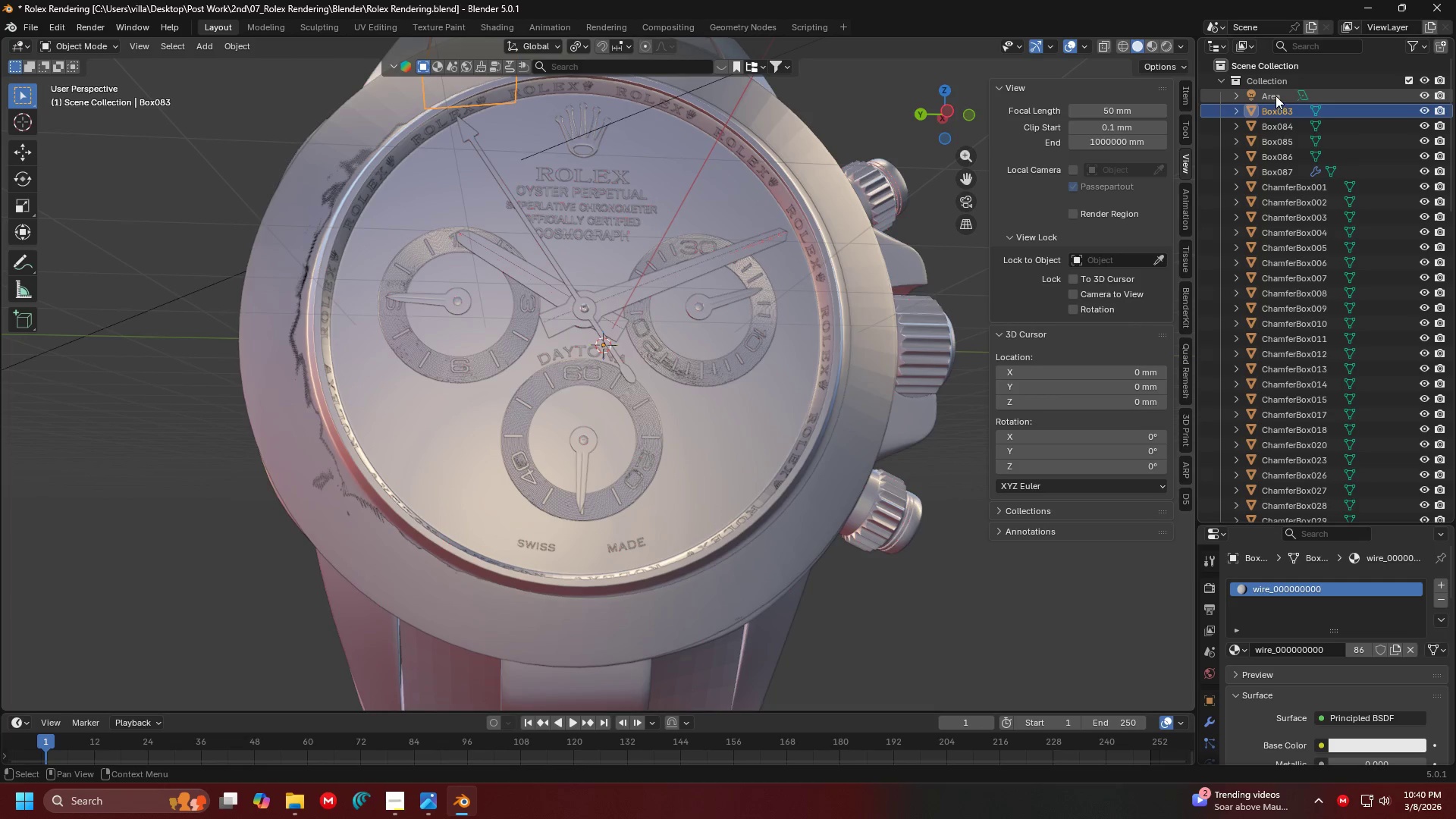 
left_click([1276, 96])
 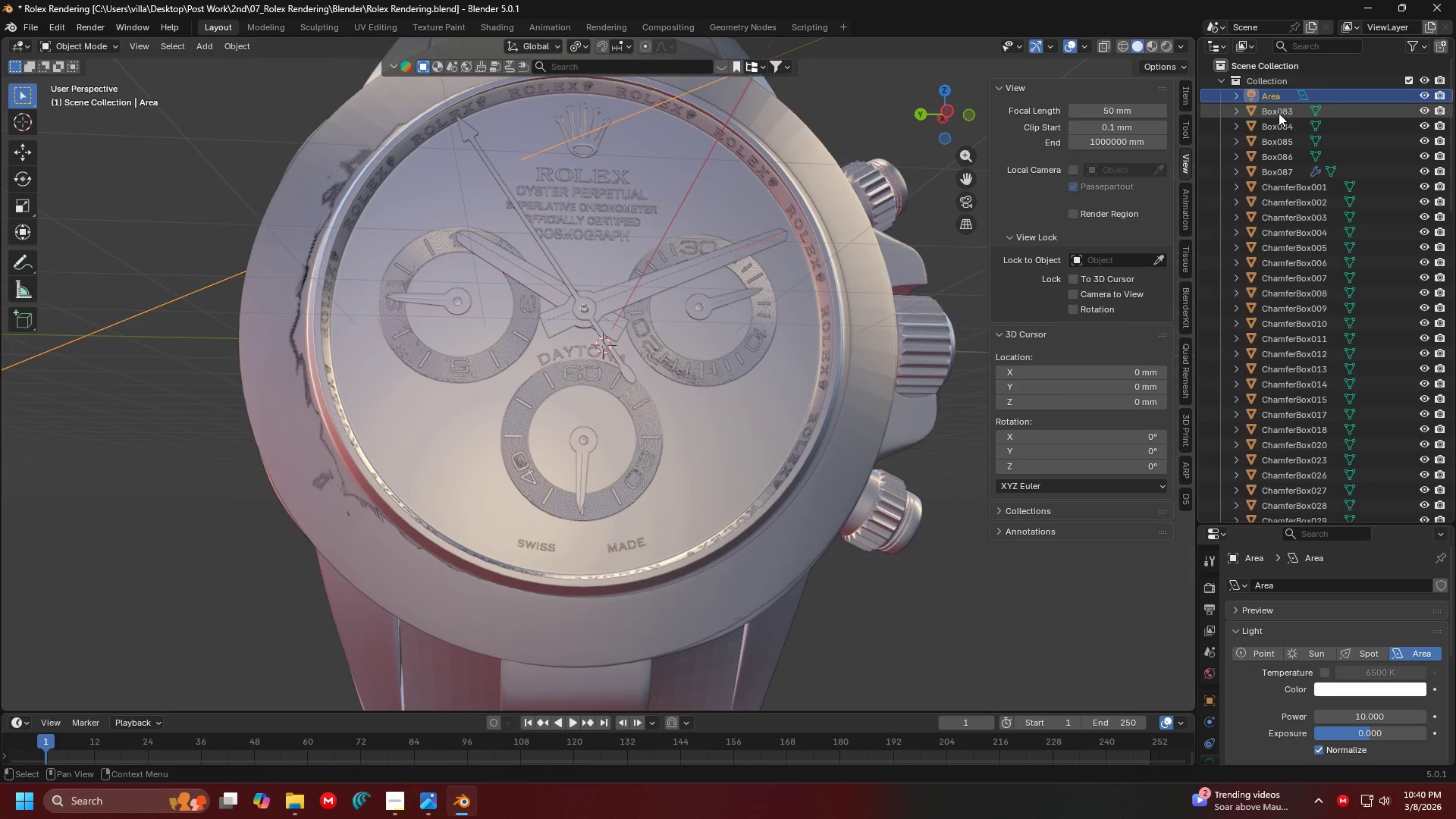 
left_click([1276, 113])
 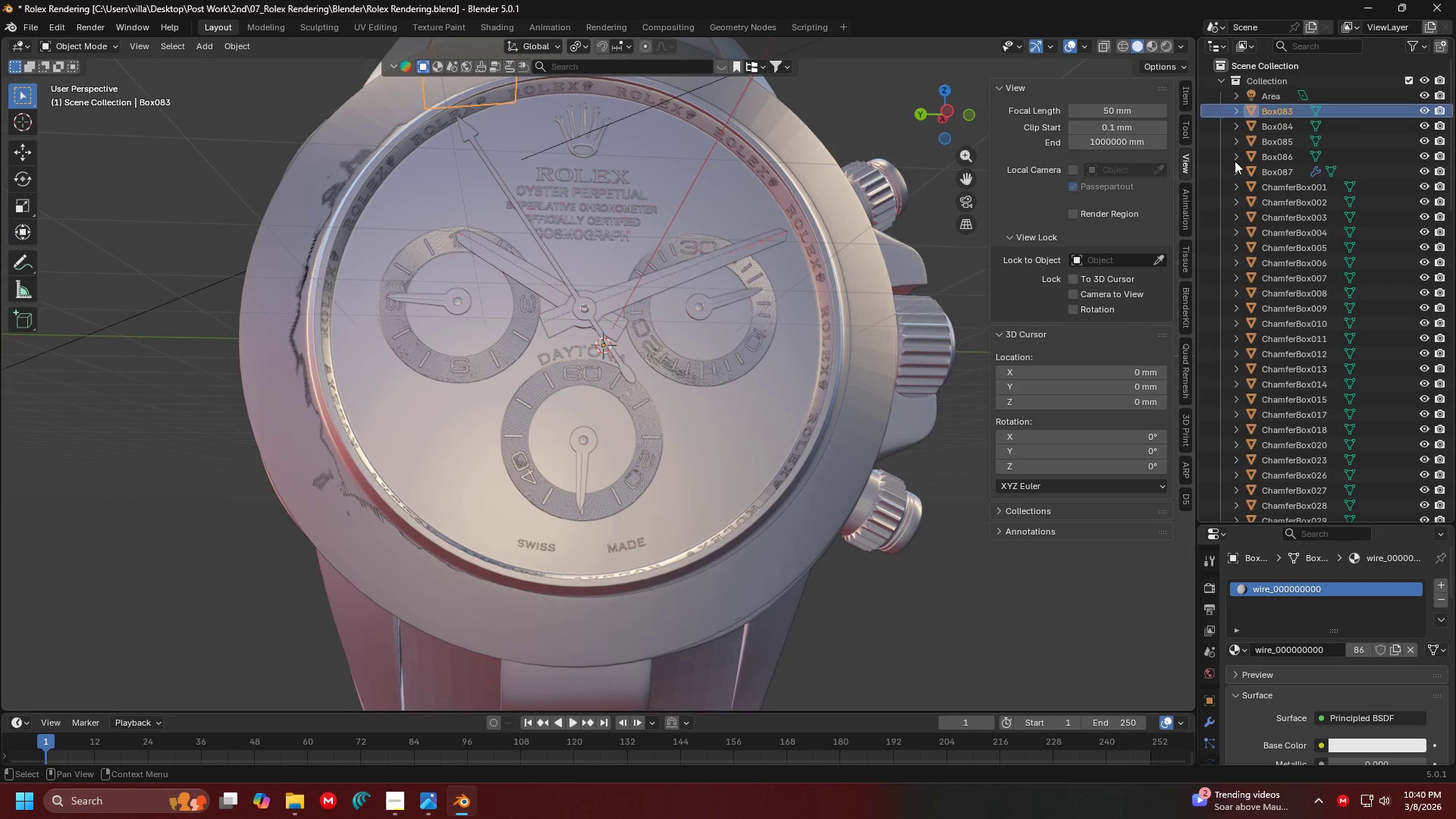 
hold_key(key=ShiftLeft, duration=0.55)
 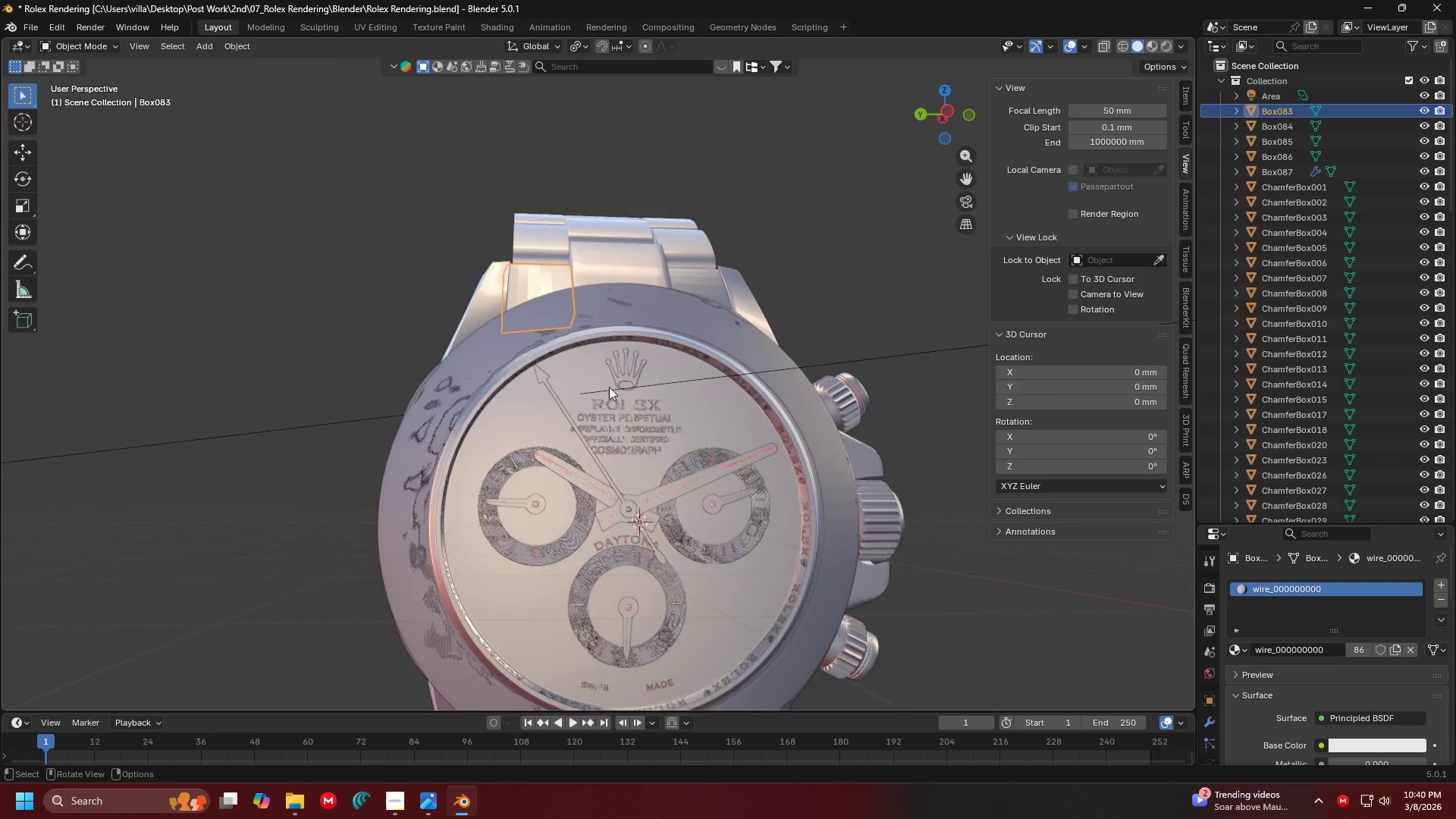 
key(Shift+ShiftLeft)
 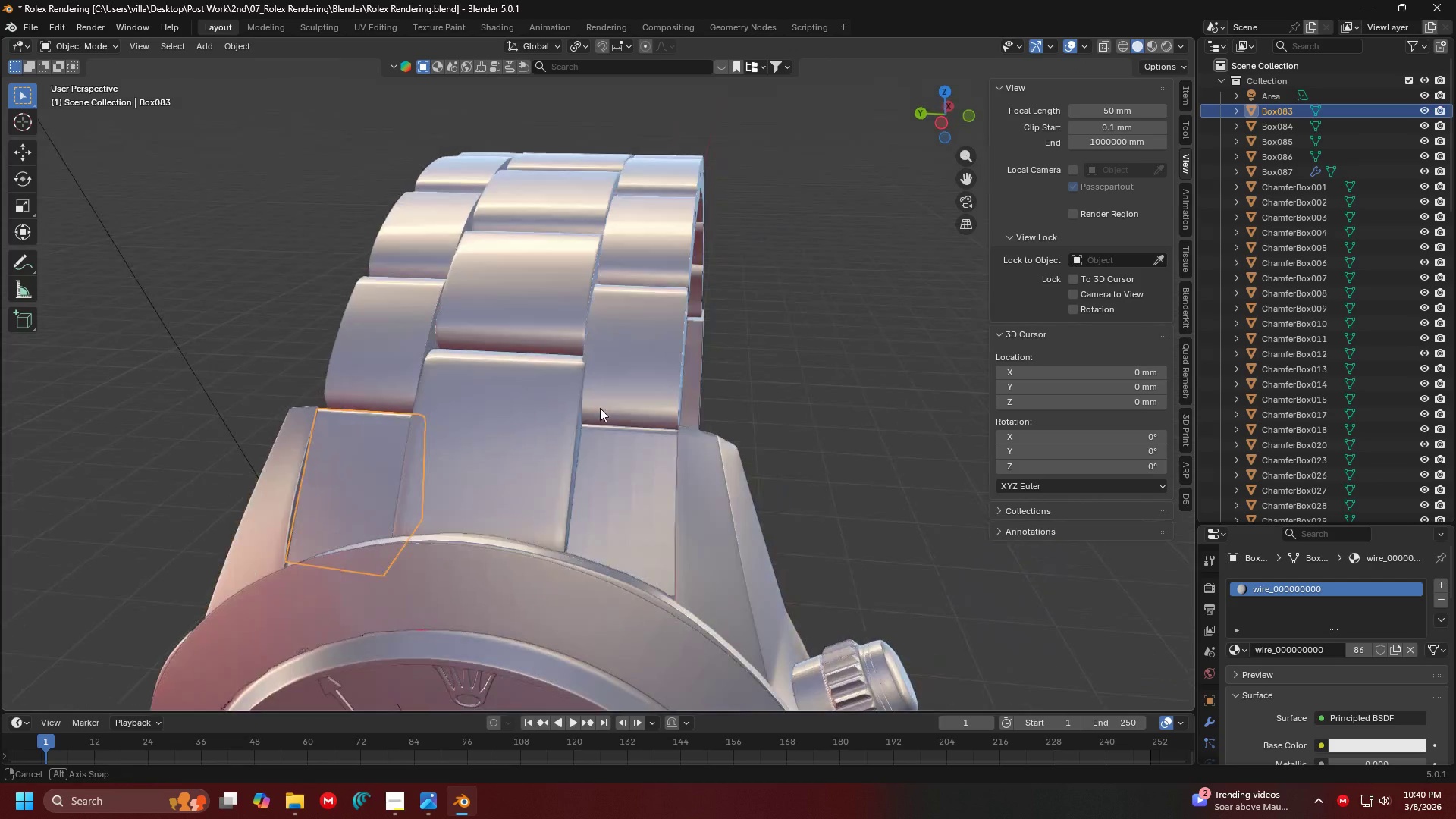 
scroll: coordinate [567, 425], scroll_direction: up, amount: 3.0
 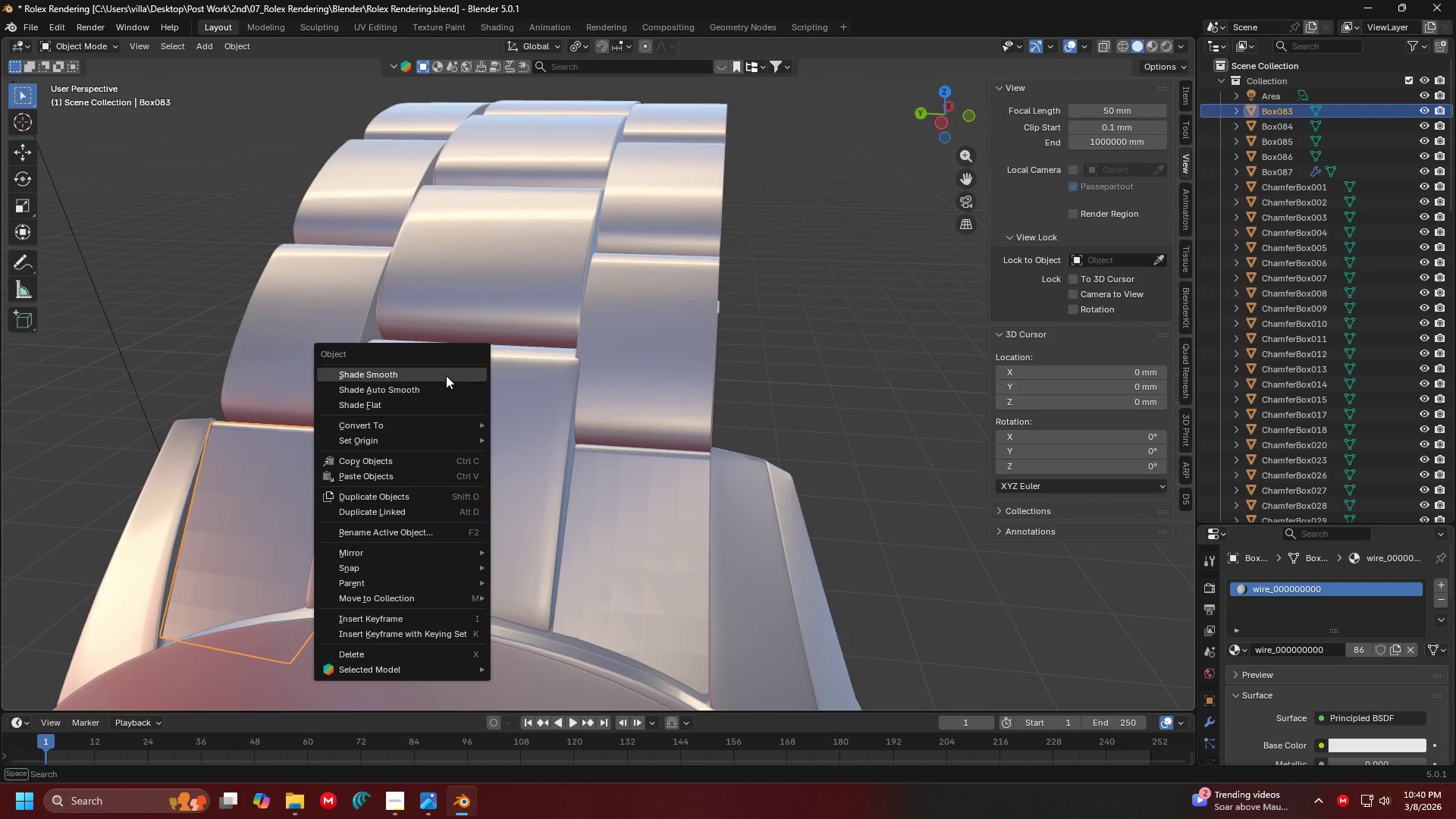 
left_click([444, 375])
 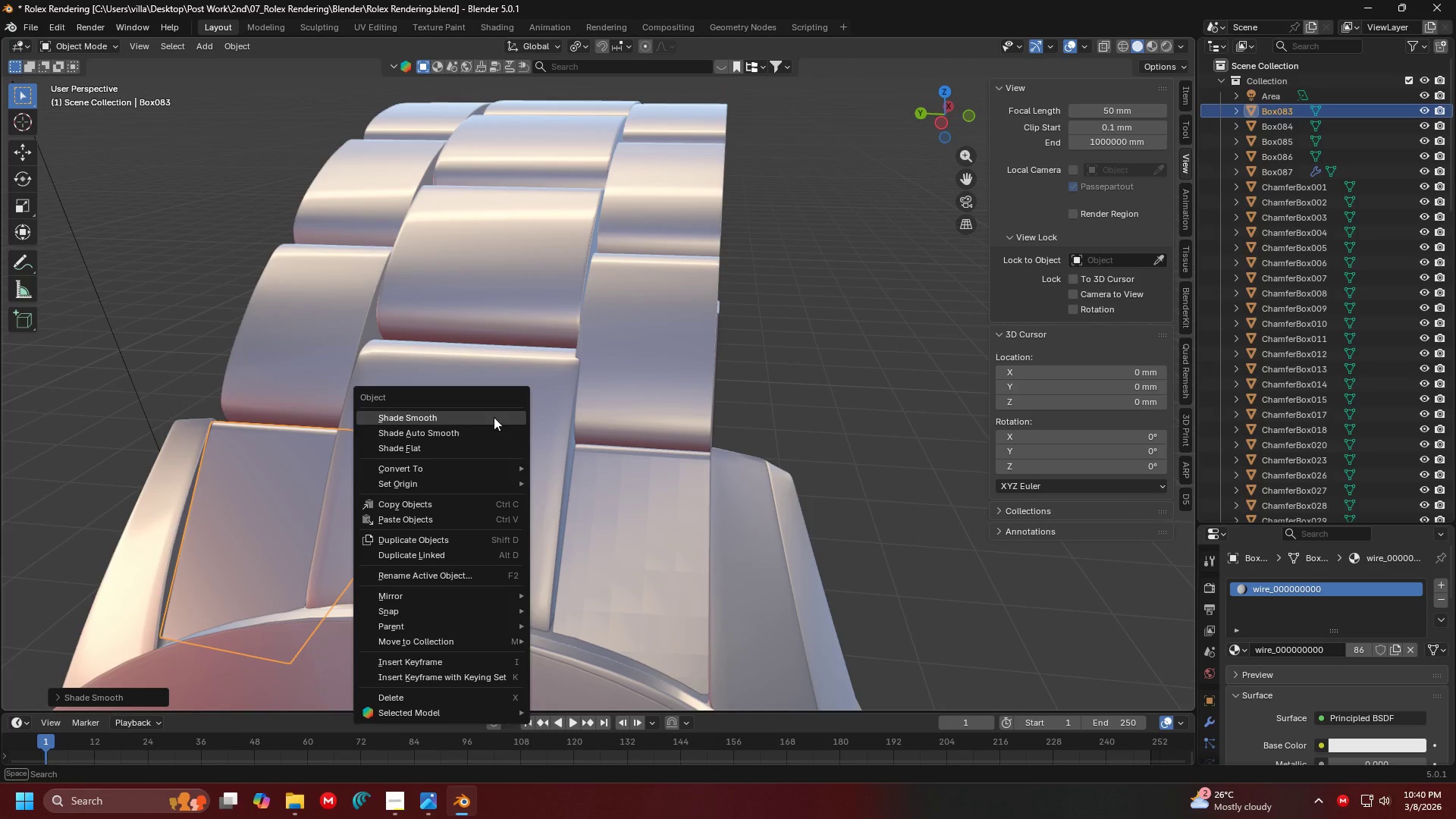 
left_click([496, 436])
 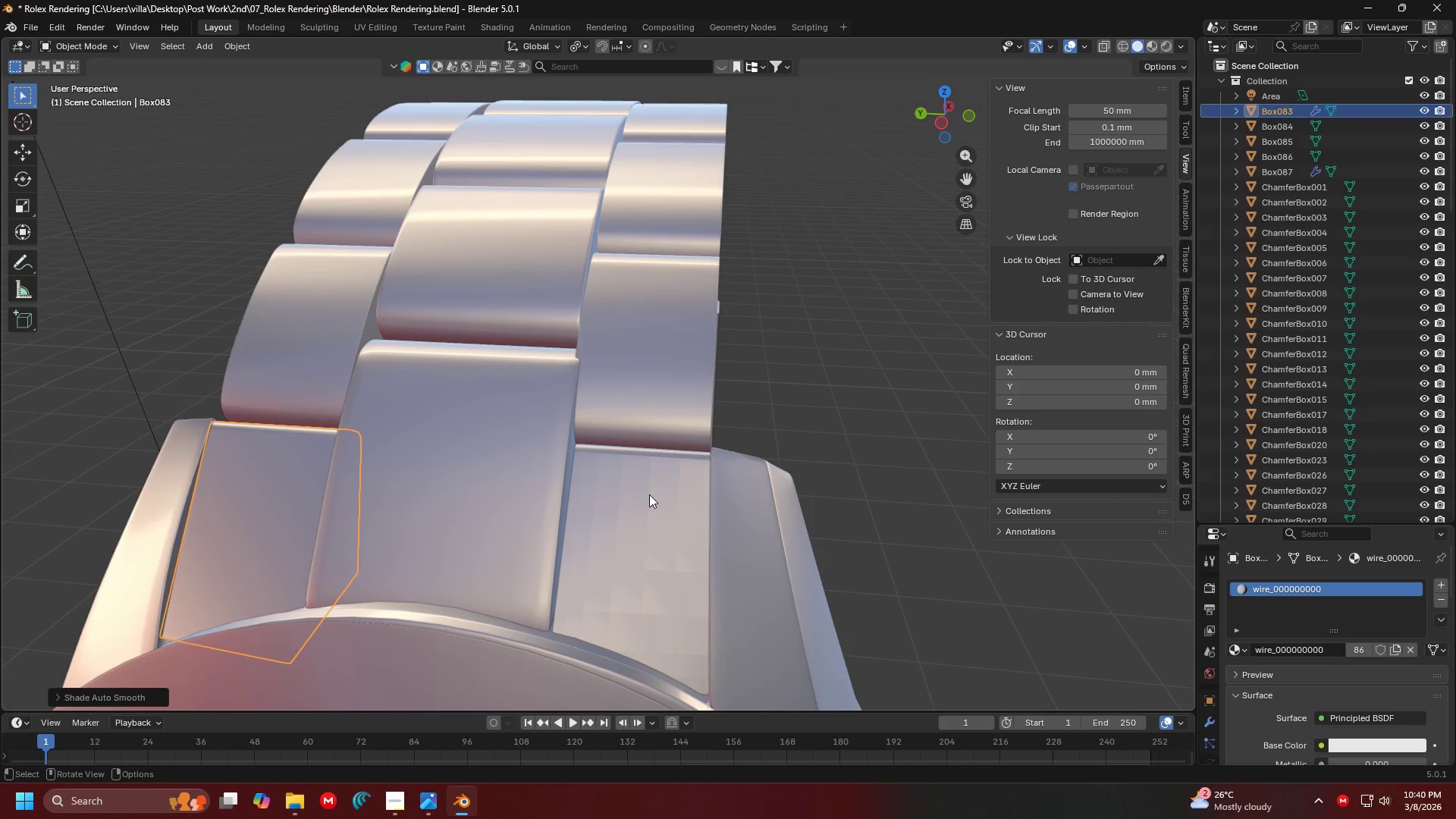 
left_click([649, 494])
 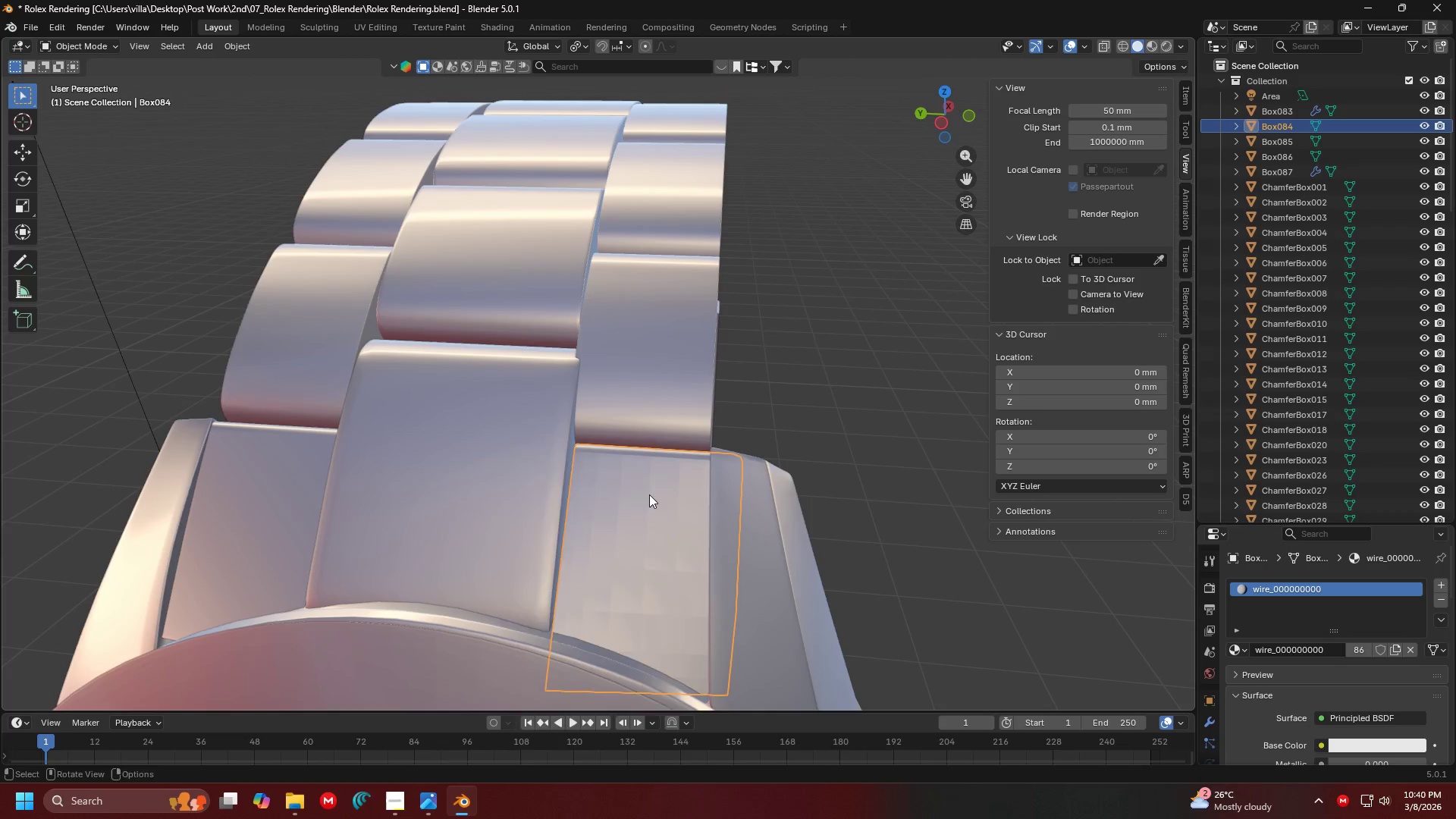 
right_click([649, 494])
 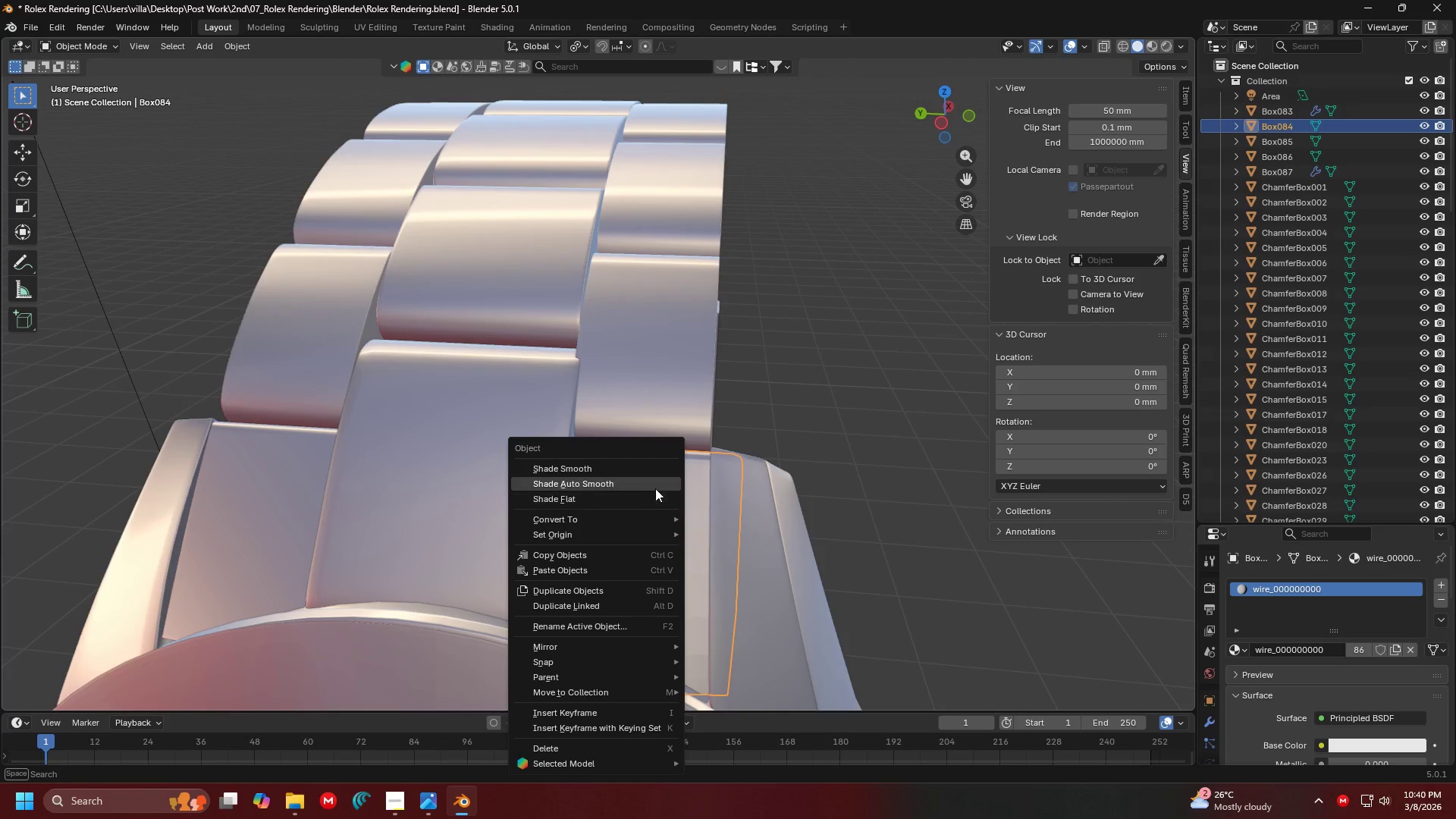 
left_click([656, 488])
 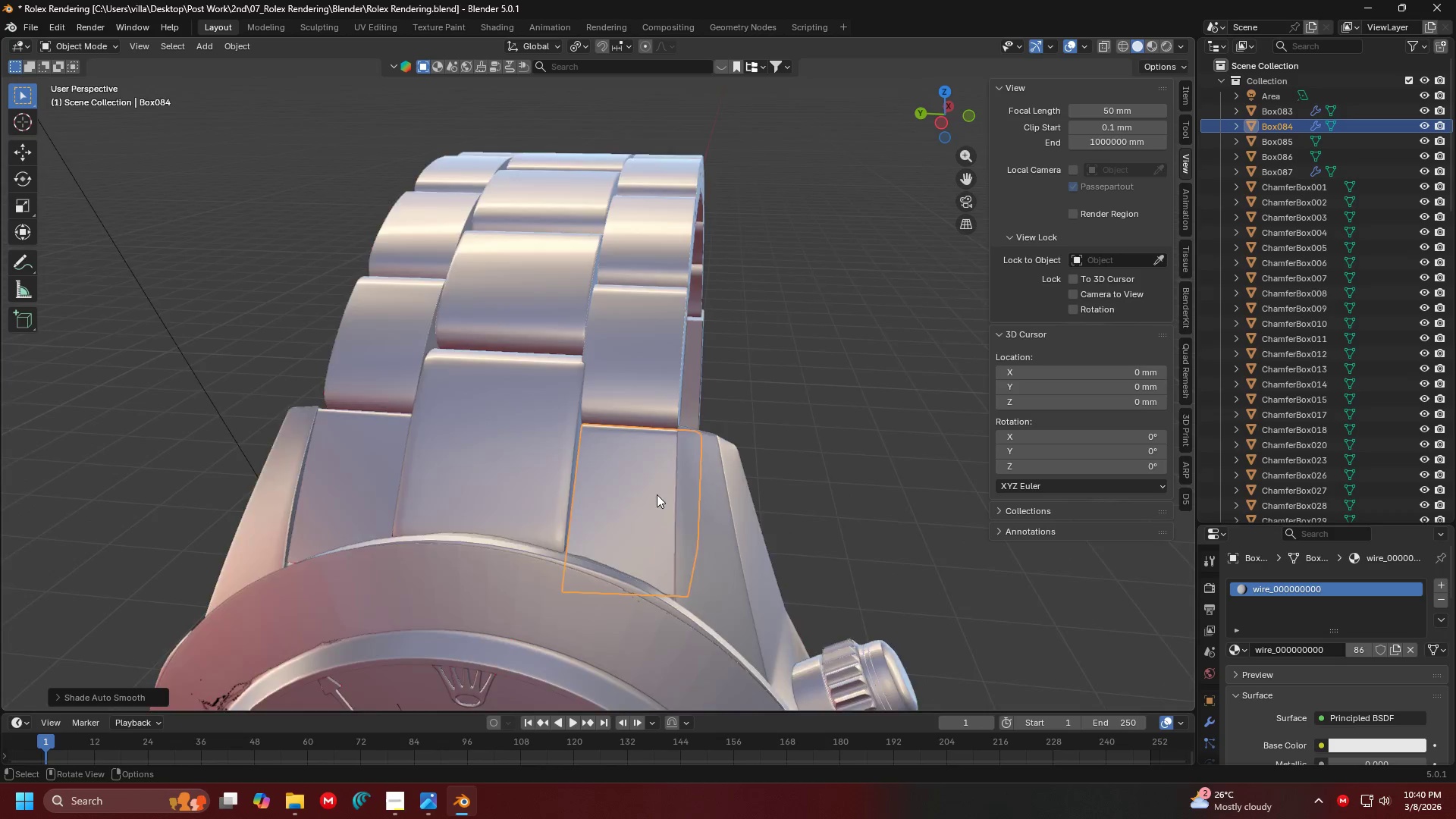 
key(Shift+ShiftLeft)
 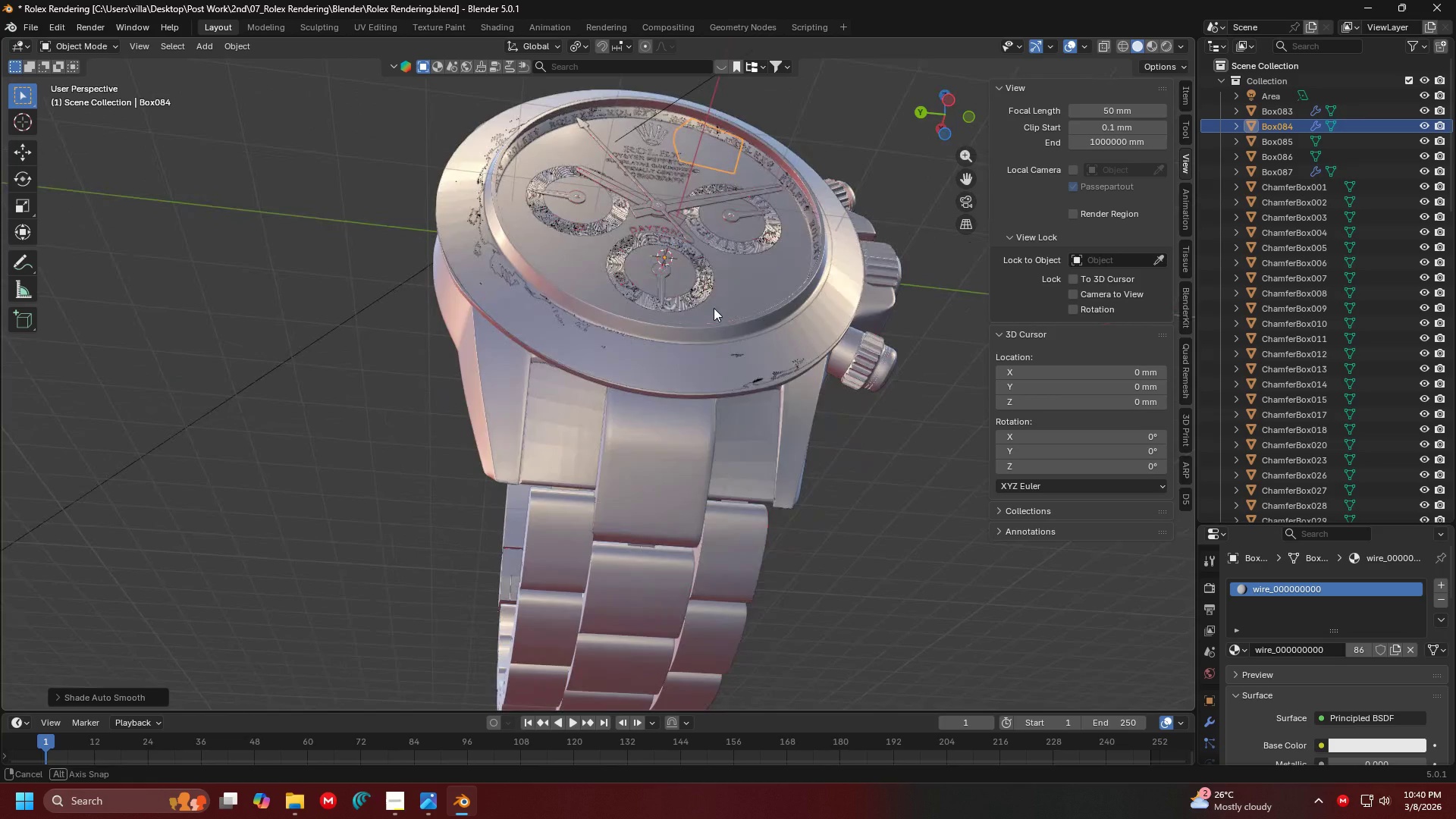 
scroll: coordinate [657, 495], scroll_direction: down, amount: 3.0
 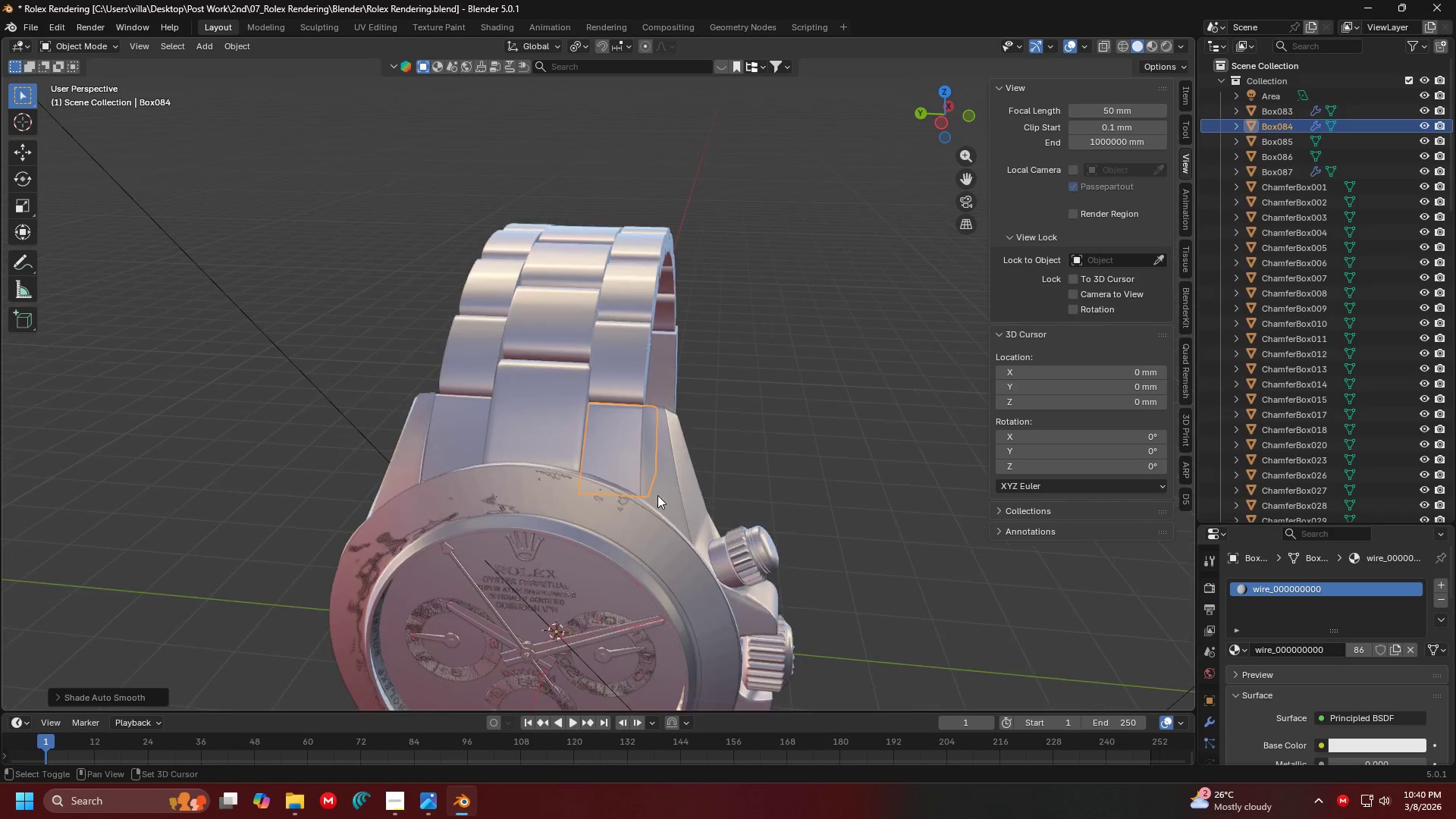 
left_click([565, 438])
 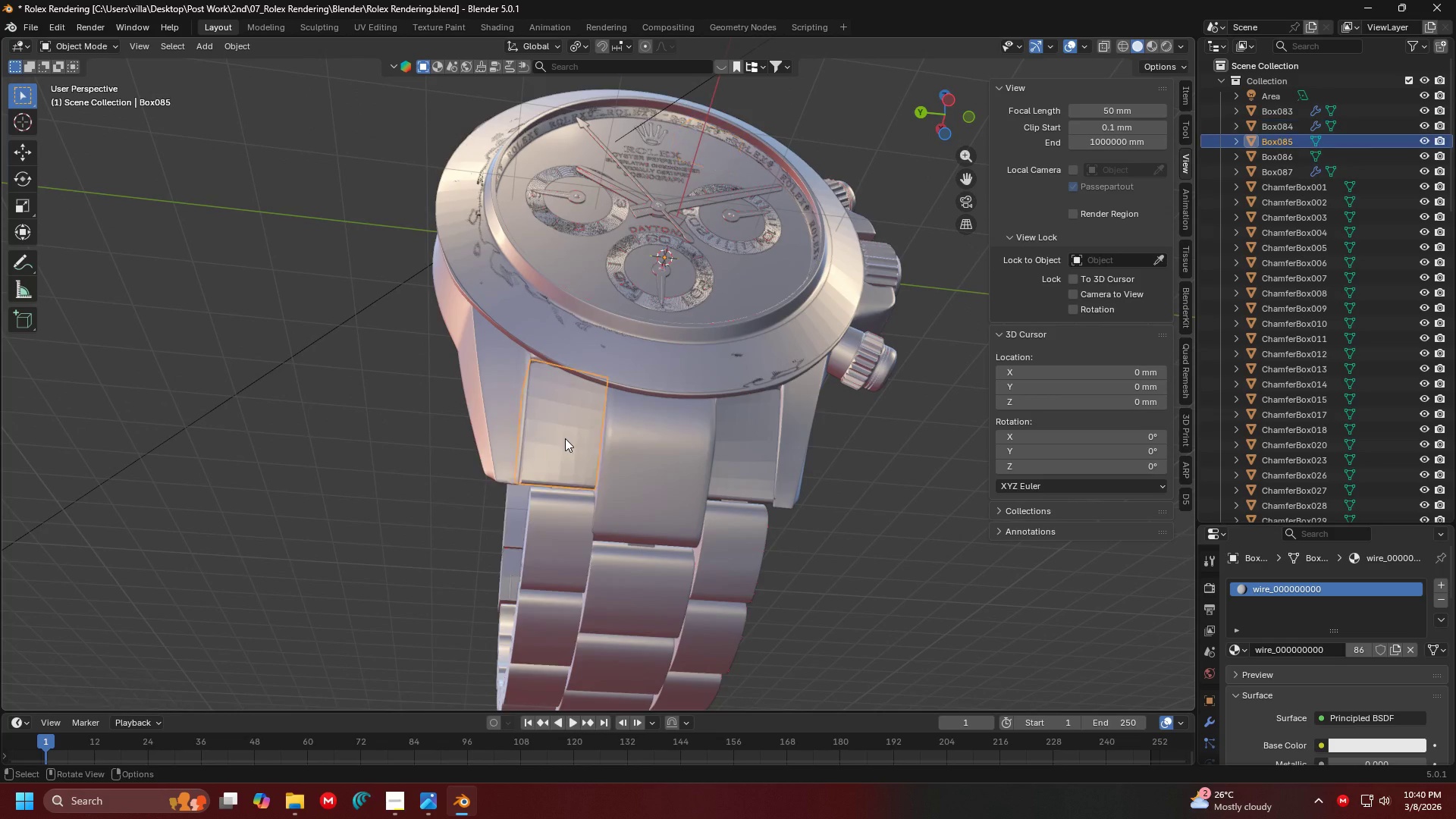 
right_click([565, 438])
 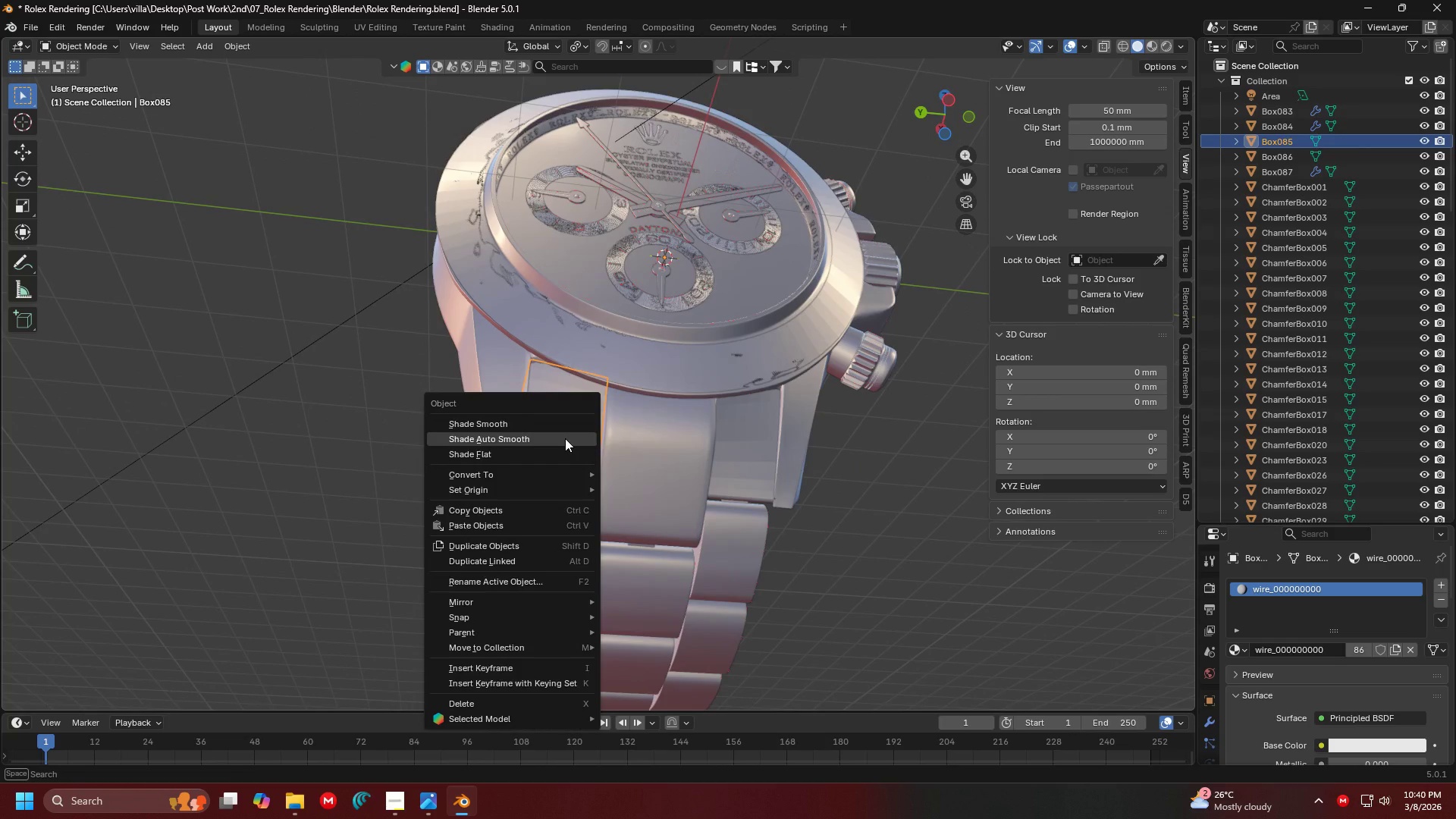 
left_click([565, 438])
 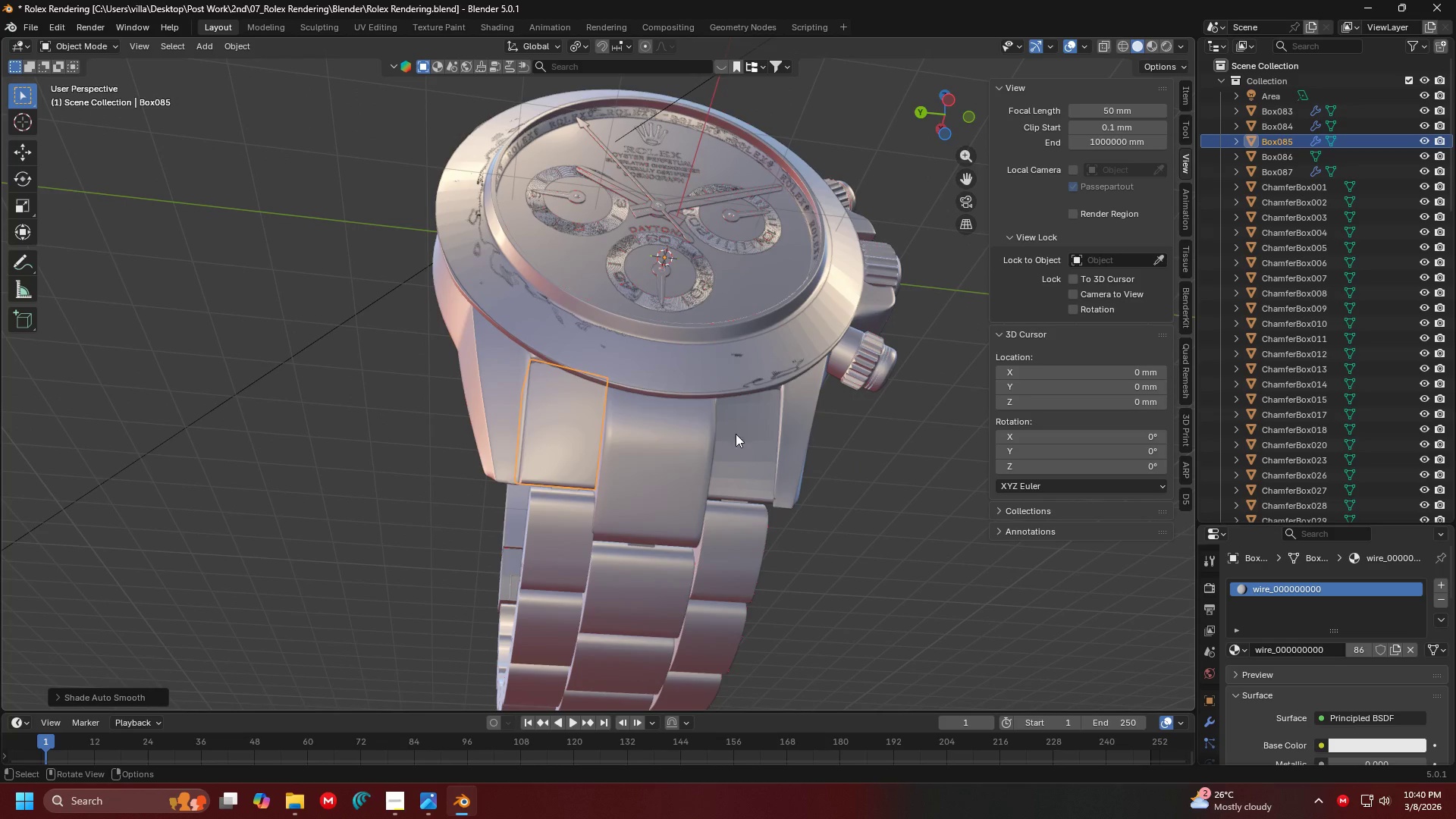 
left_click([745, 429])
 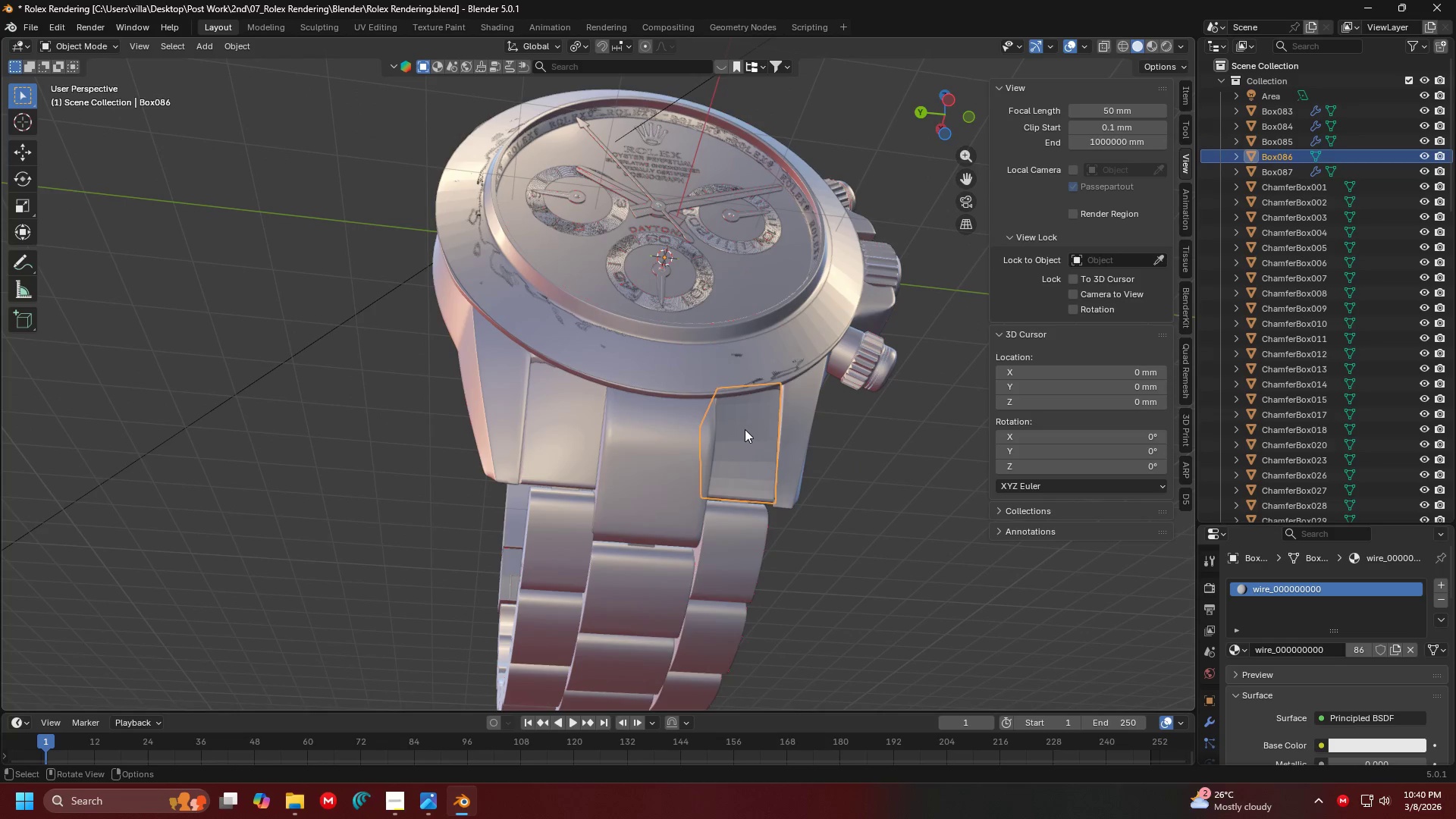 
right_click([745, 429])
 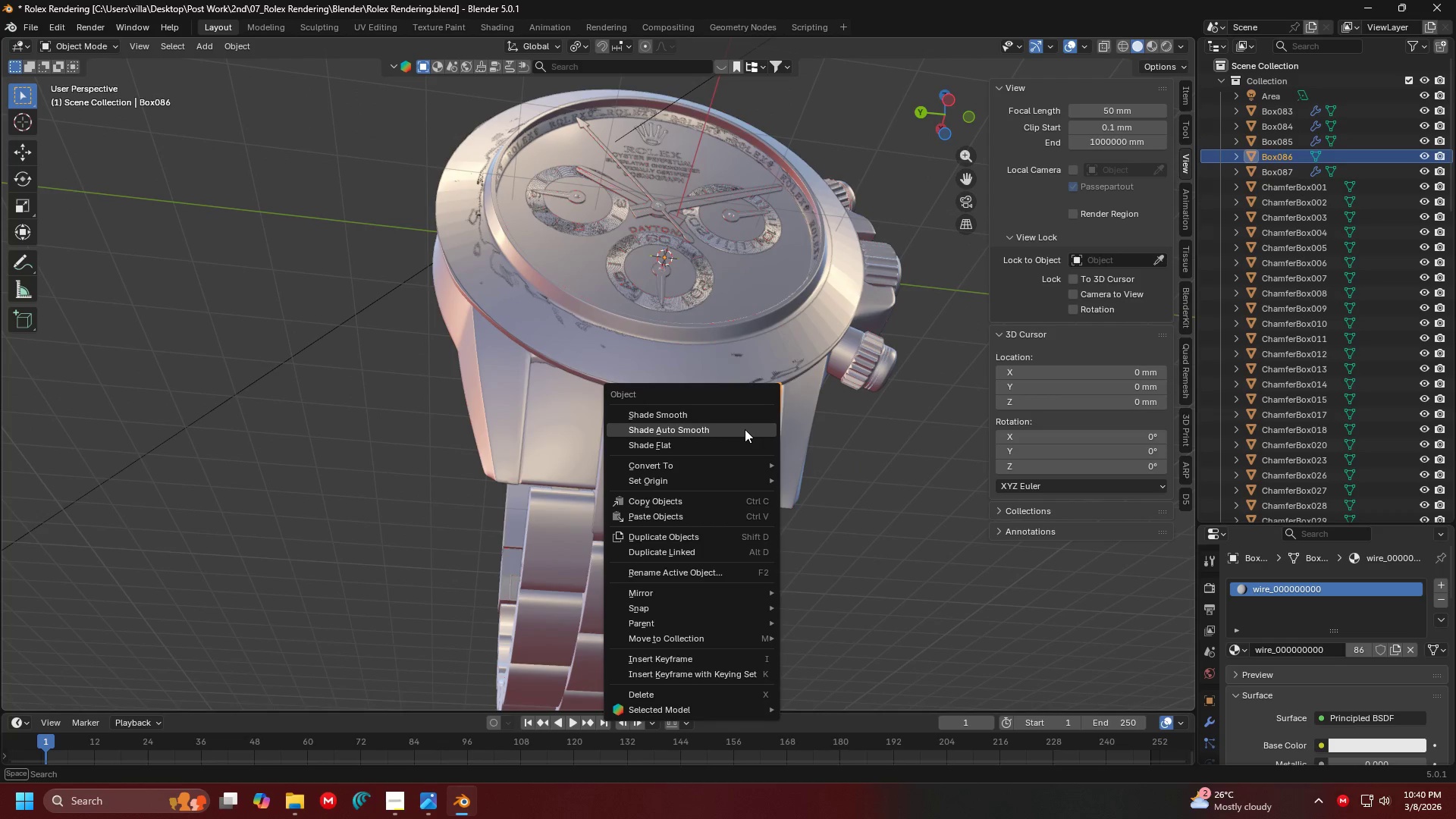 
left_click([745, 429])
 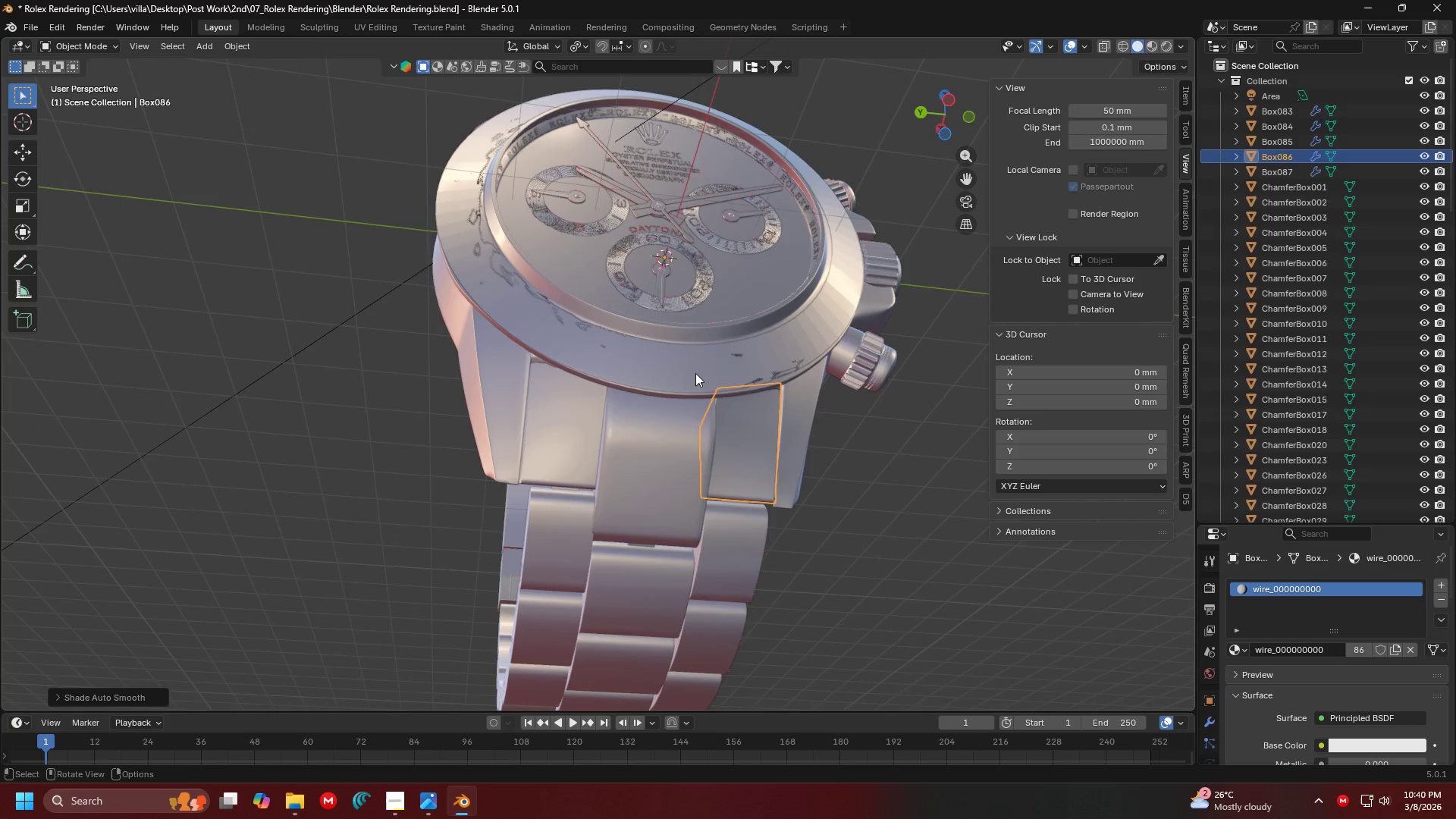 
key(Shift+ShiftLeft)
 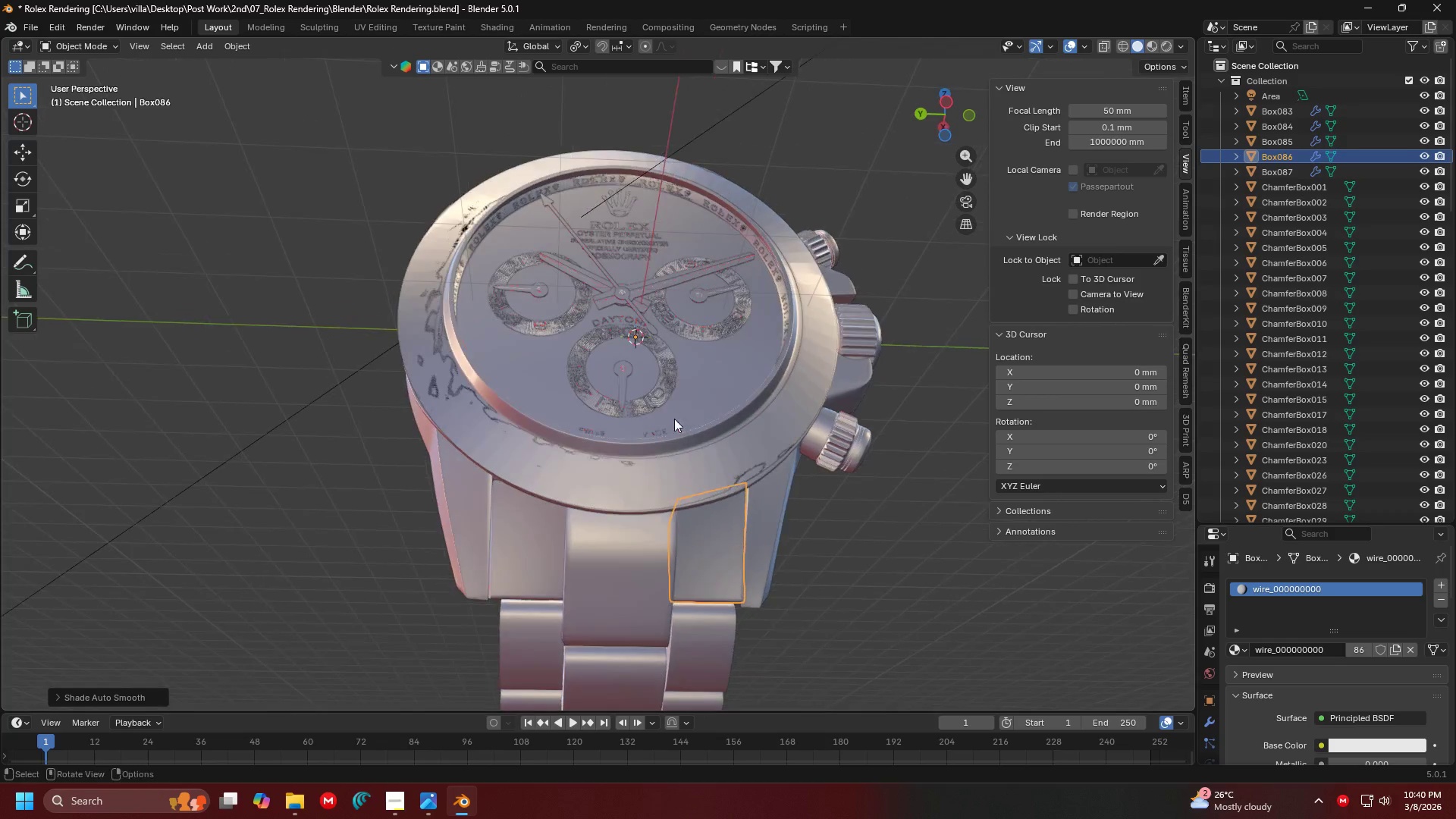 
hold_key(key=ShiftLeft, duration=0.41)
left_click([511, 532])
 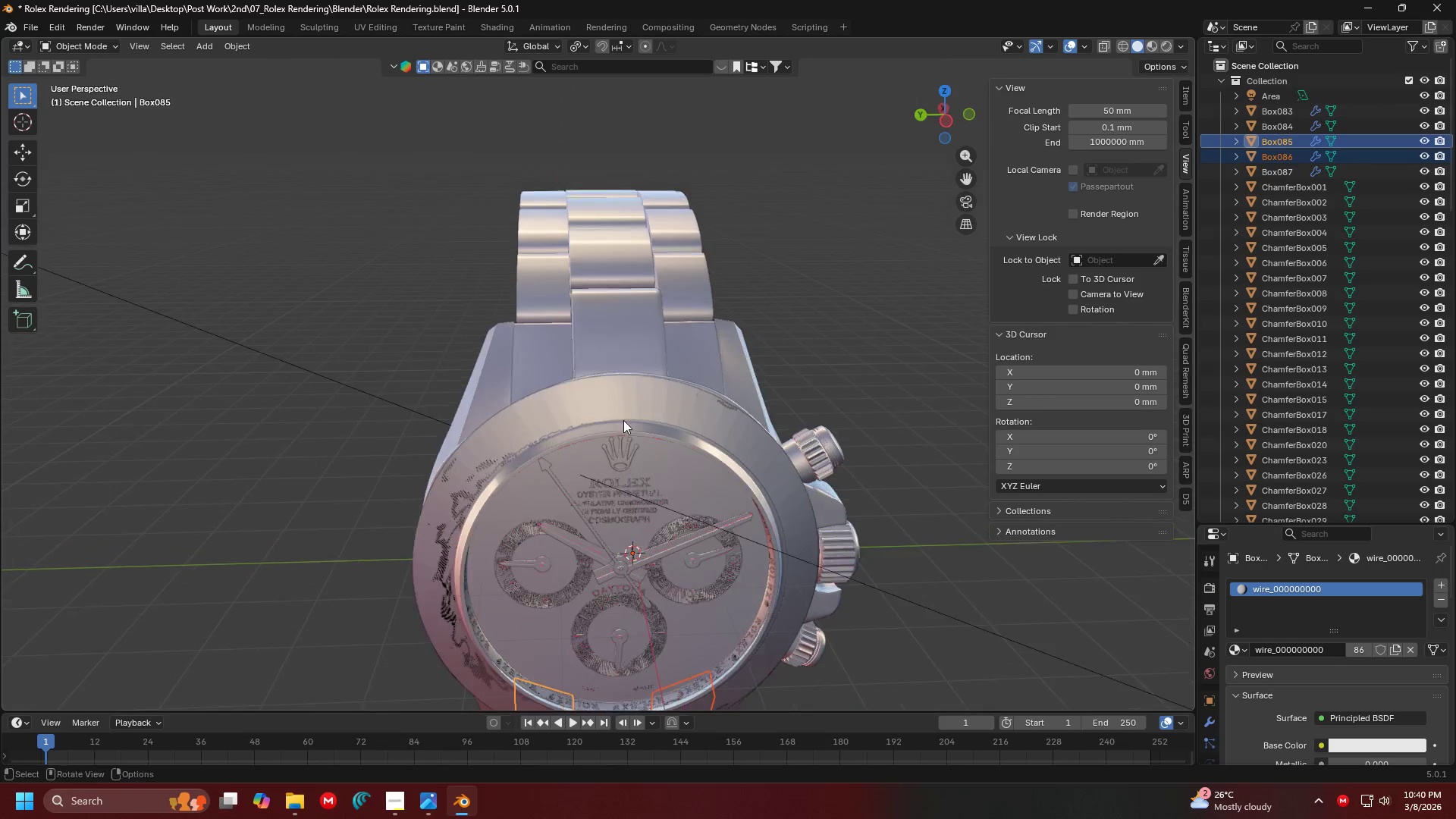 
hold_key(key=ShiftLeft, duration=0.84)
left_click([535, 345])
 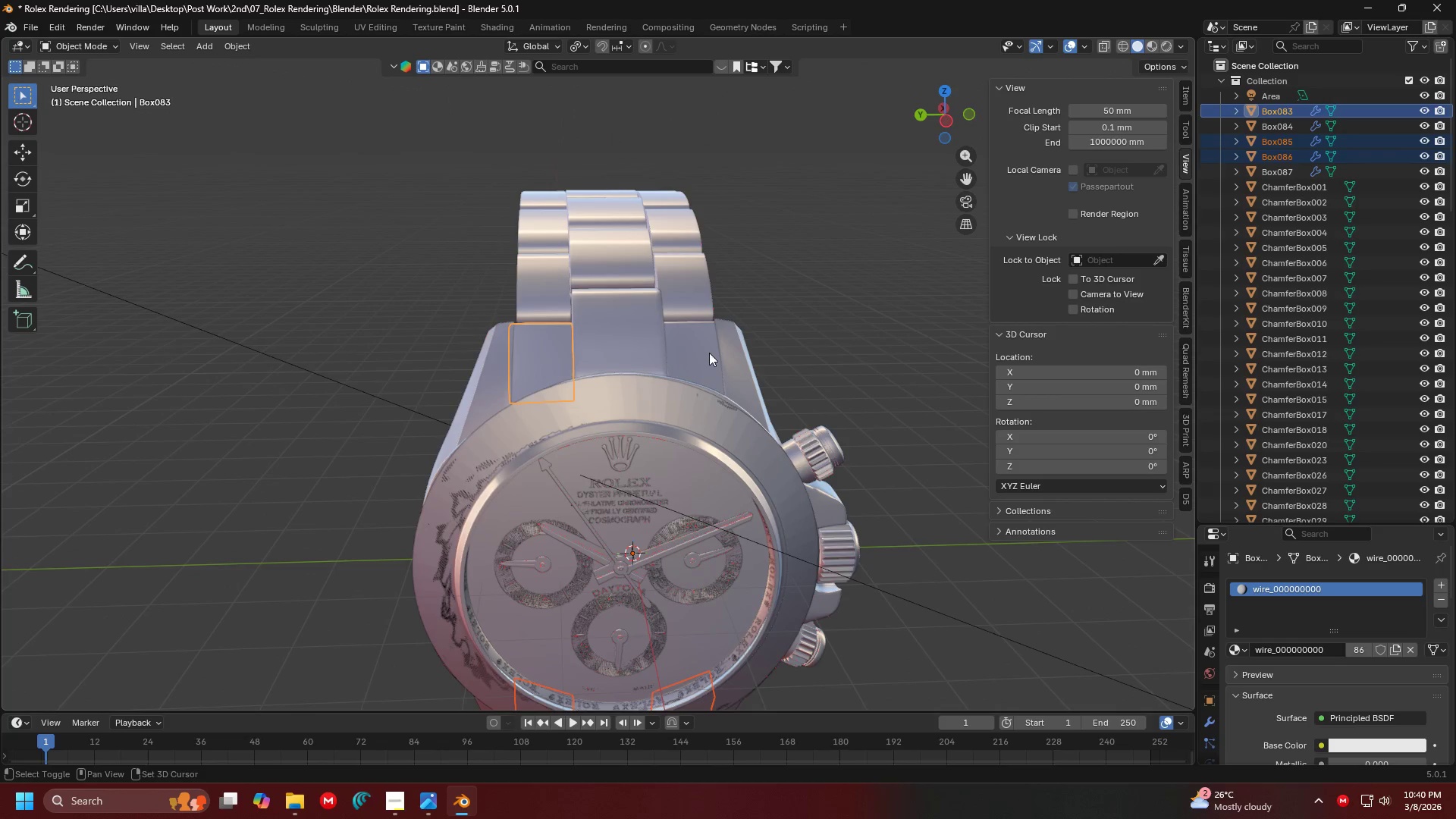 
double_click([709, 353])
 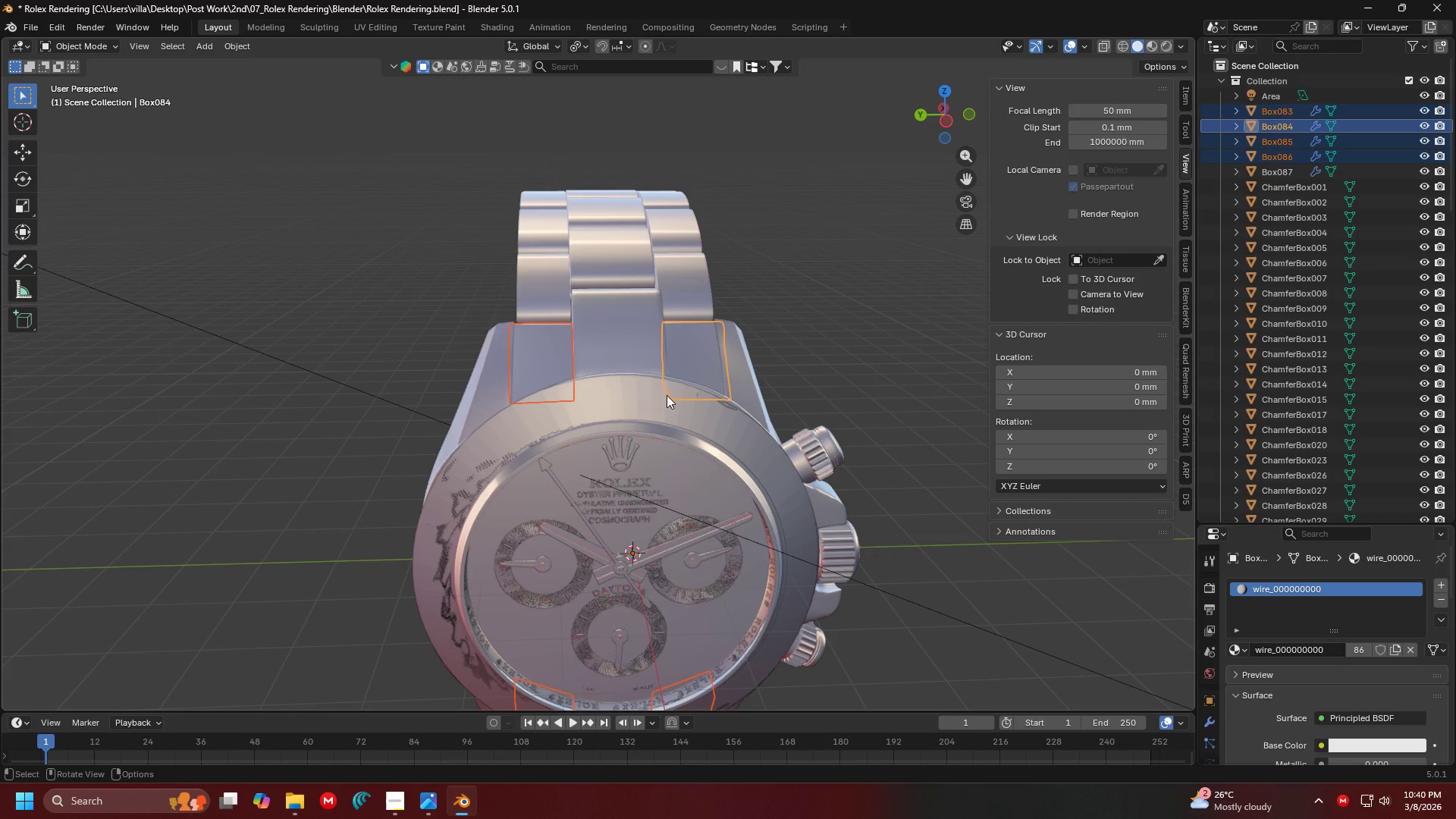 
key(Shift+S)
 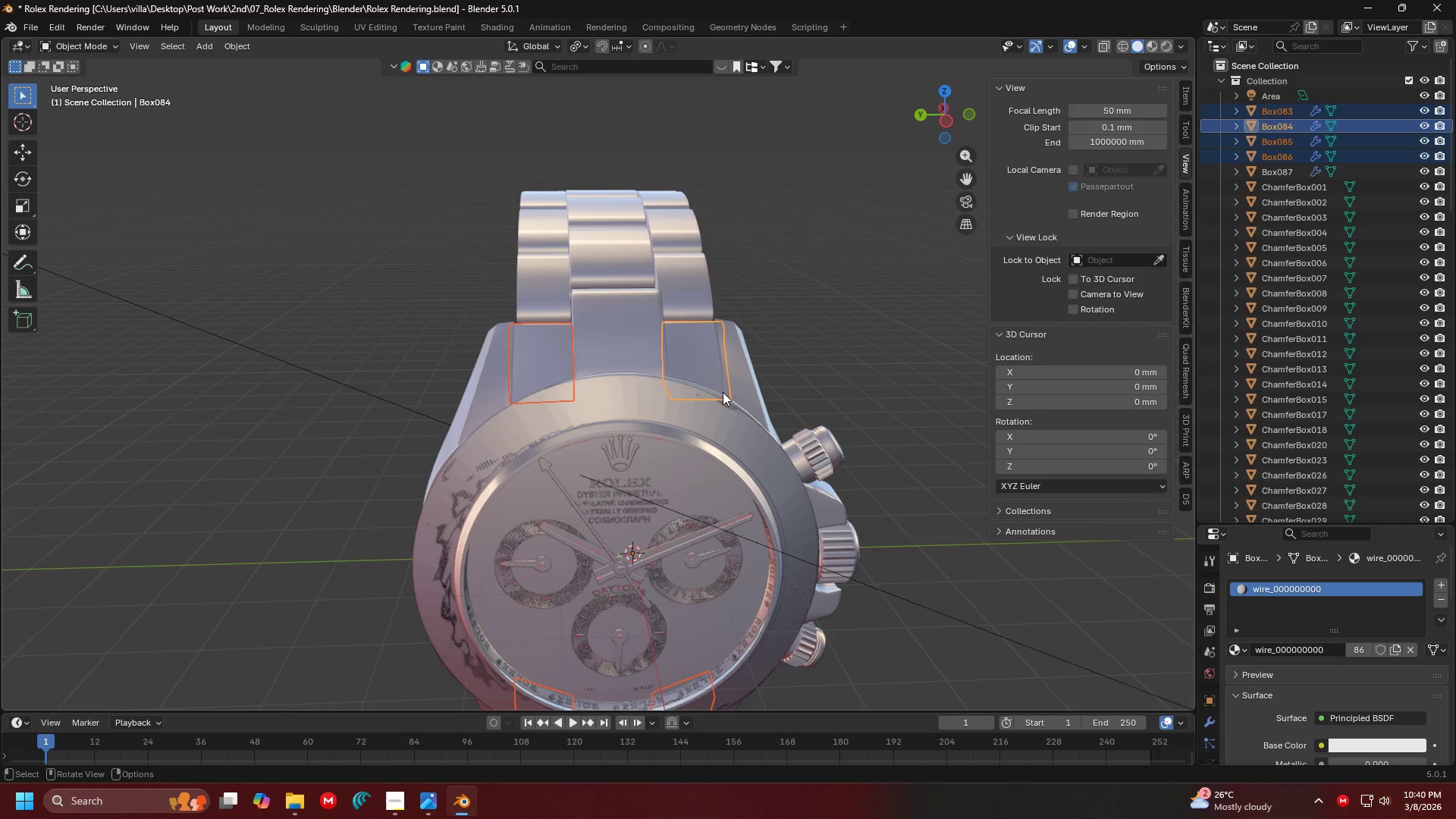 
key(Shift+ShiftLeft)
 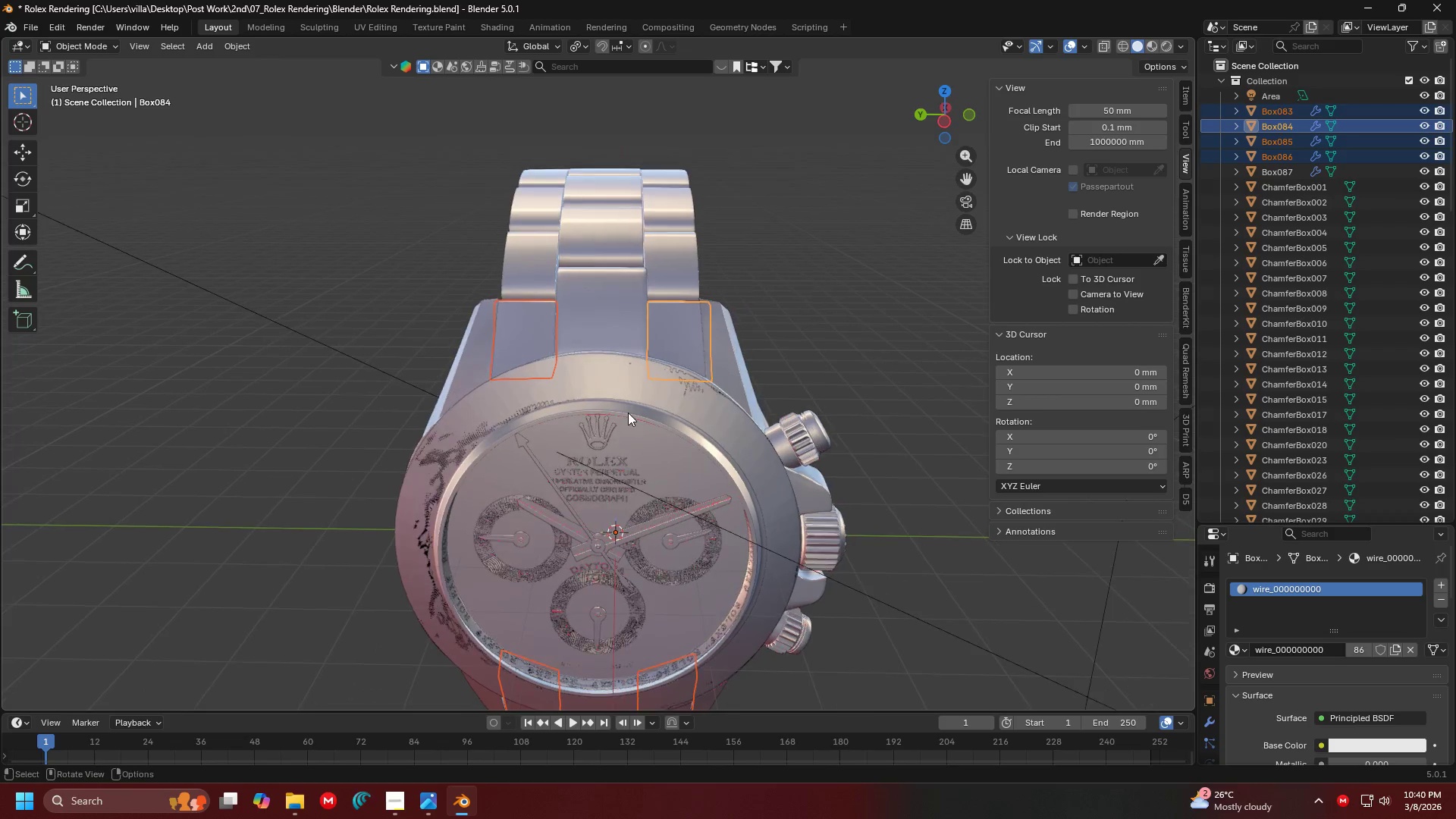 
key(Control+J)
 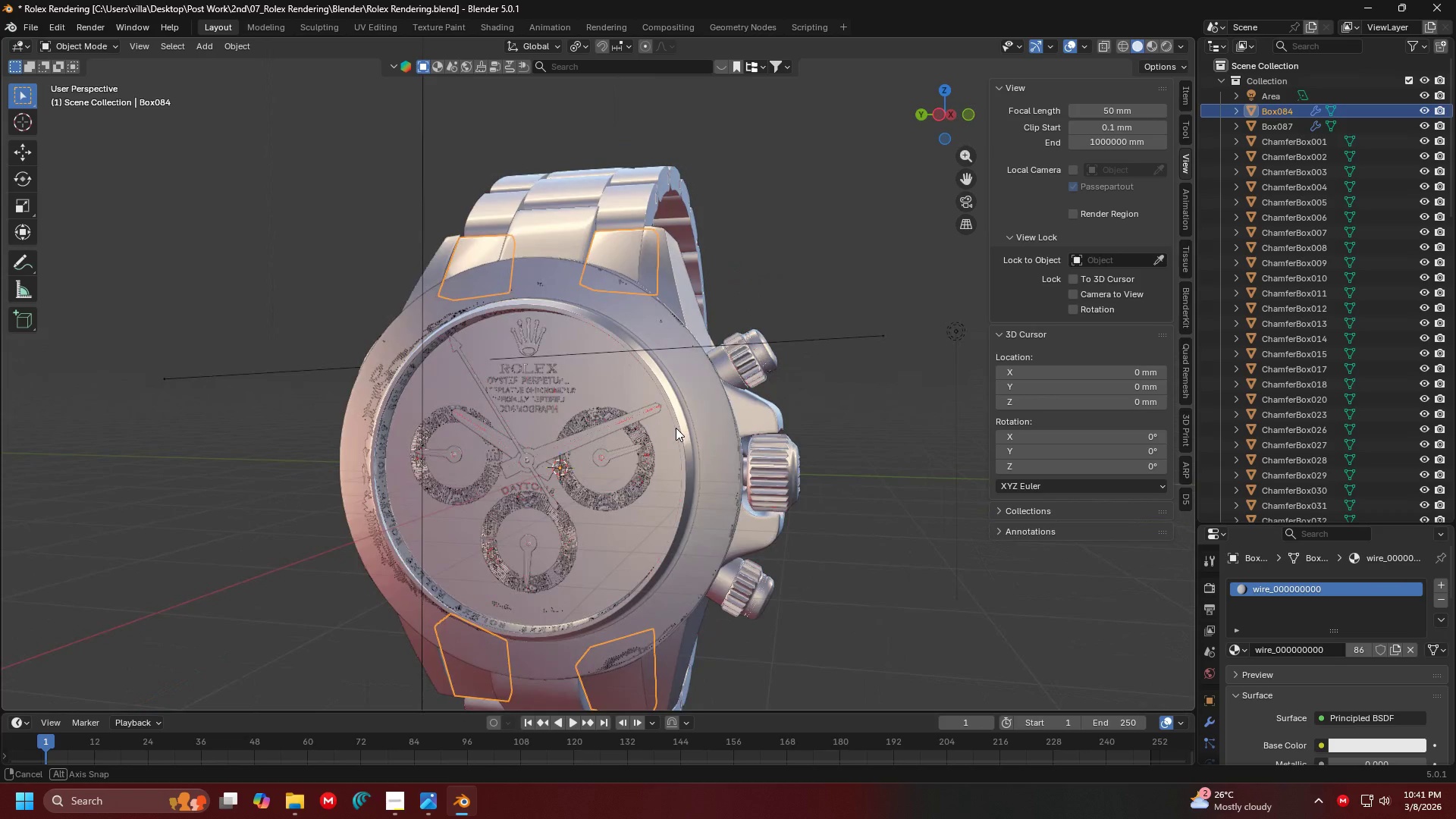 
wait(20.66)
 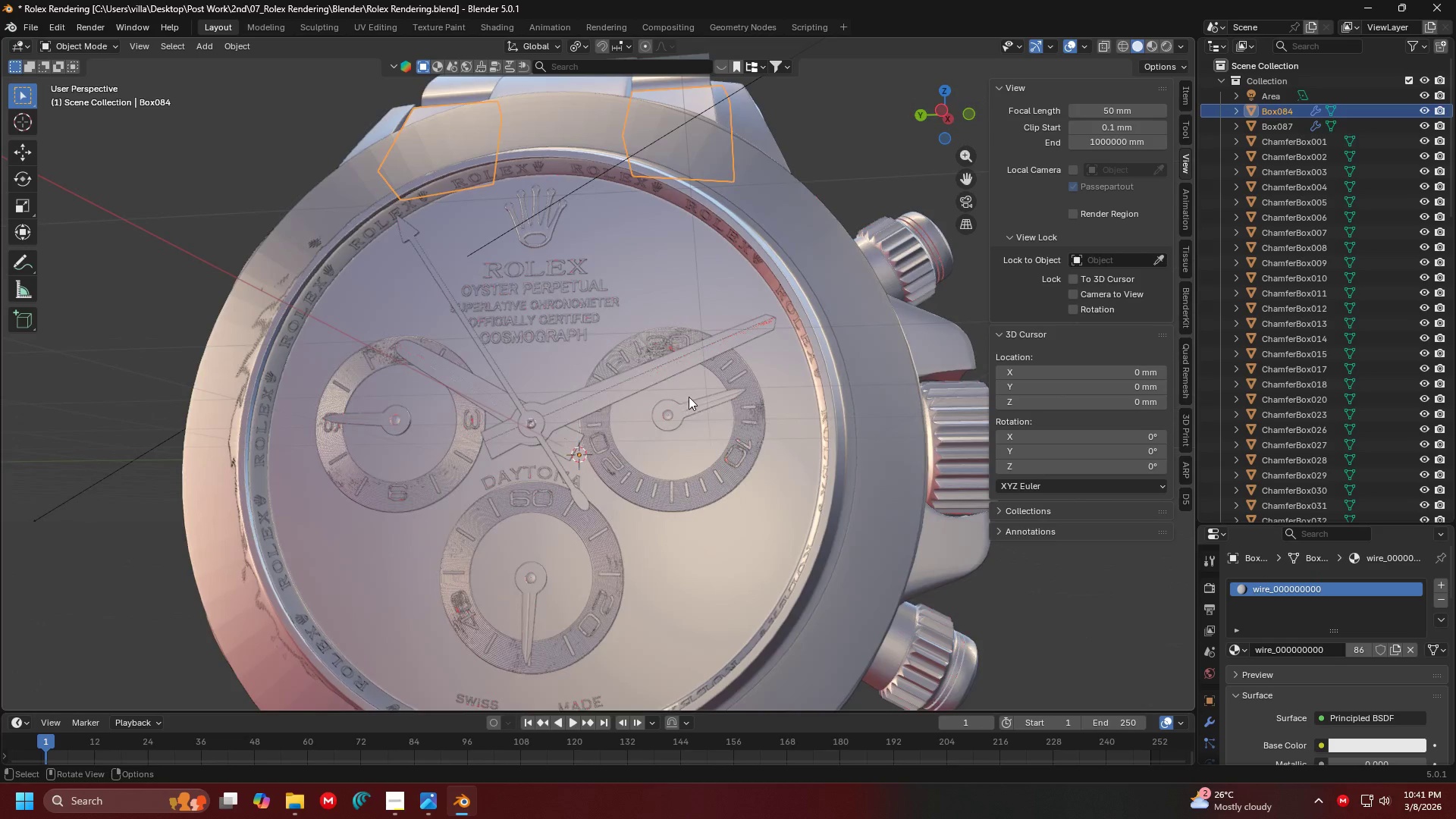 
hold_key(key=ShiftLeft, duration=0.33)
 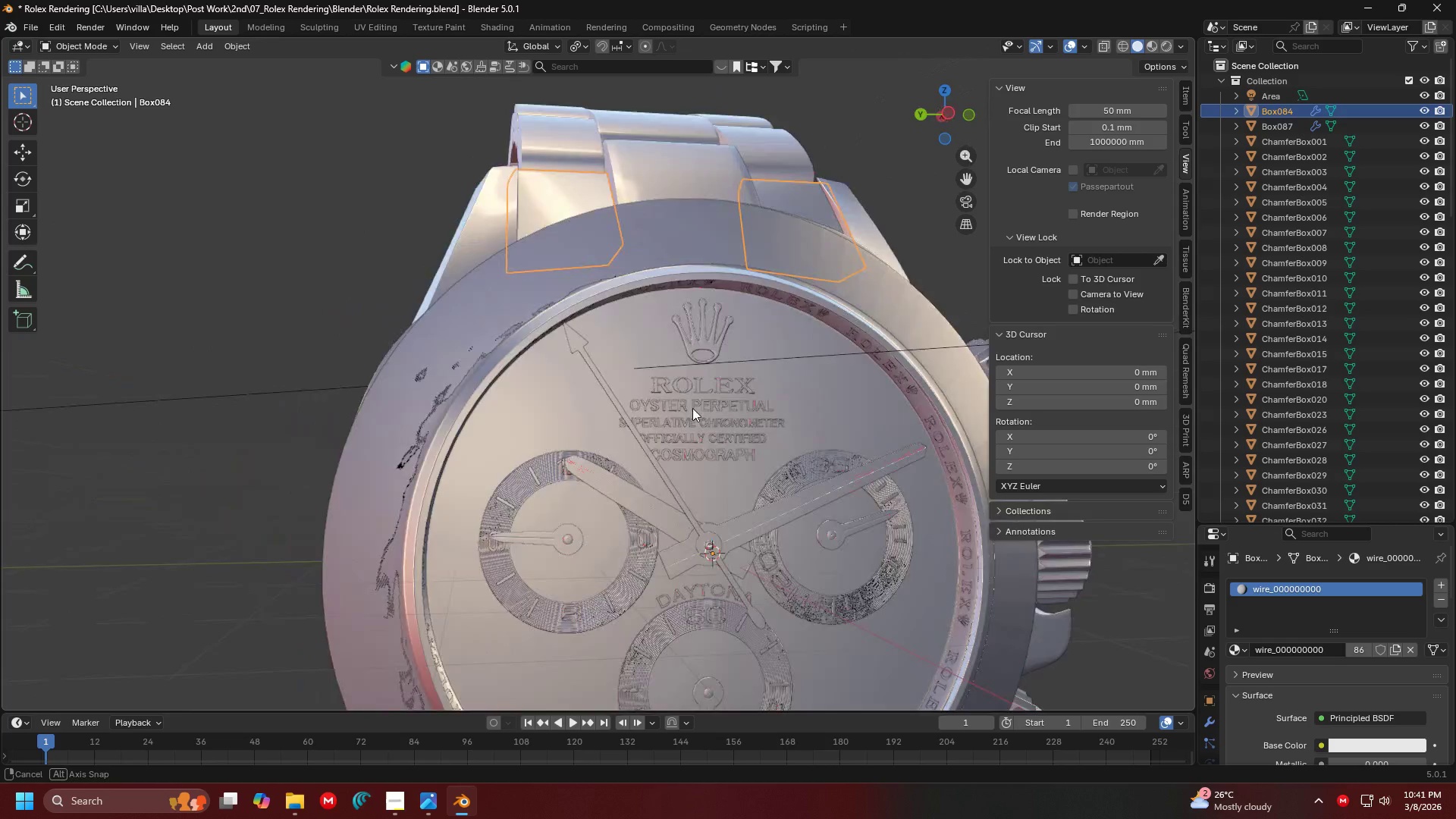 
scroll: coordinate [689, 403], scroll_direction: up, amount: 2.0
 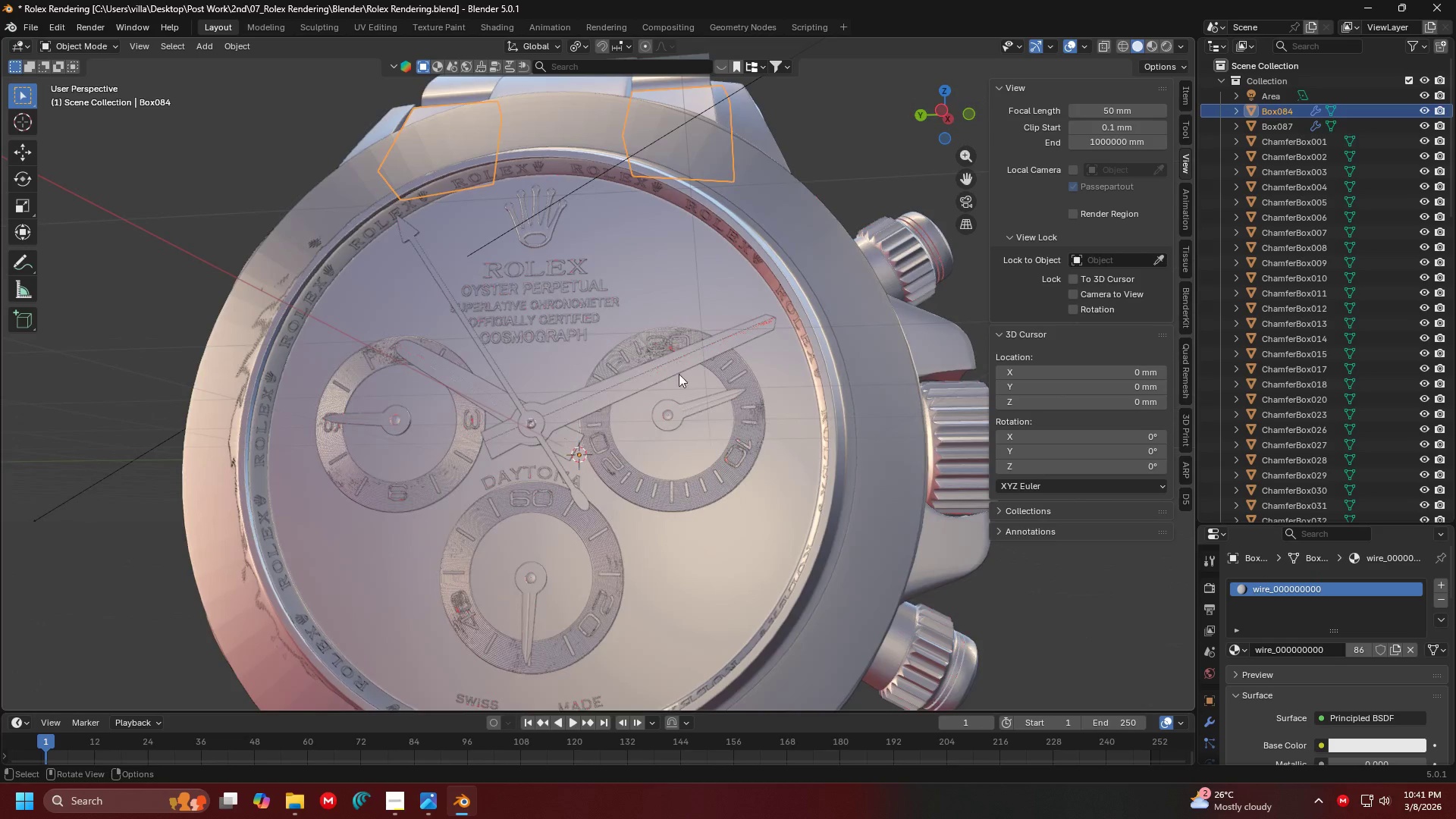 
hold_key(key=ShiftLeft, duration=0.36)
 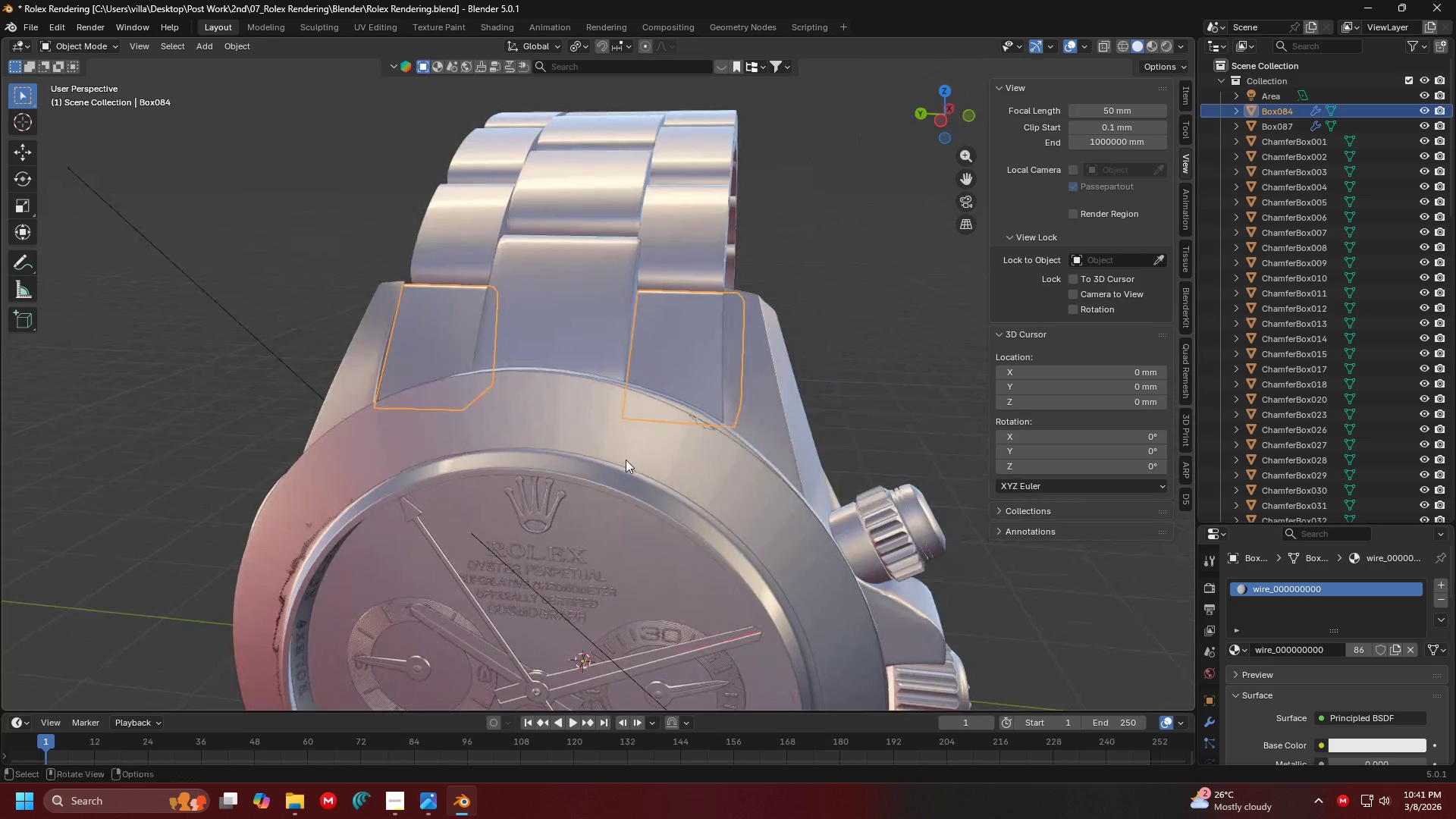 
scroll: coordinate [585, 439], scroll_direction: up, amount: 1.0
 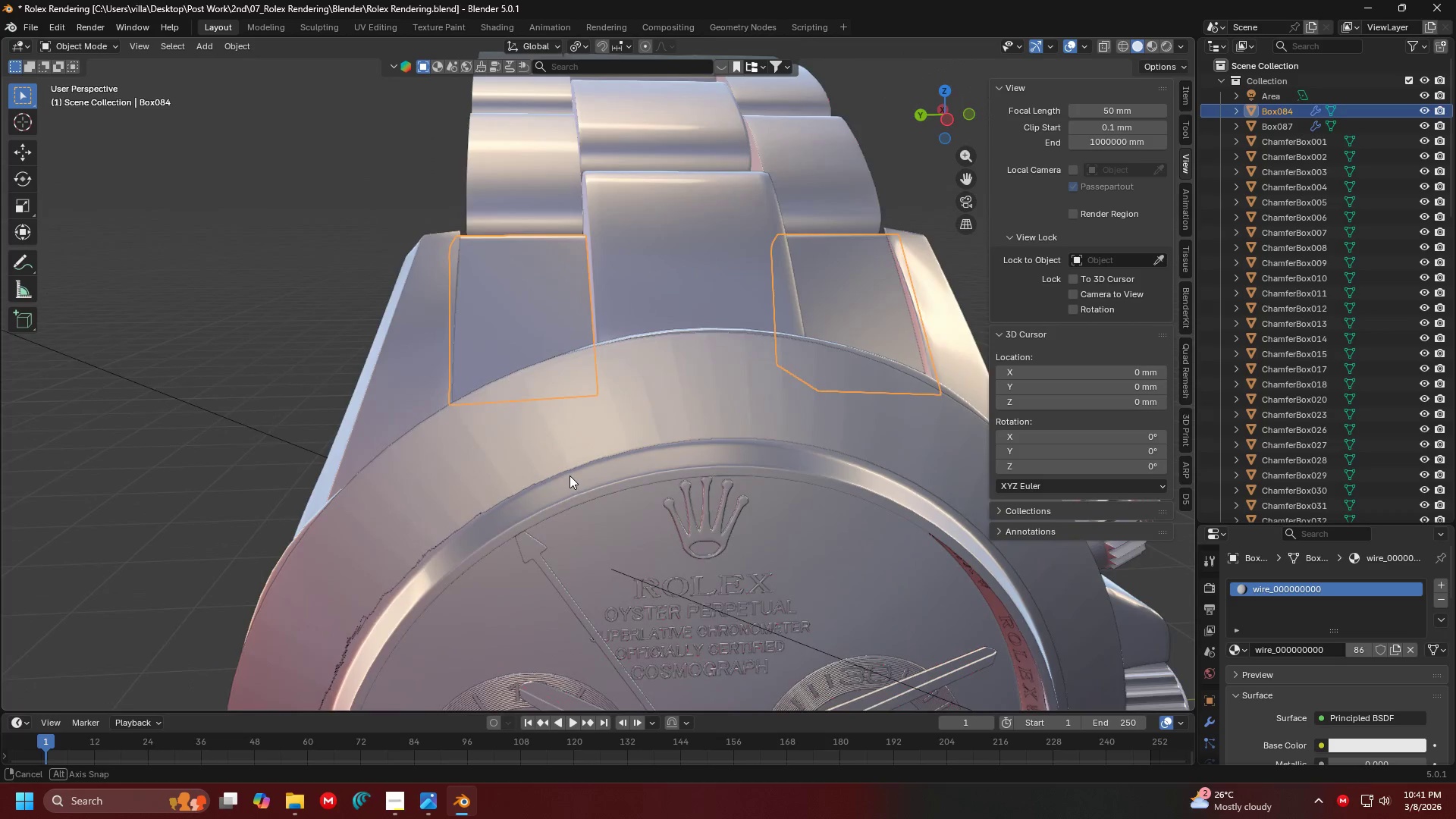 
wait(8.14)
 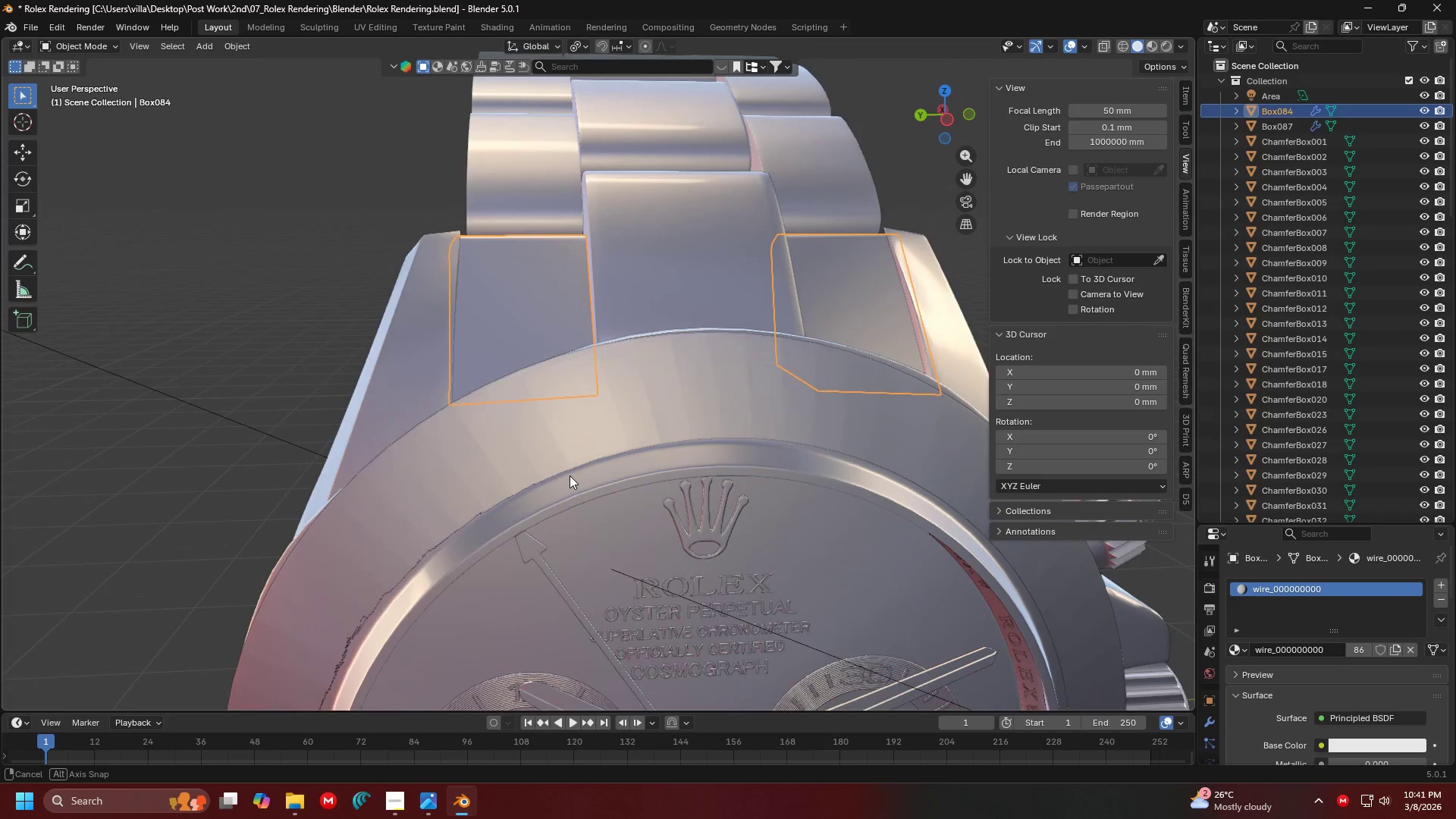 
scroll: coordinate [527, 466], scroll_direction: down, amount: 1.0
 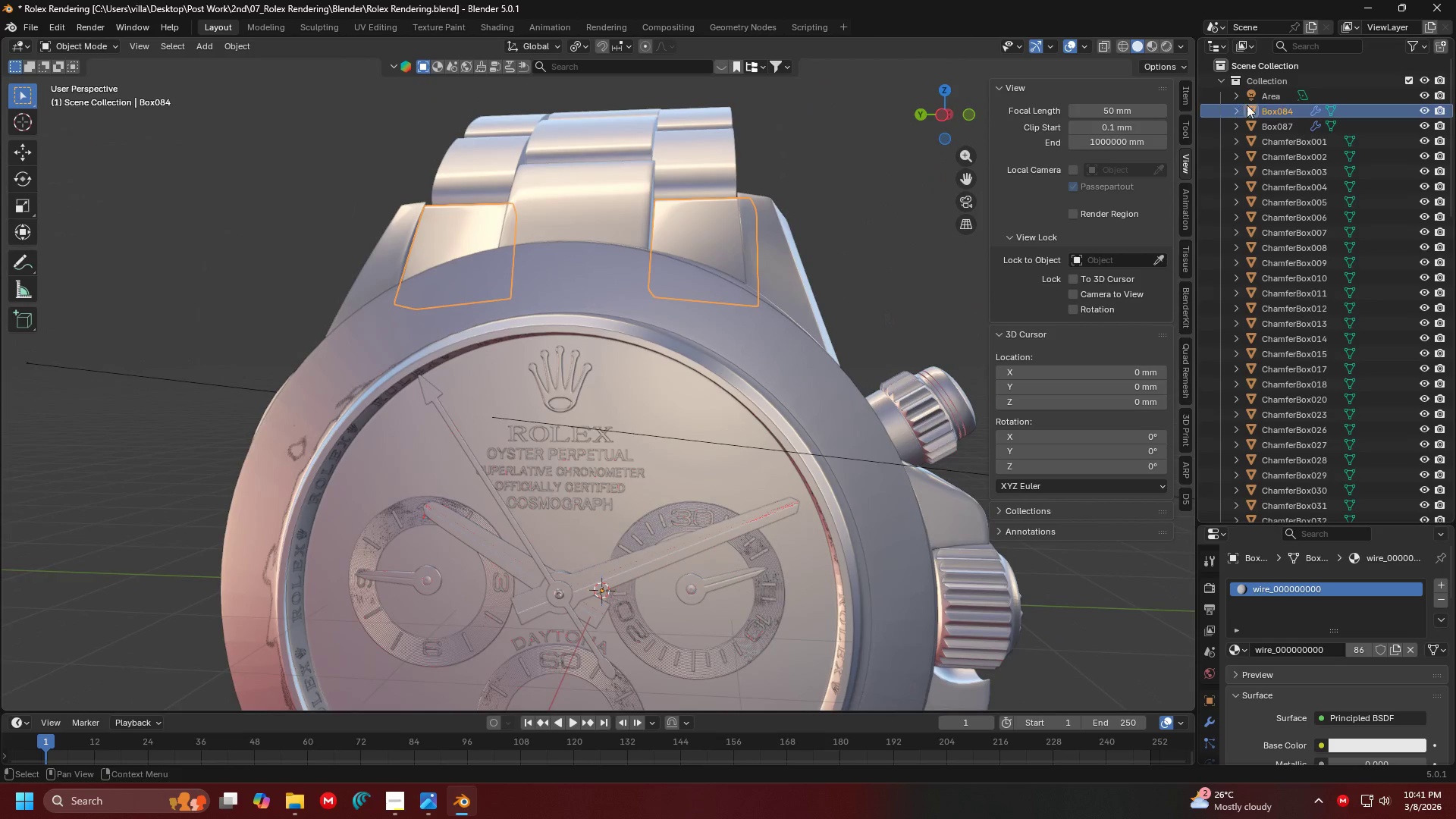 
hold_key(key=ShiftLeft, duration=0.31)
scroll: coordinate [645, 369], scroll_direction: down, amount: 2.0
 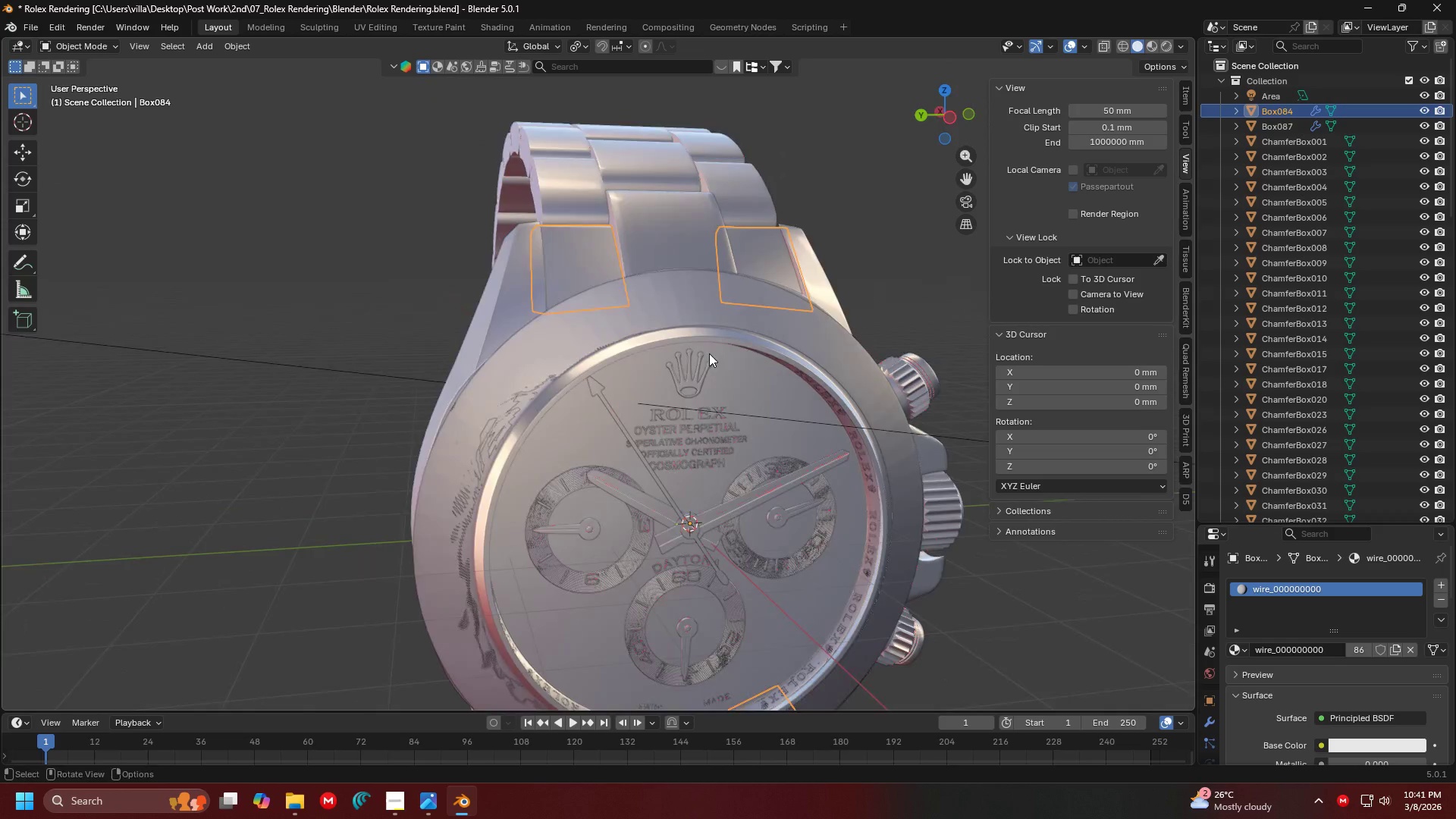 
key(Shift+ShiftLeft)
 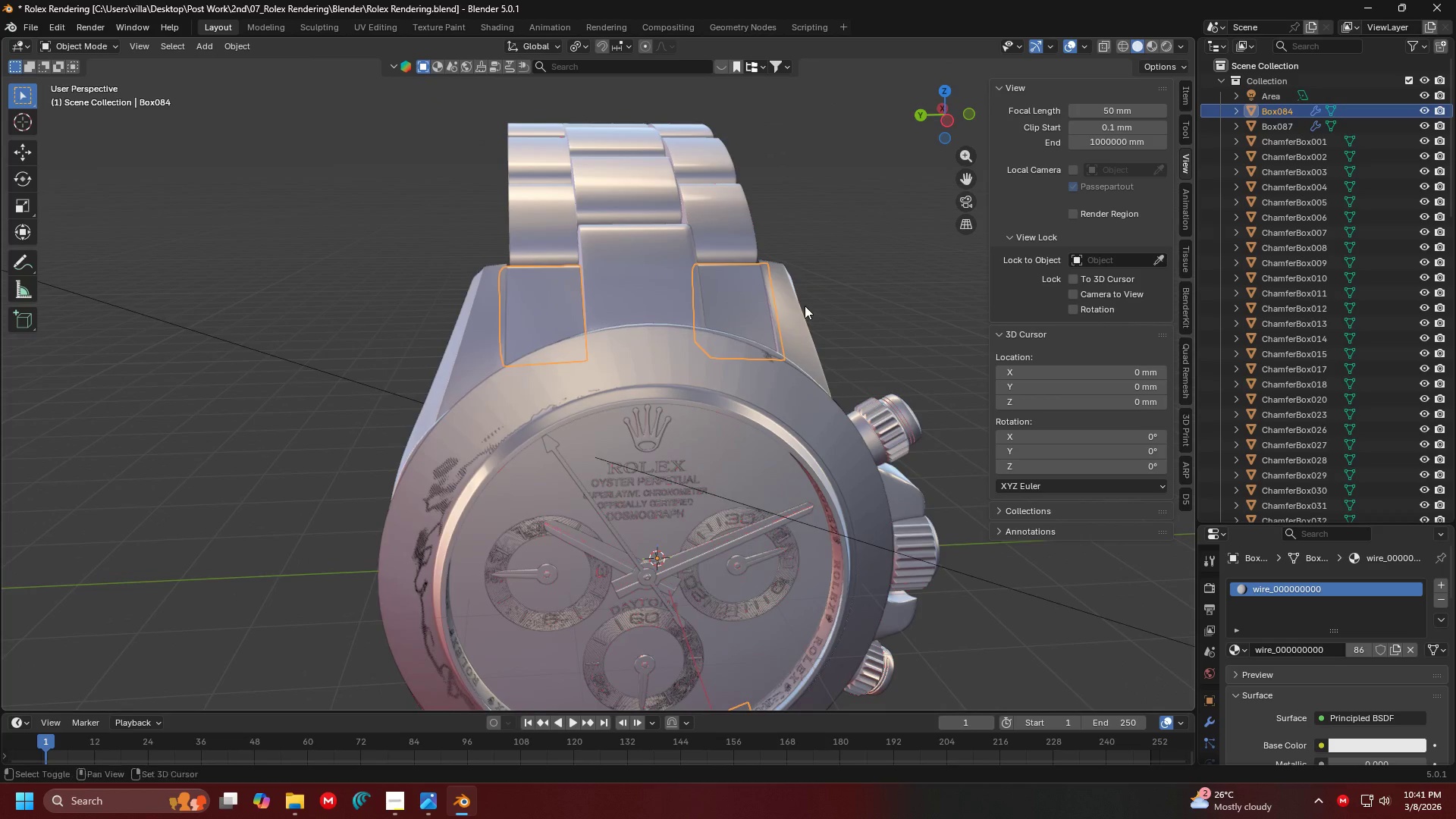 
scroll: coordinate [709, 354], scroll_direction: up, amount: 1.0
 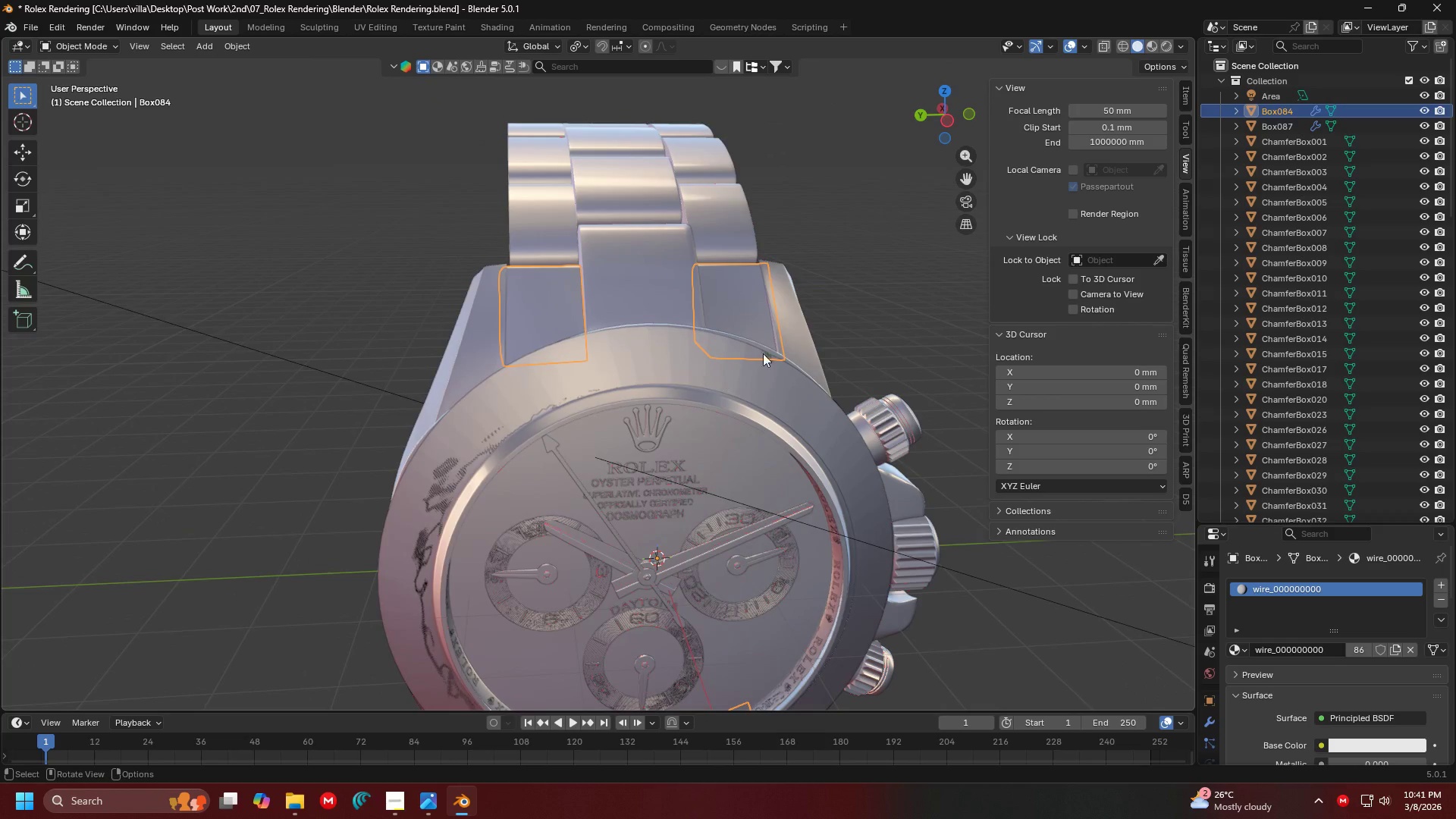 
left_click([805, 306])
 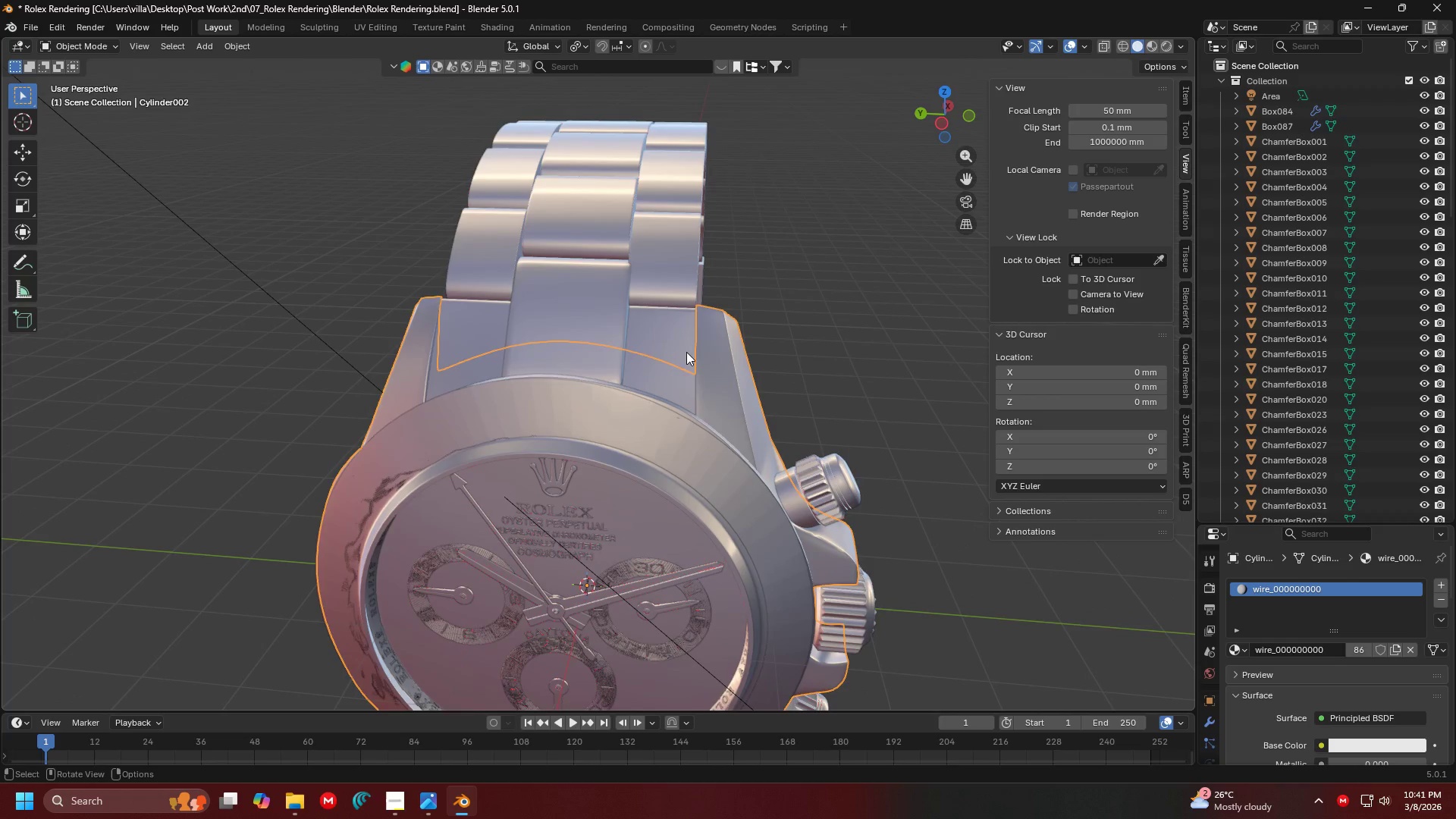 
double_click([736, 348])
 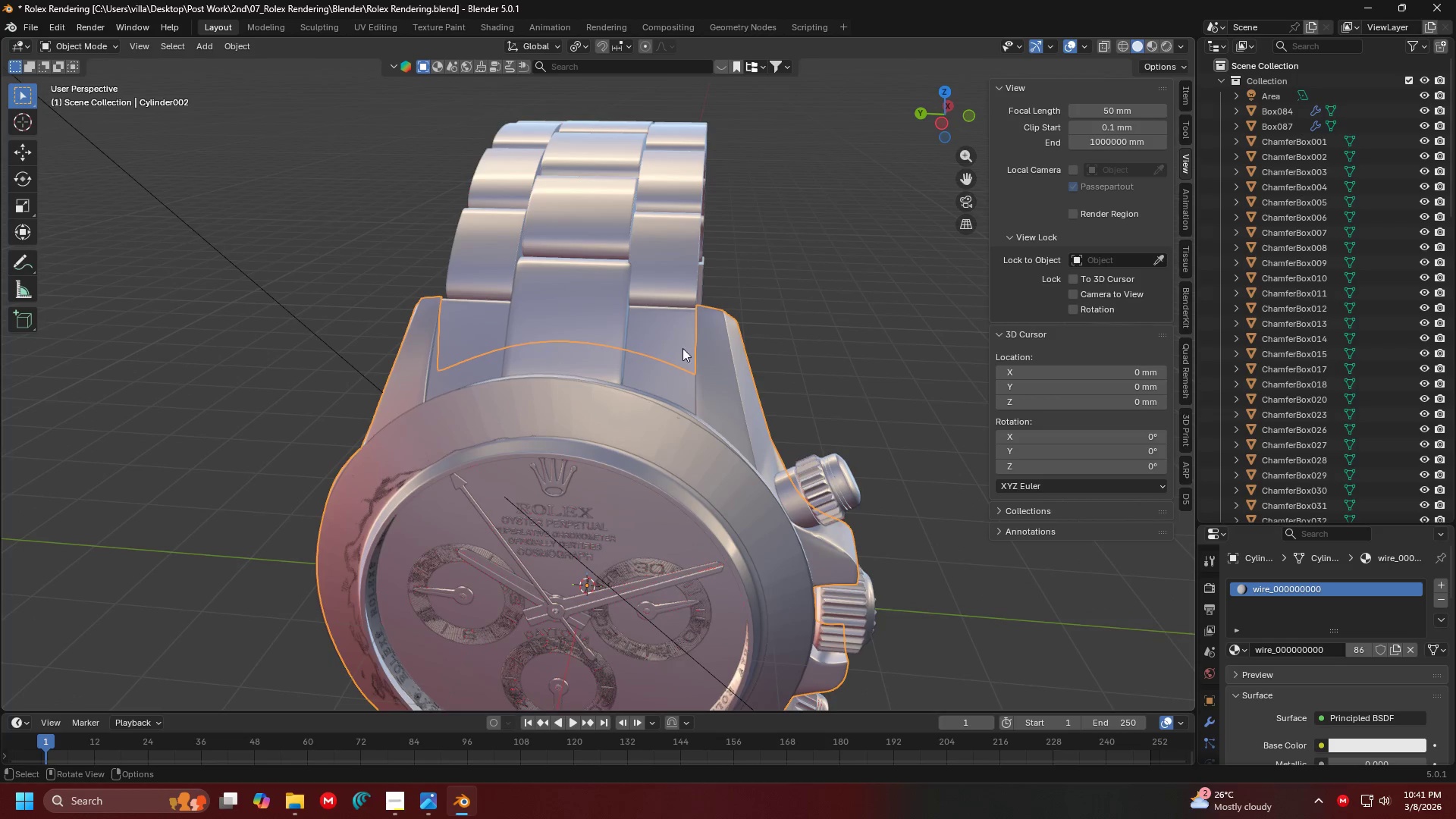 
left_click([674, 346])
 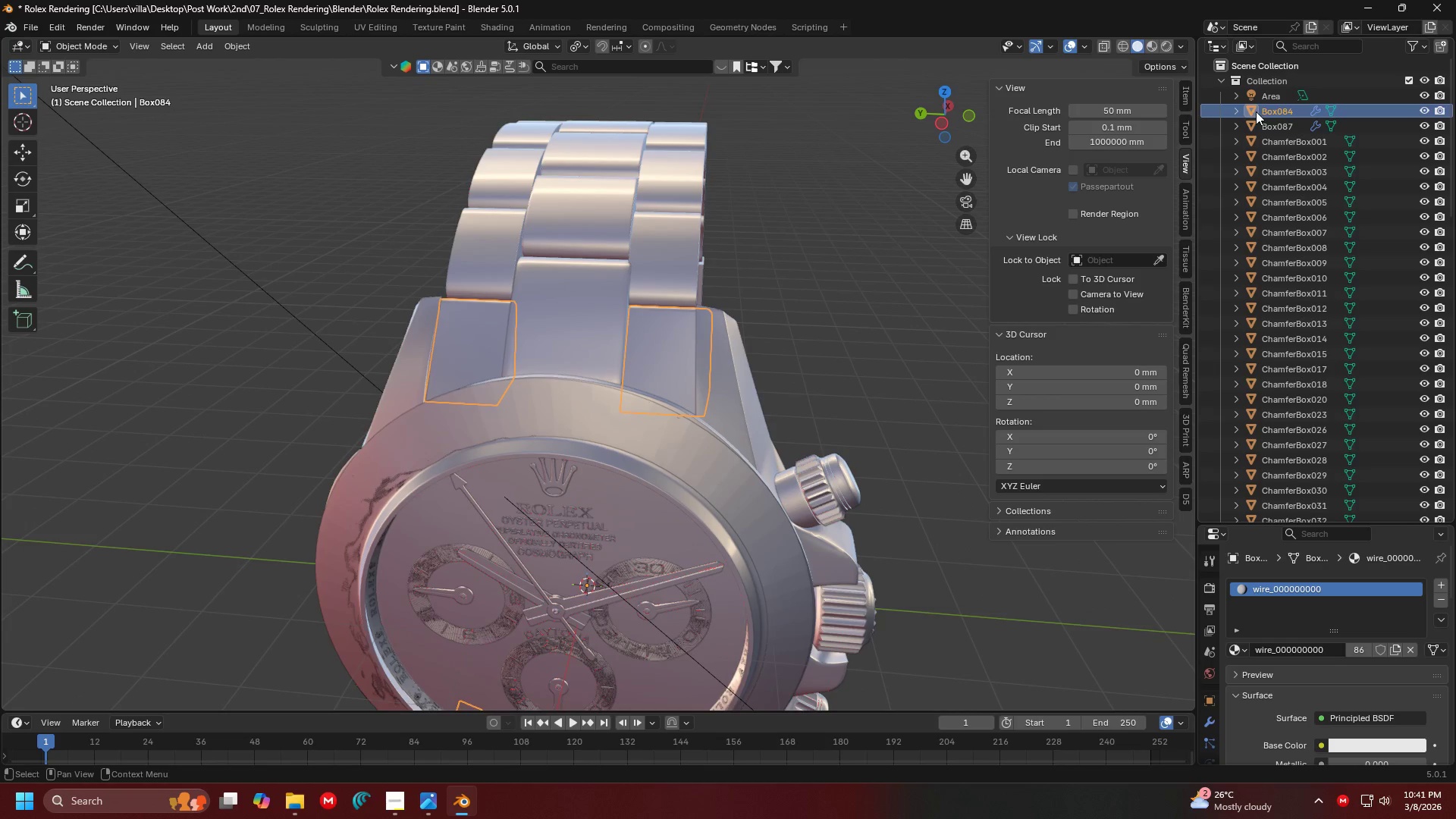 
double_click([1269, 111])
 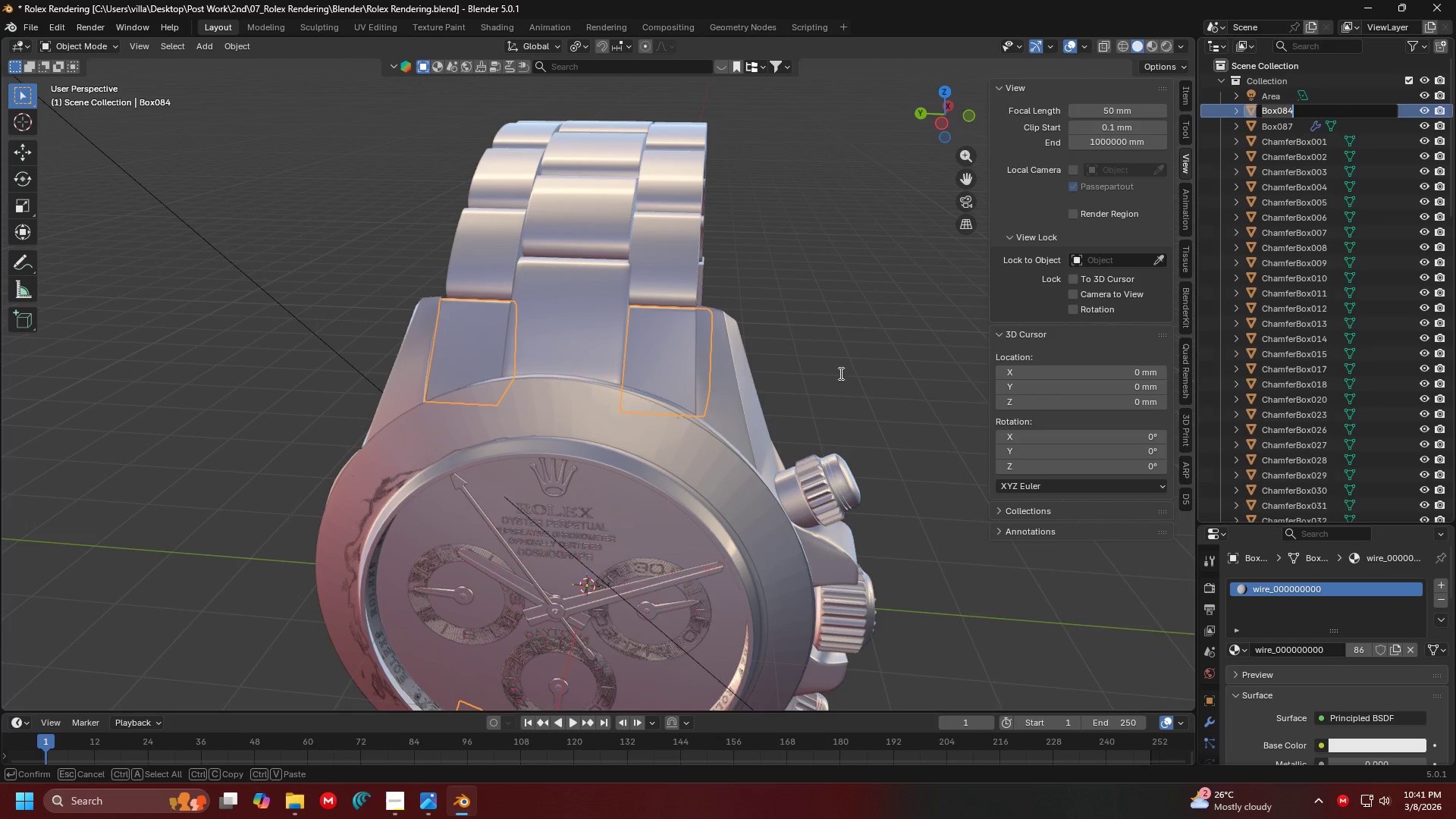 
key(Escape)
 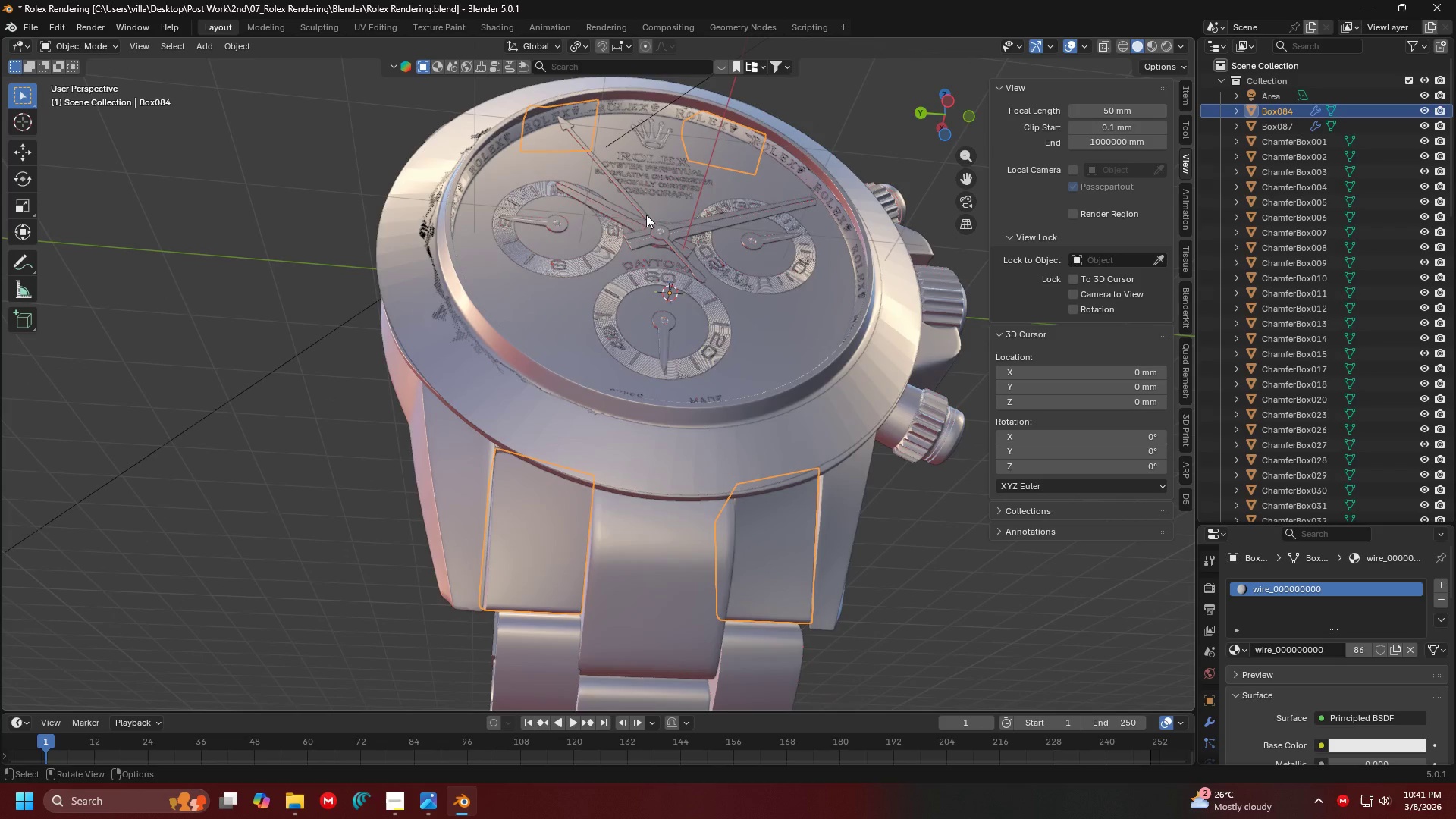 
hold_key(key=ShiftLeft, duration=0.53)
left_click([652, 546])
 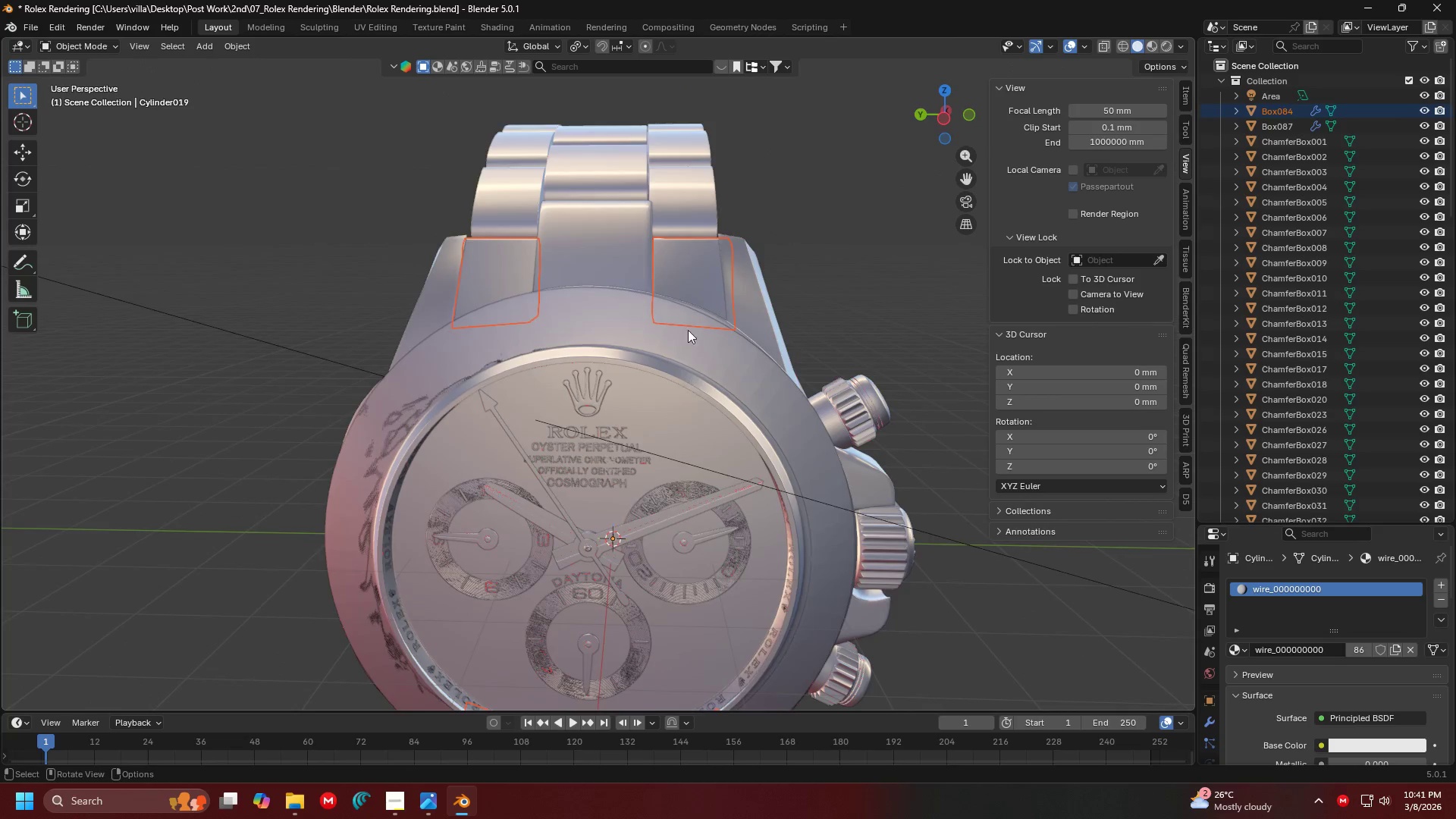 
hold_key(key=ShiftLeft, duration=0.36)
left_click([578, 271])
 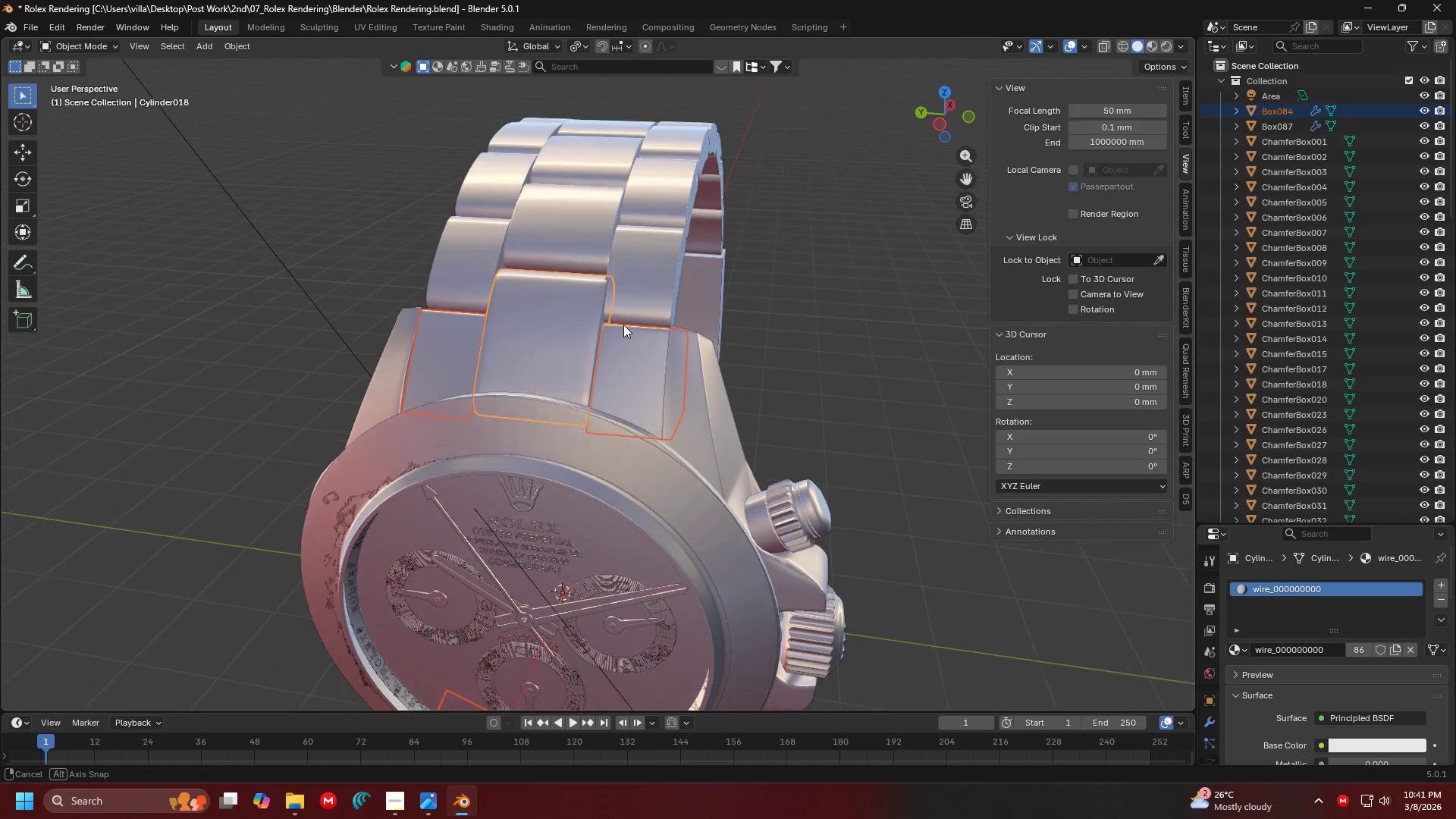 
key(Control+J)
 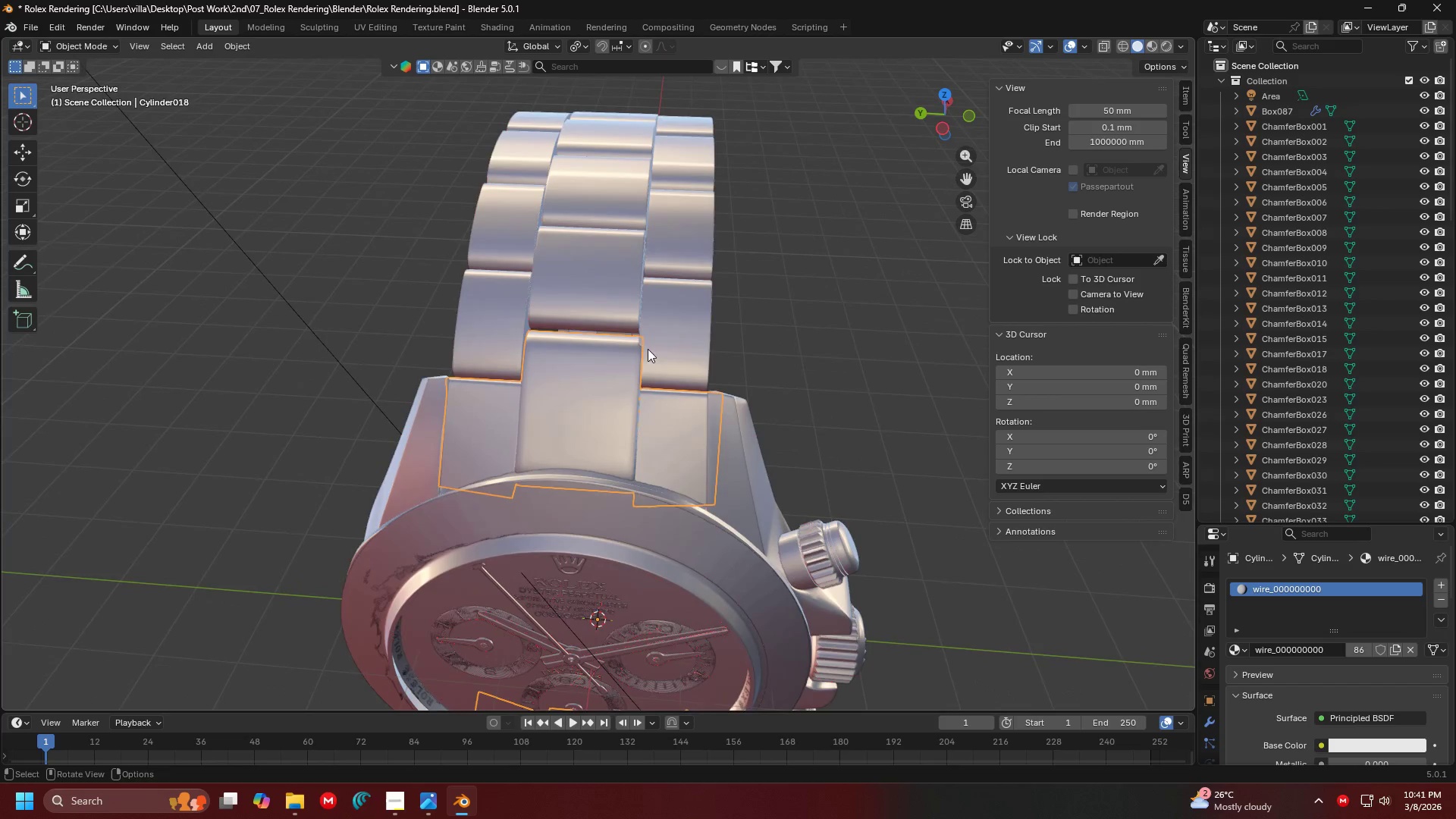 
left_click([668, 338])
 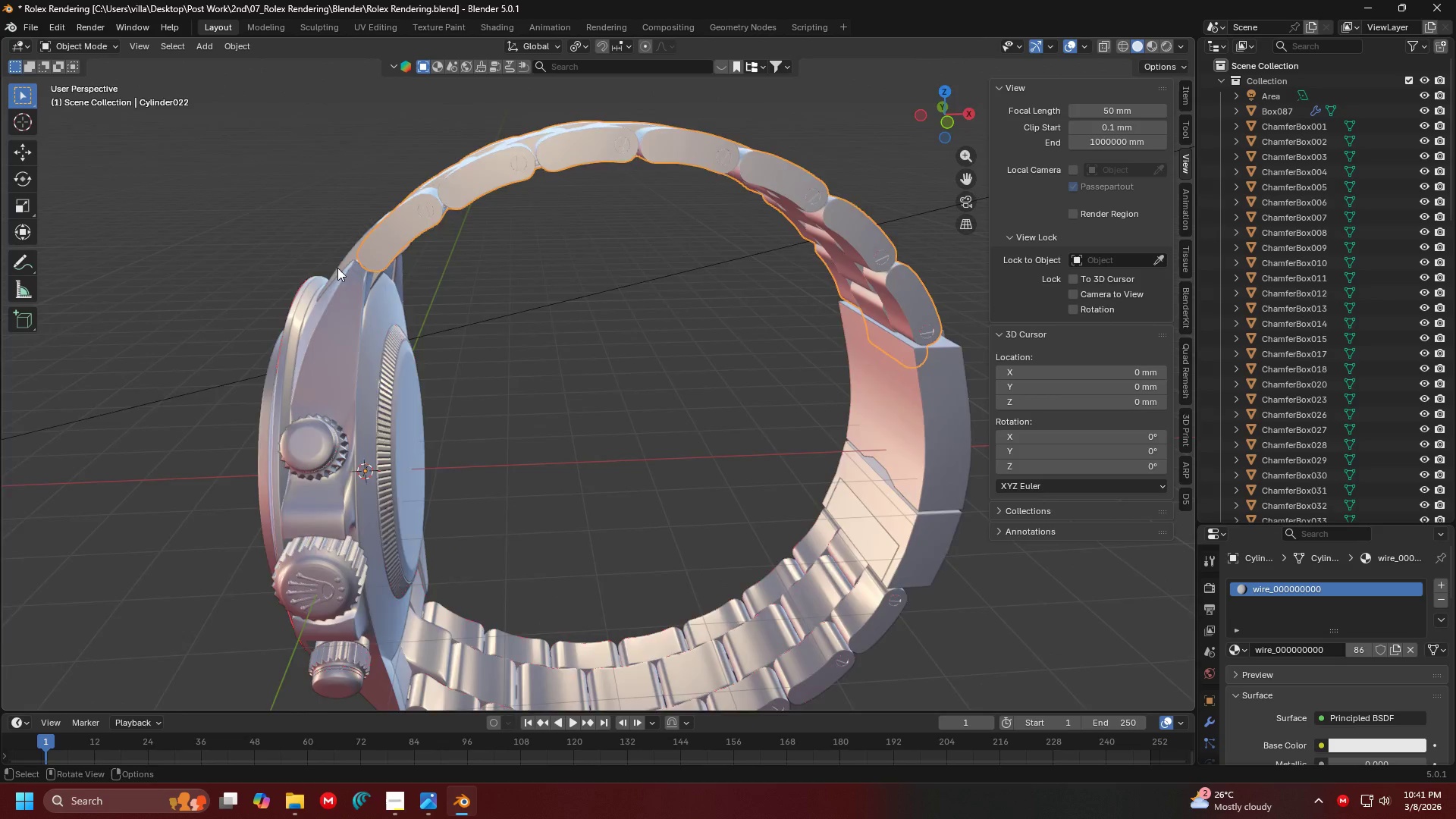 
left_click([514, 436])
 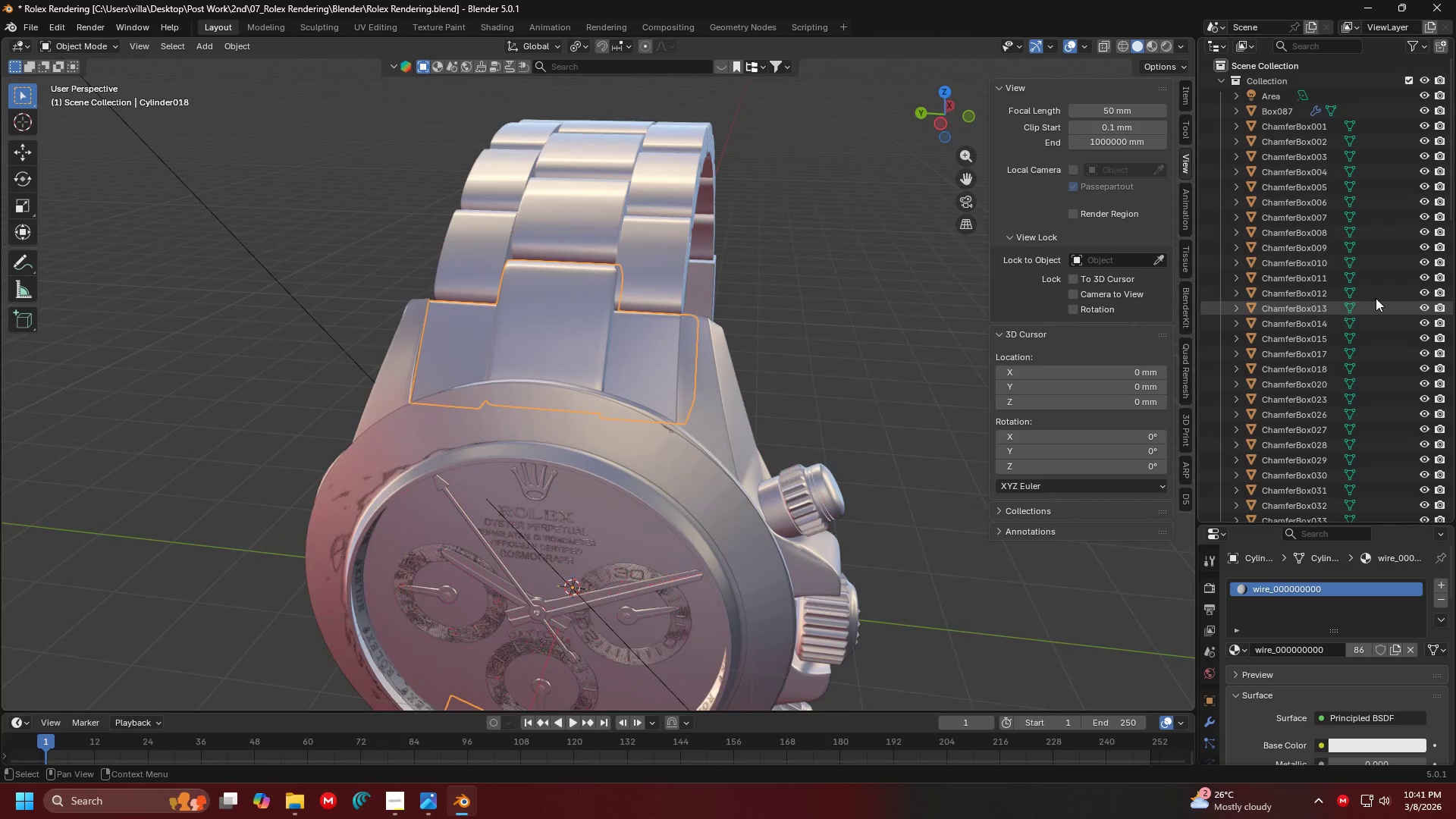 
left_click([1279, 365])
 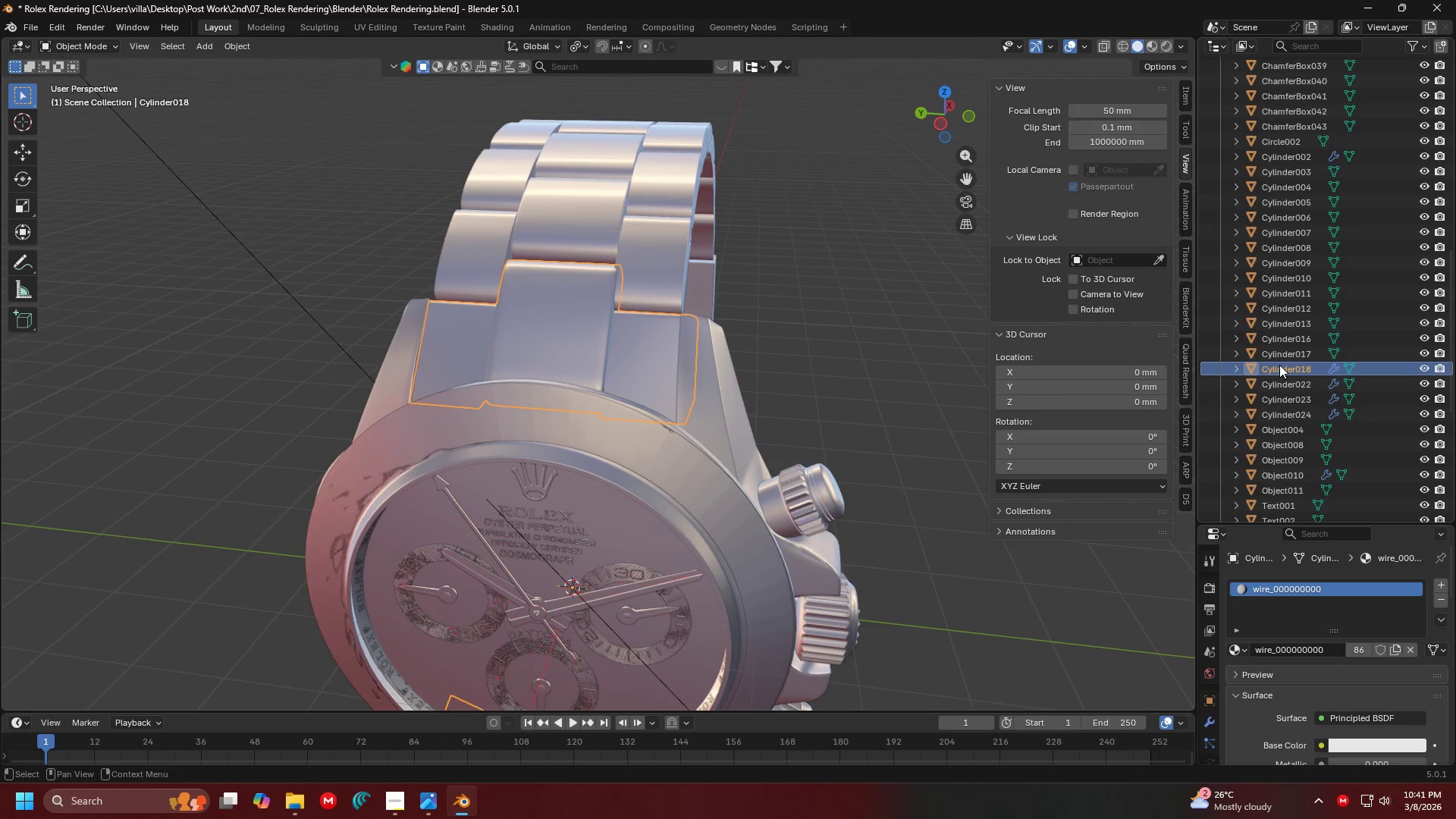 
scroll: coordinate [1373, 234], scroll_direction: down, amount: 18.0
 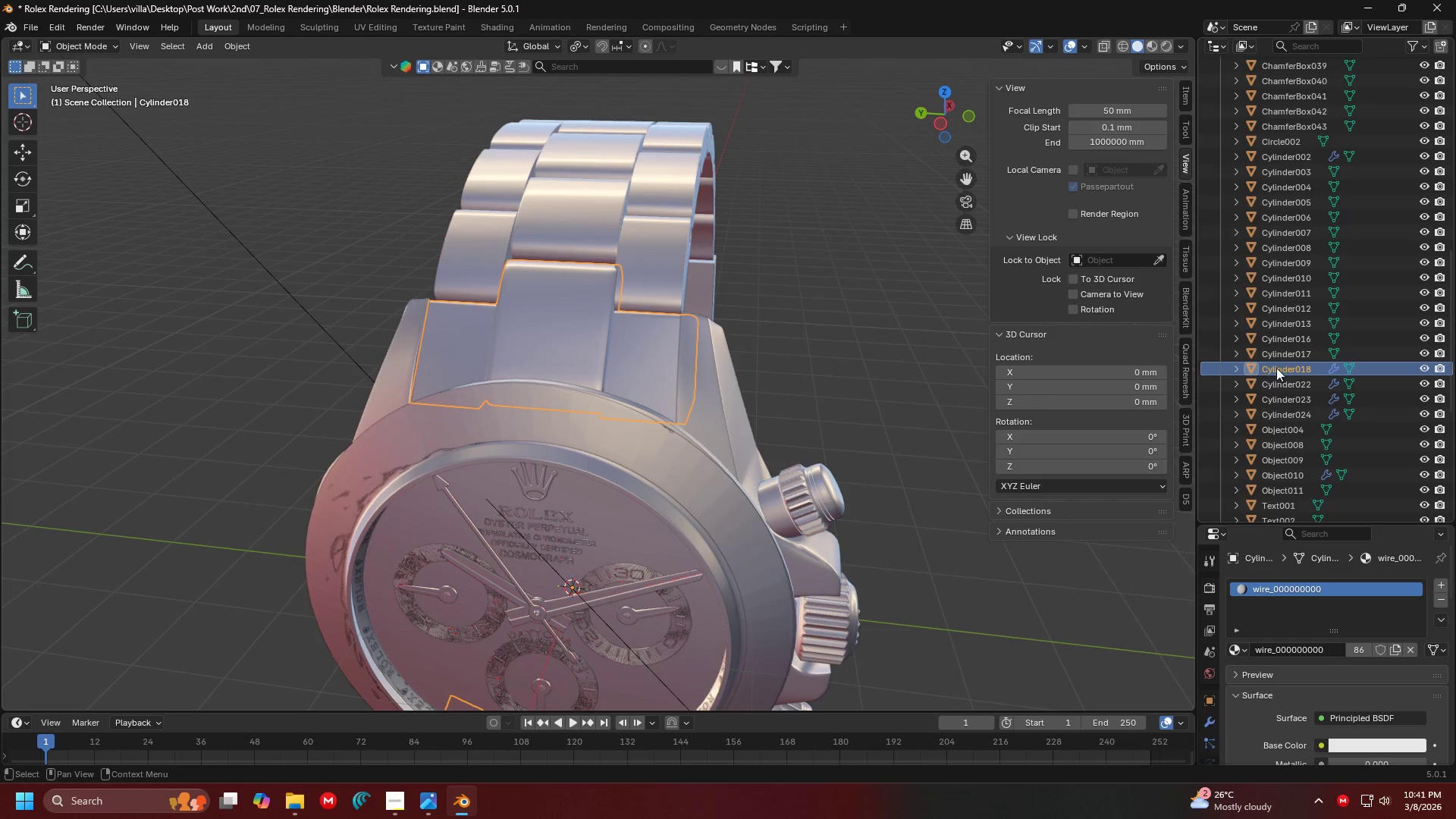 
double_click([1279, 365])
 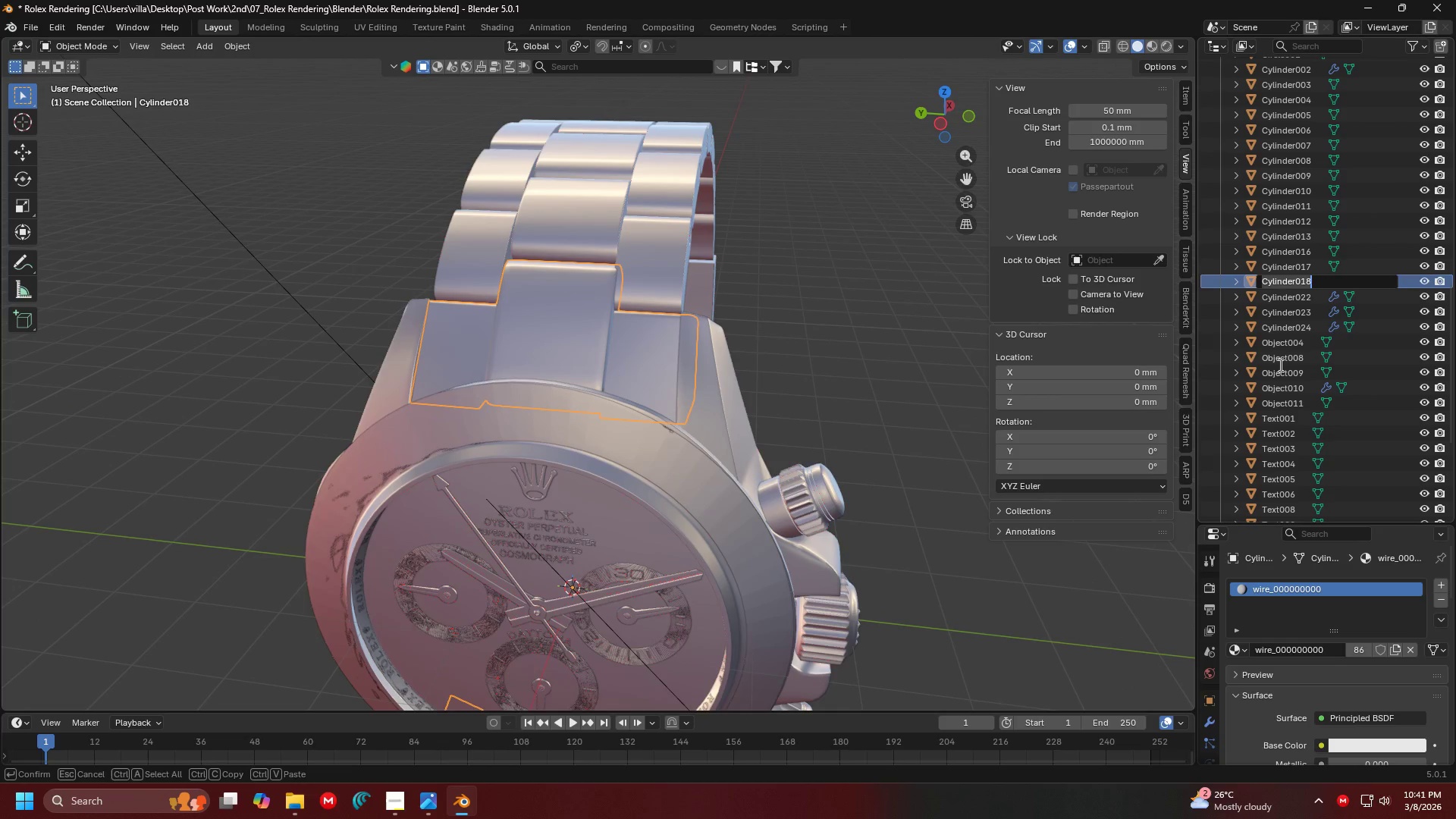 
type(Link T)
key(Backspace)
type(to Body)
 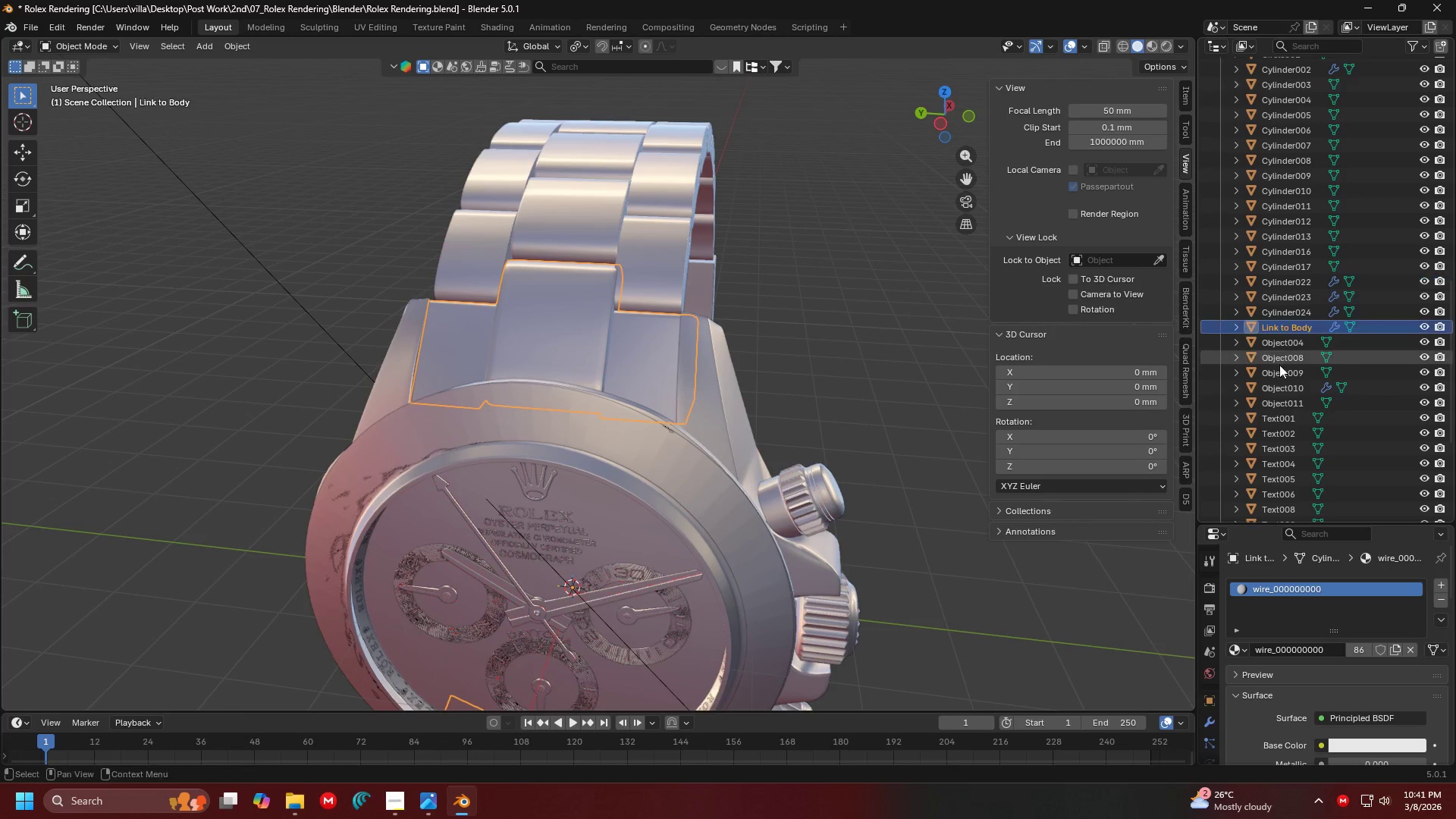 
key(Enter)
 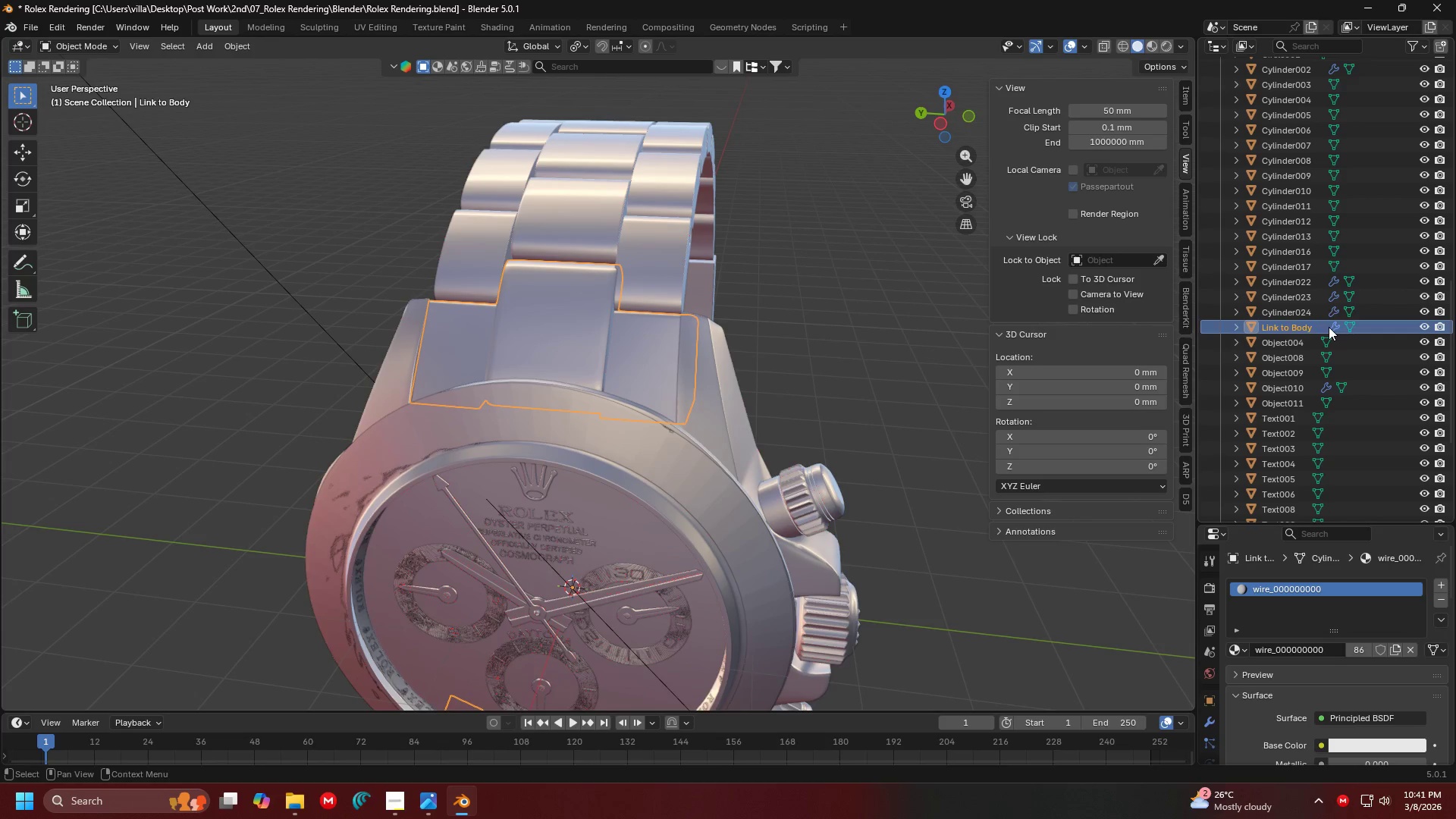 
left_click_drag(start_coordinate=[1288, 328], to_coordinate=[1276, 511])
 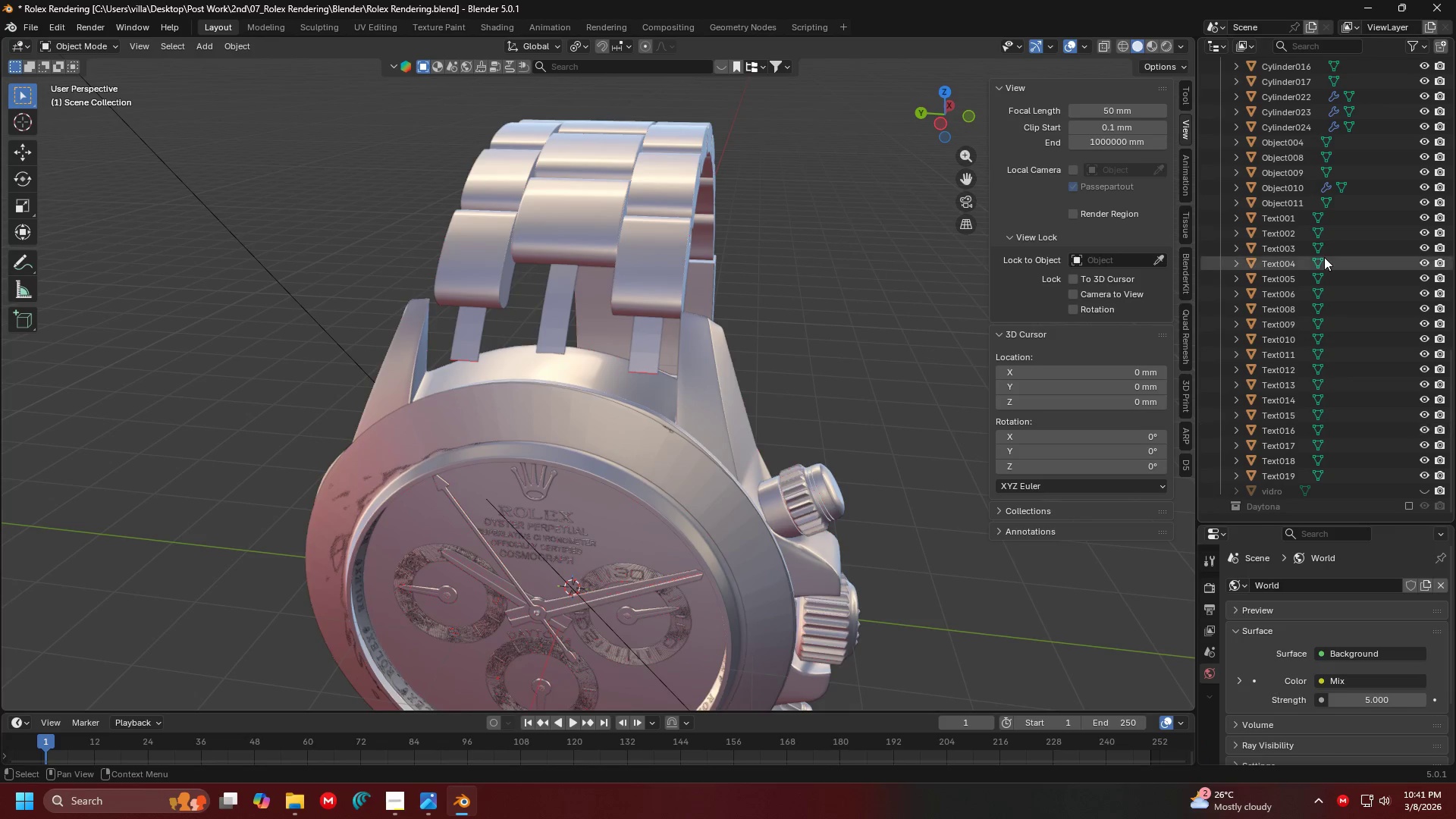 
scroll: coordinate [1325, 253], scroll_direction: up, amount: 2.0
 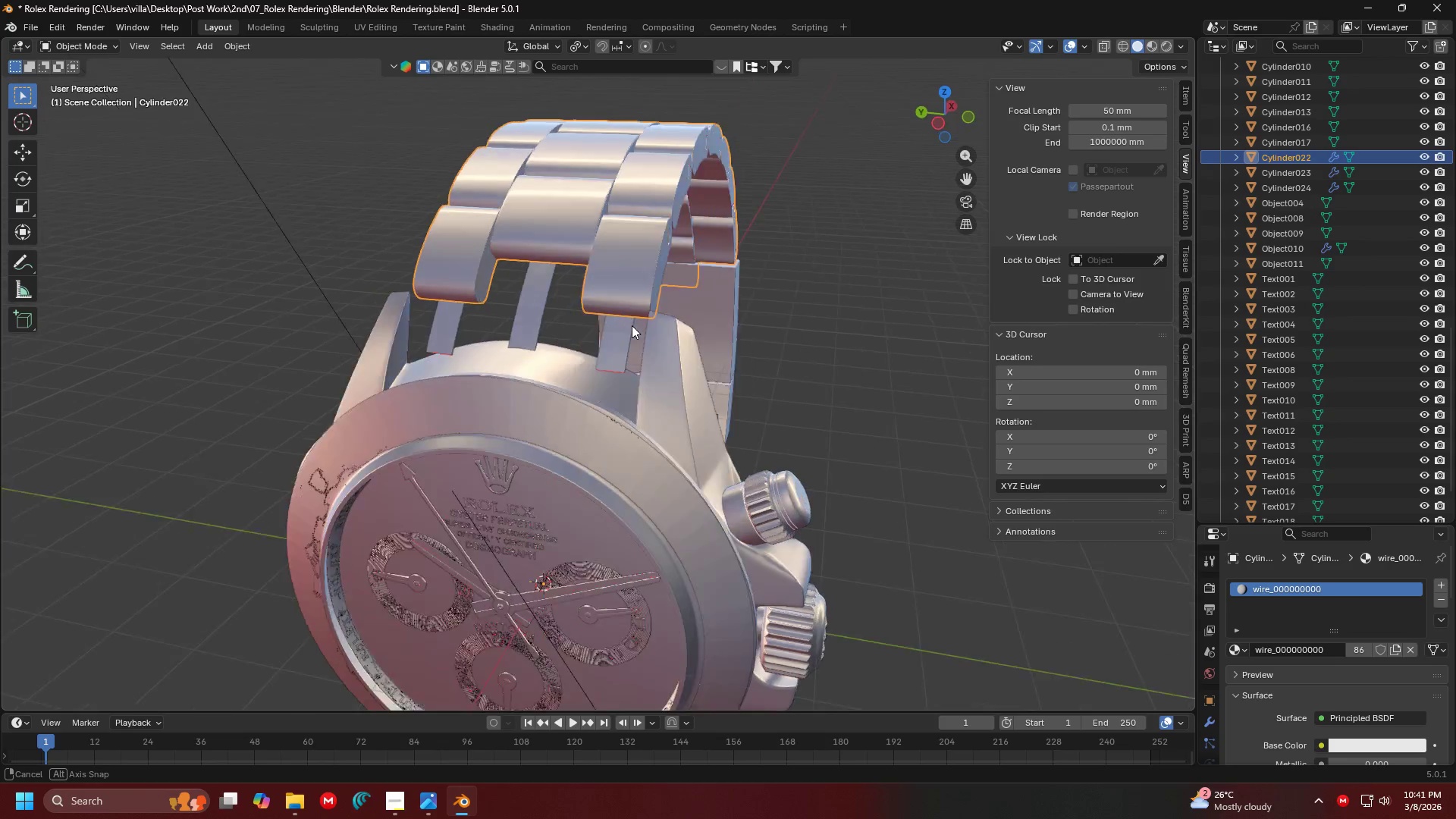 
key(Shift+ShiftLeft)
 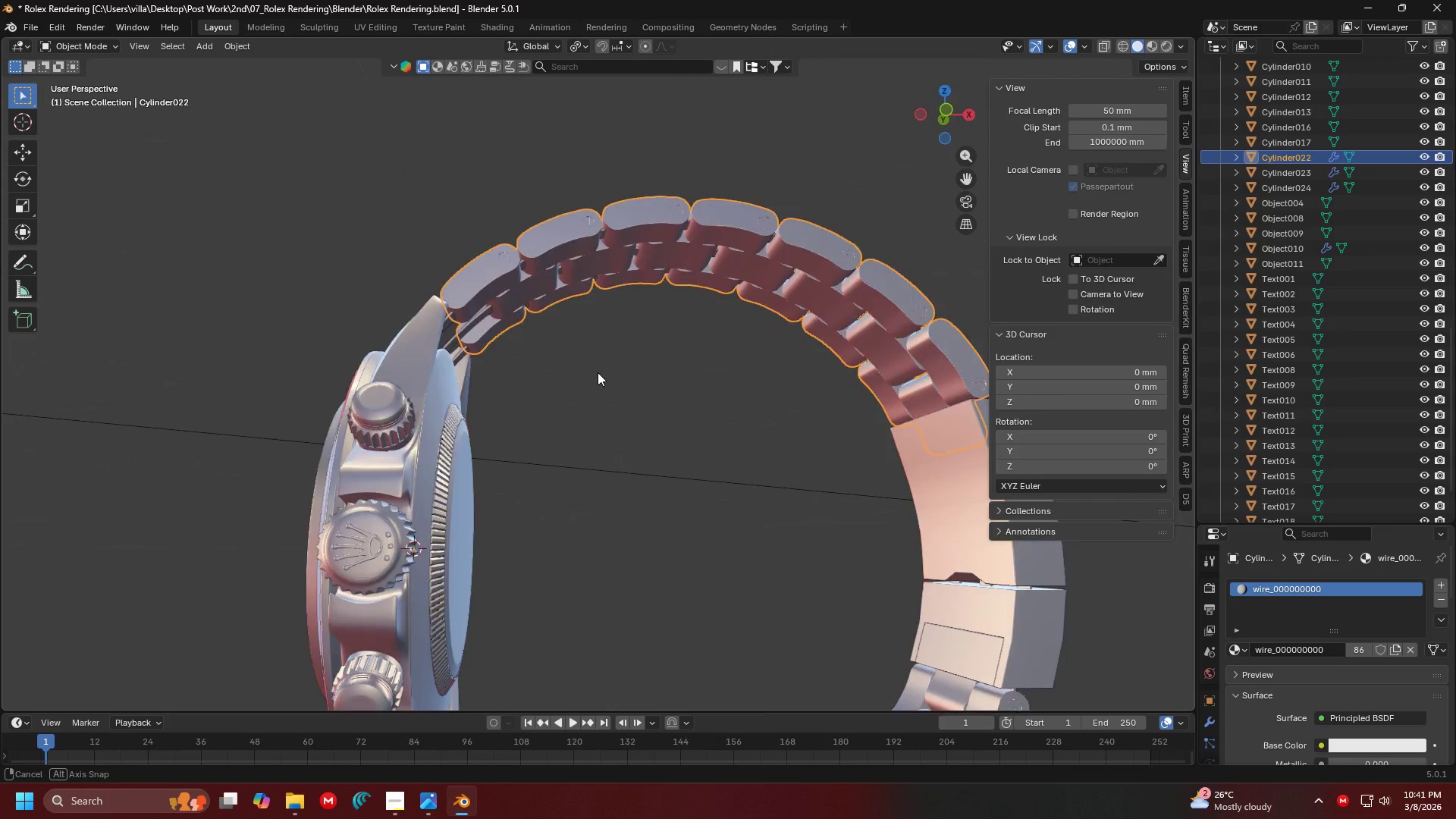 
left_click([425, 372])
 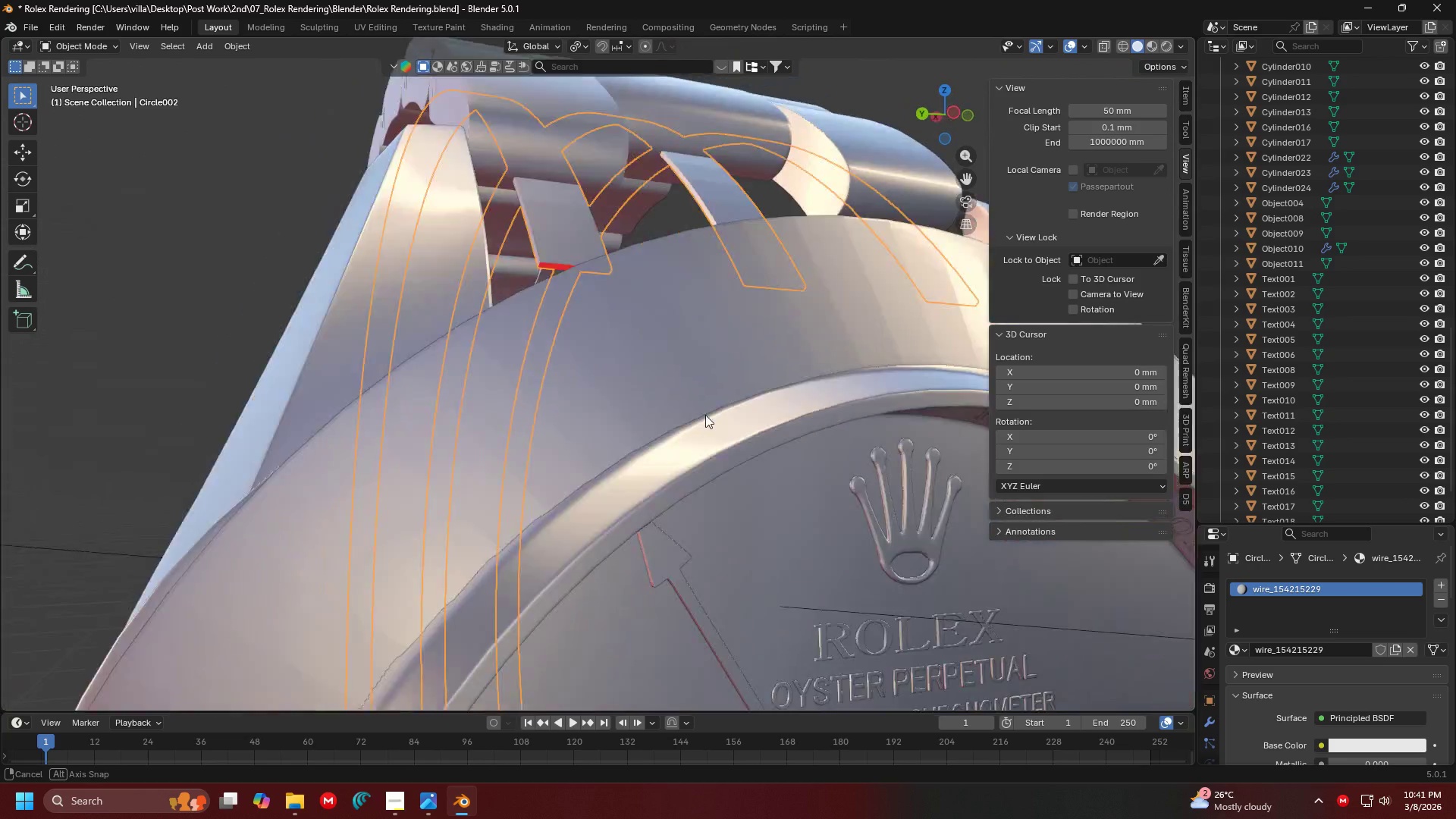 
scroll: coordinate [506, 327], scroll_direction: up, amount: 4.0
 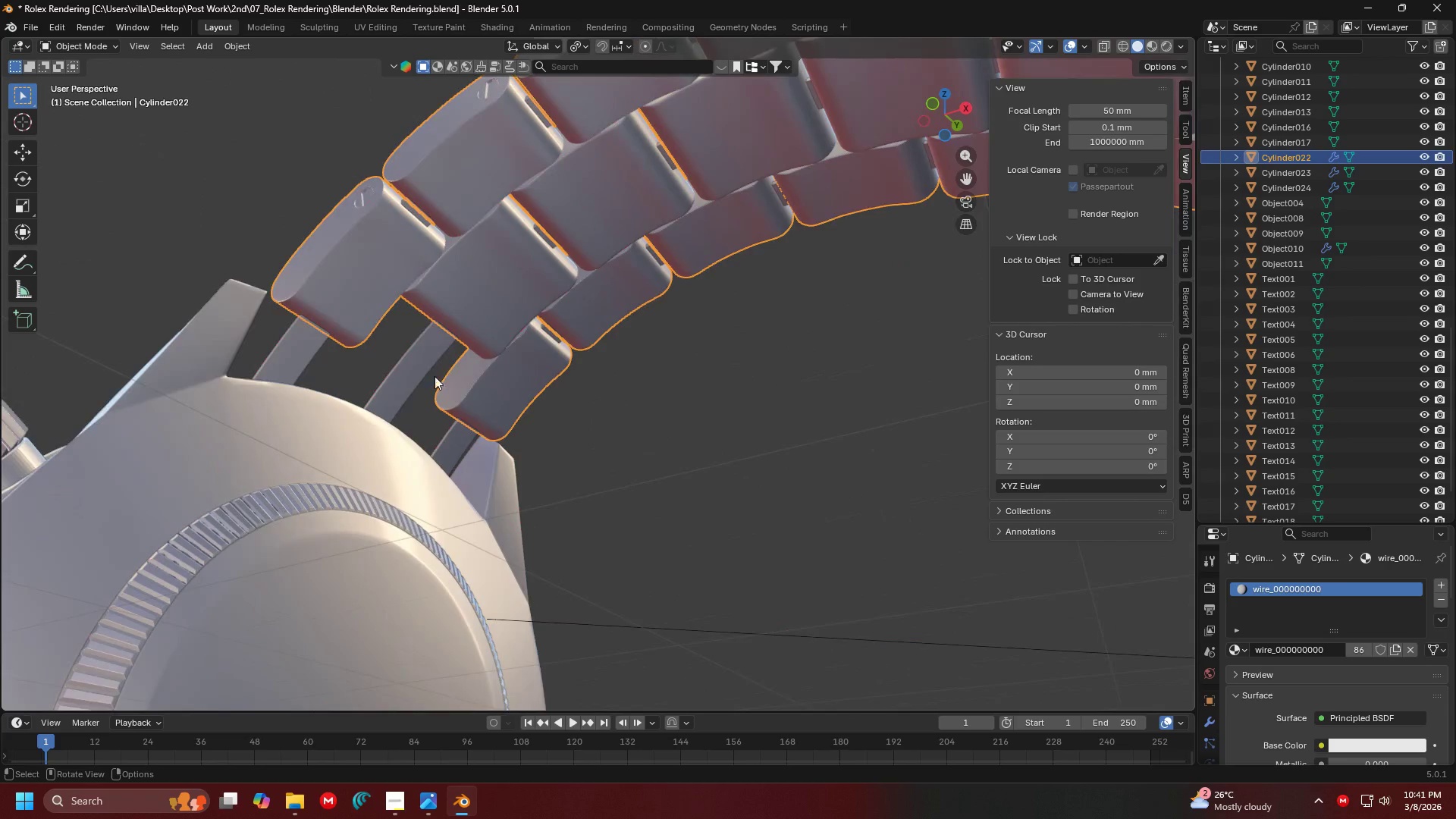 
key(Shift+ShiftLeft)
 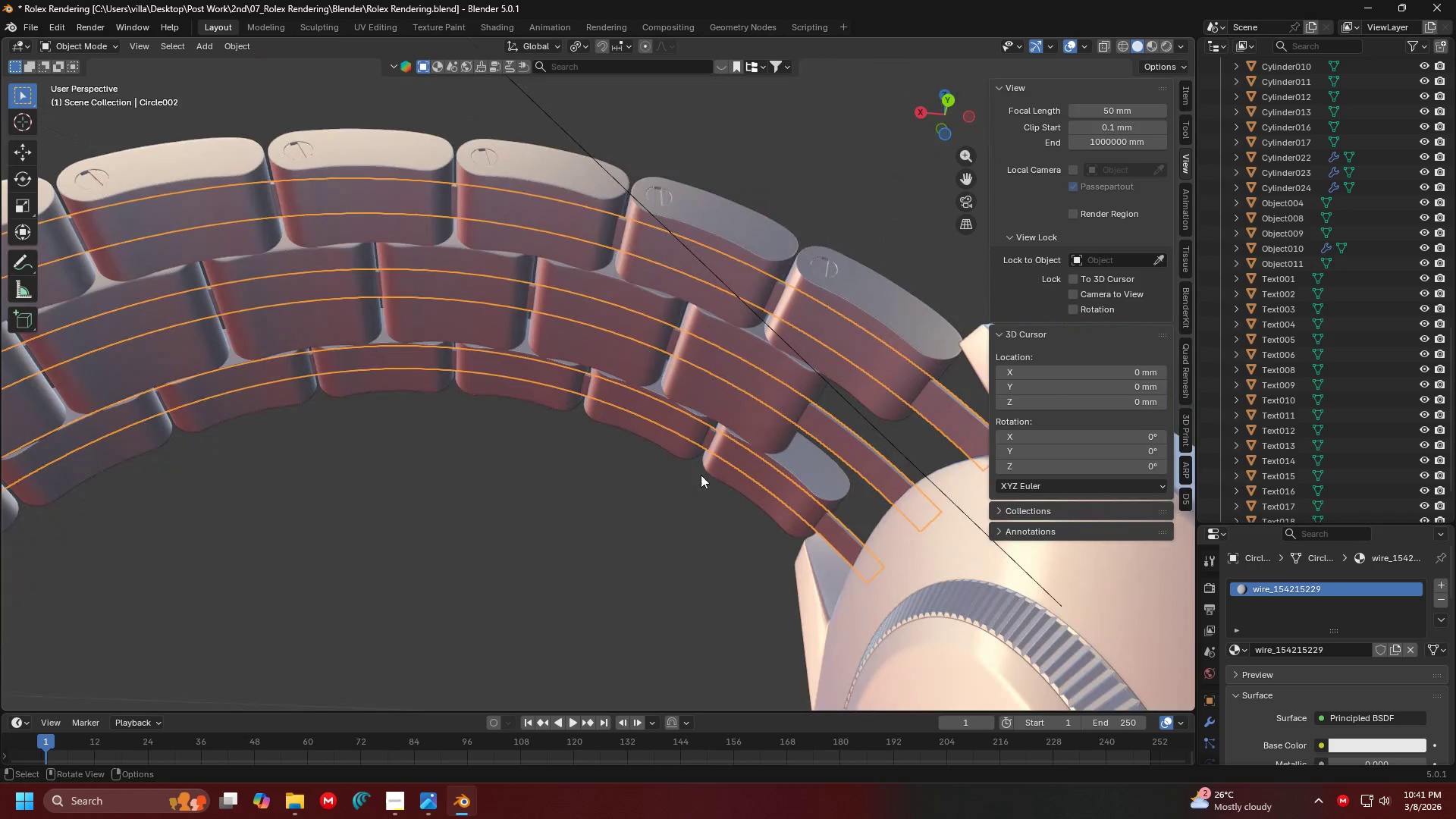 
left_click([551, 467])
 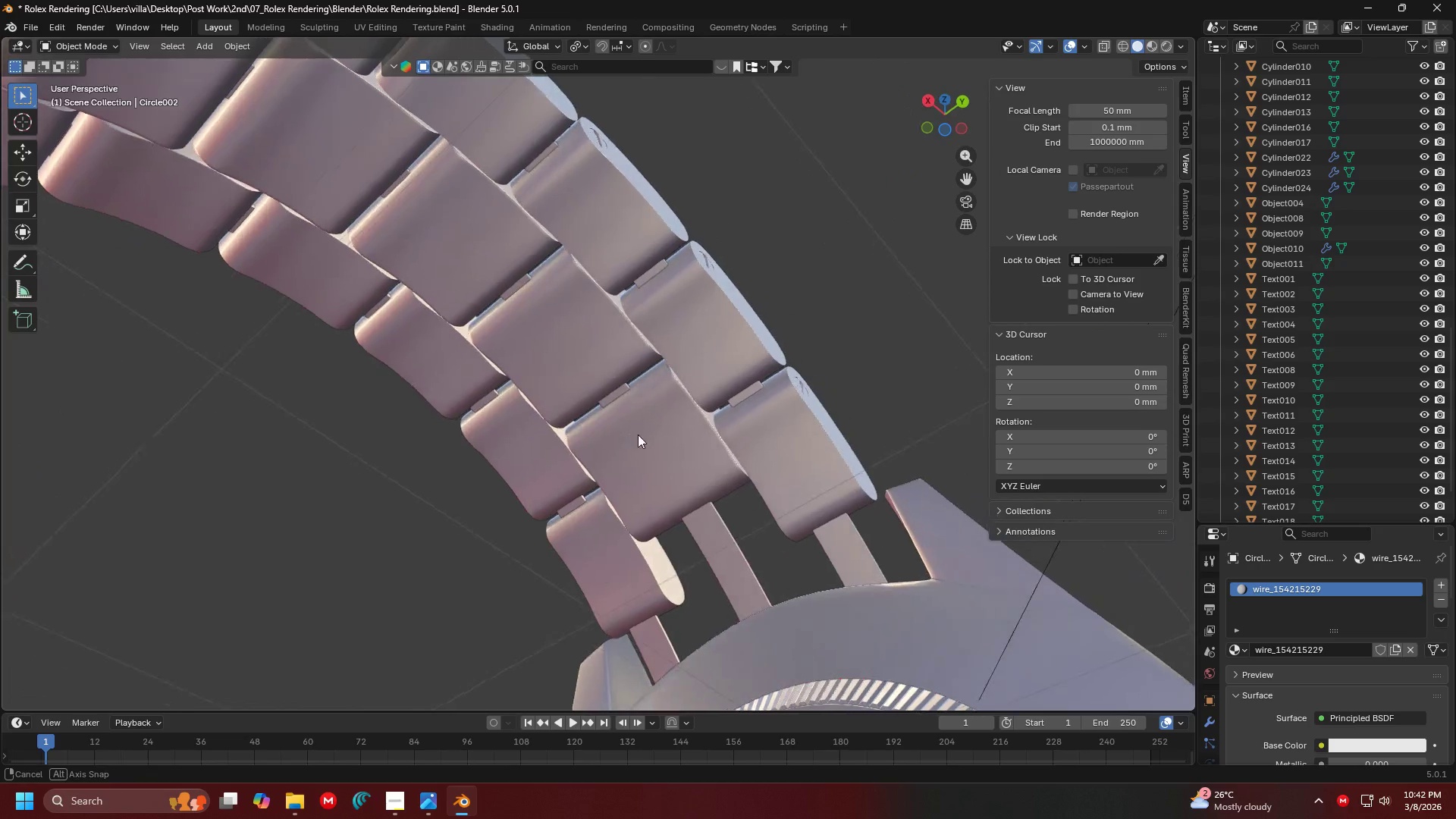 
left_click([726, 538])
 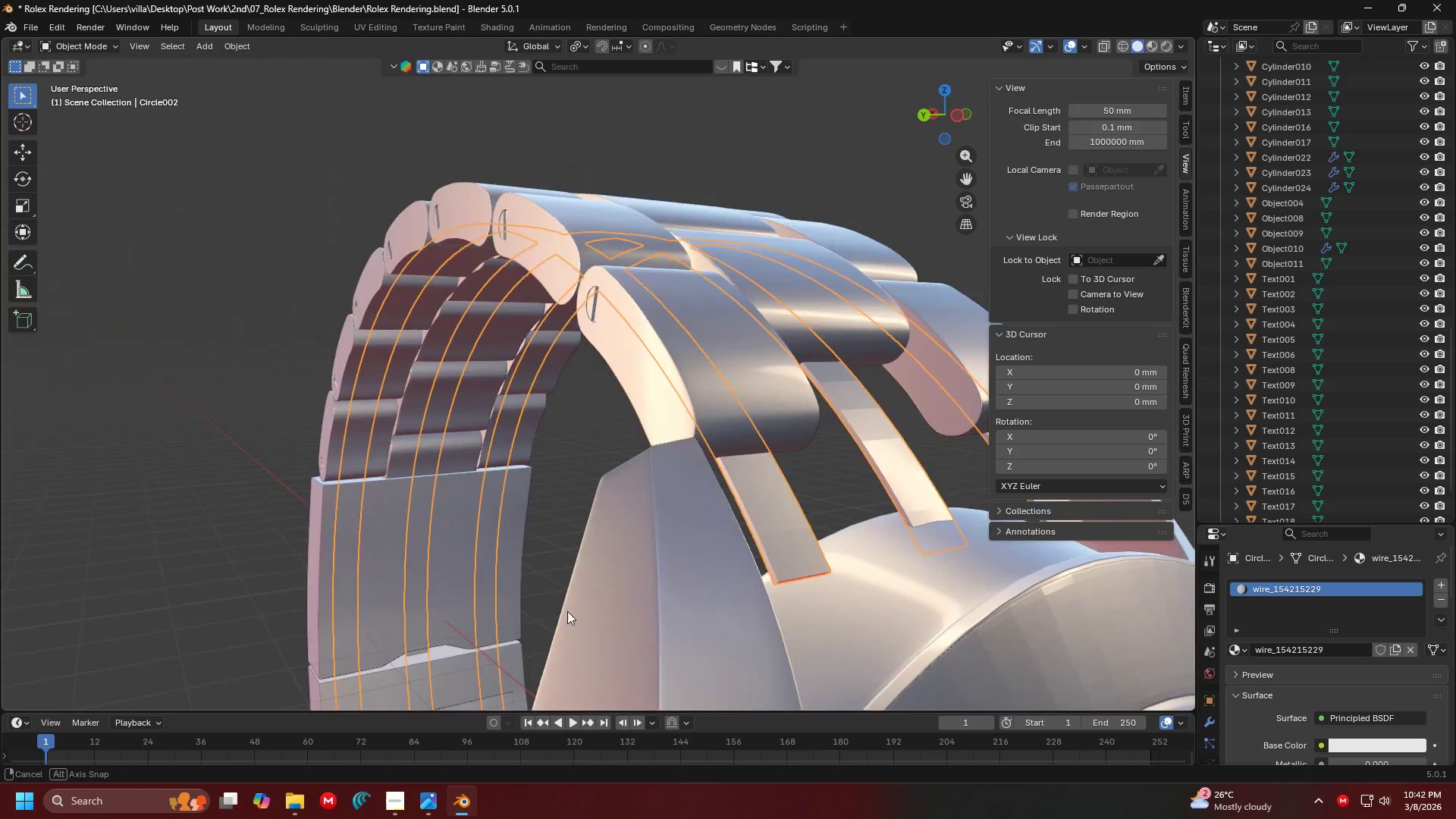 
key(Shift+ShiftLeft)
 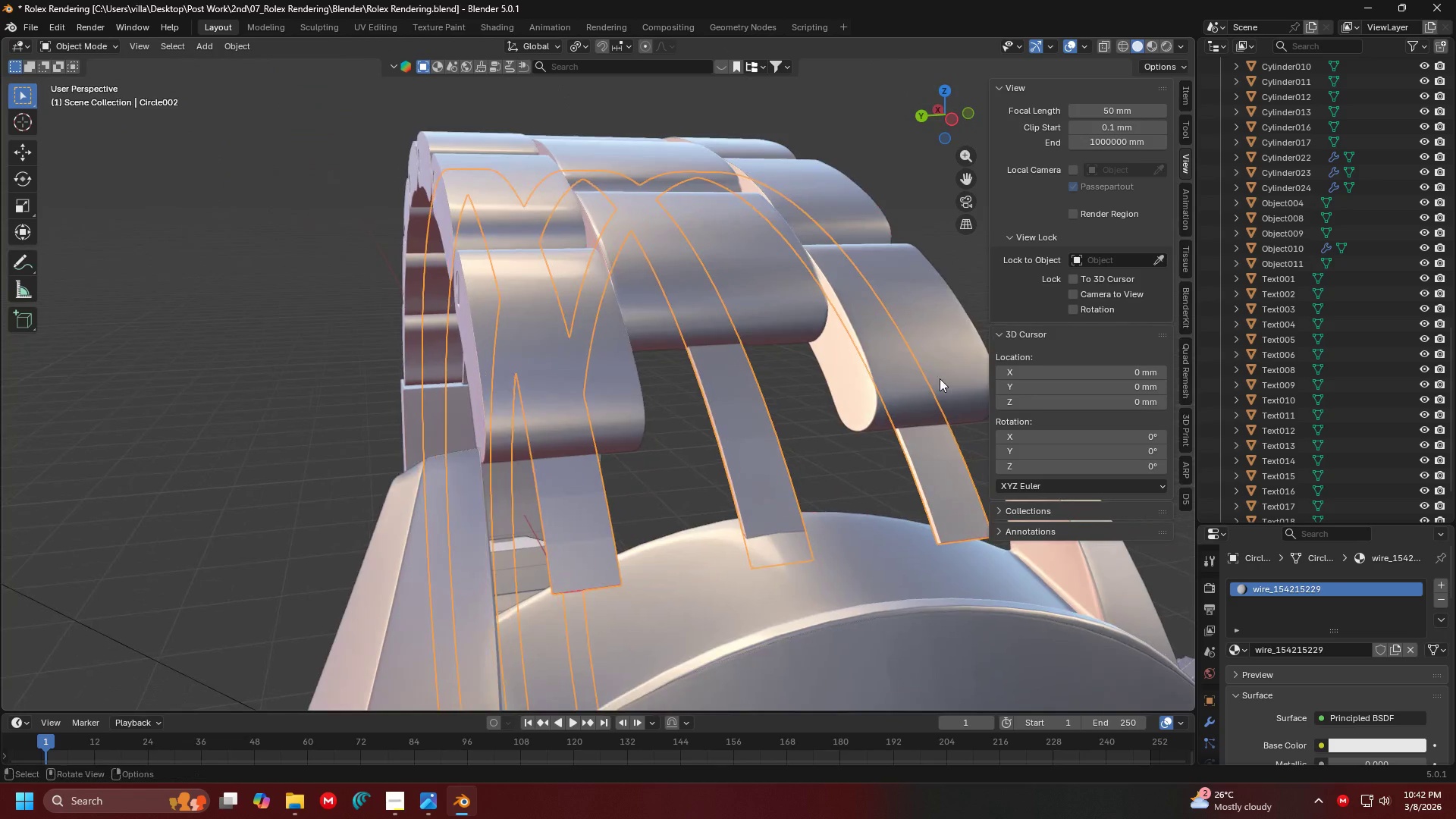 
scroll: coordinate [1313, 310], scroll_direction: up, amount: 12.0
 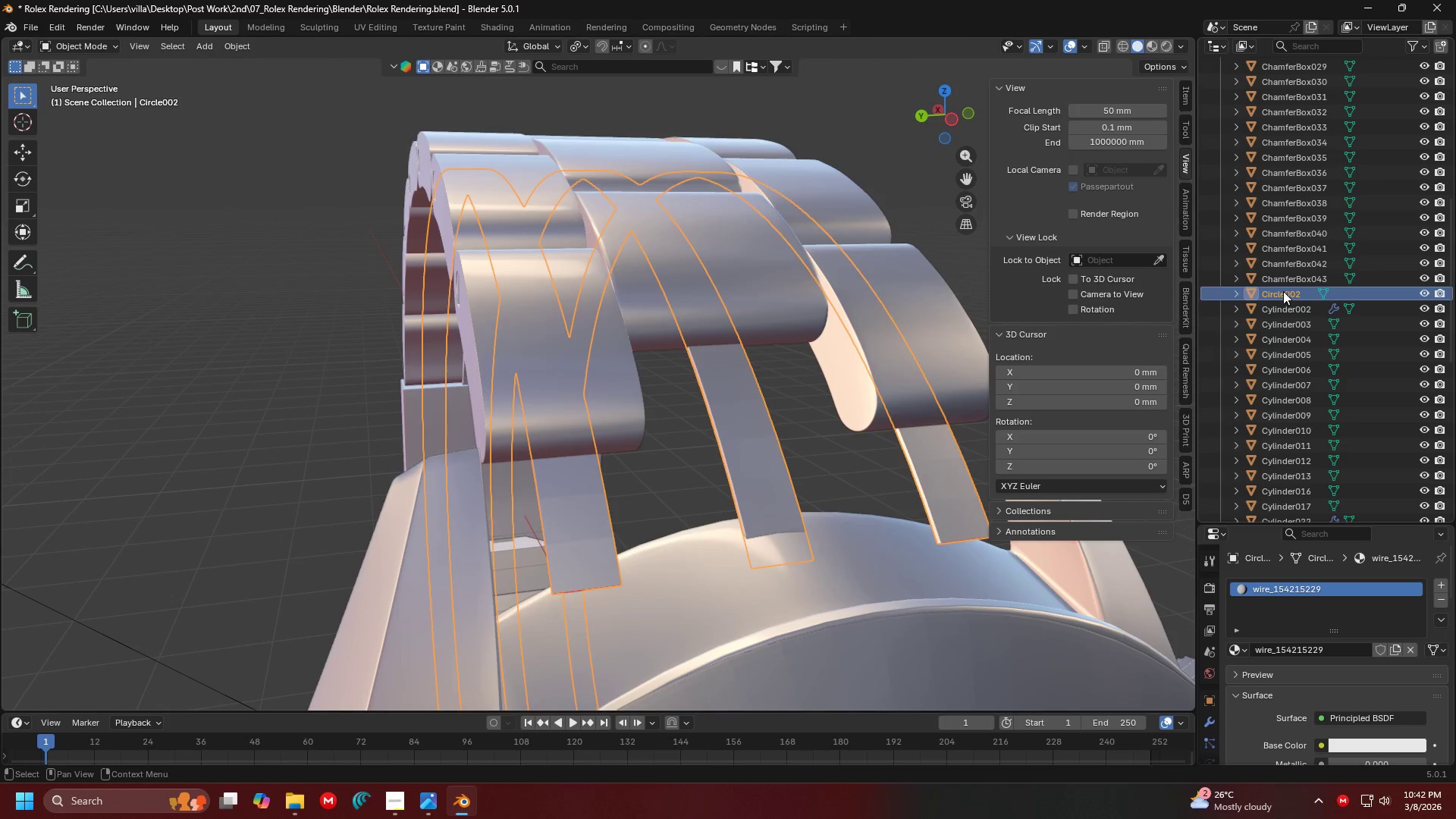 
double_click([1283, 291])
 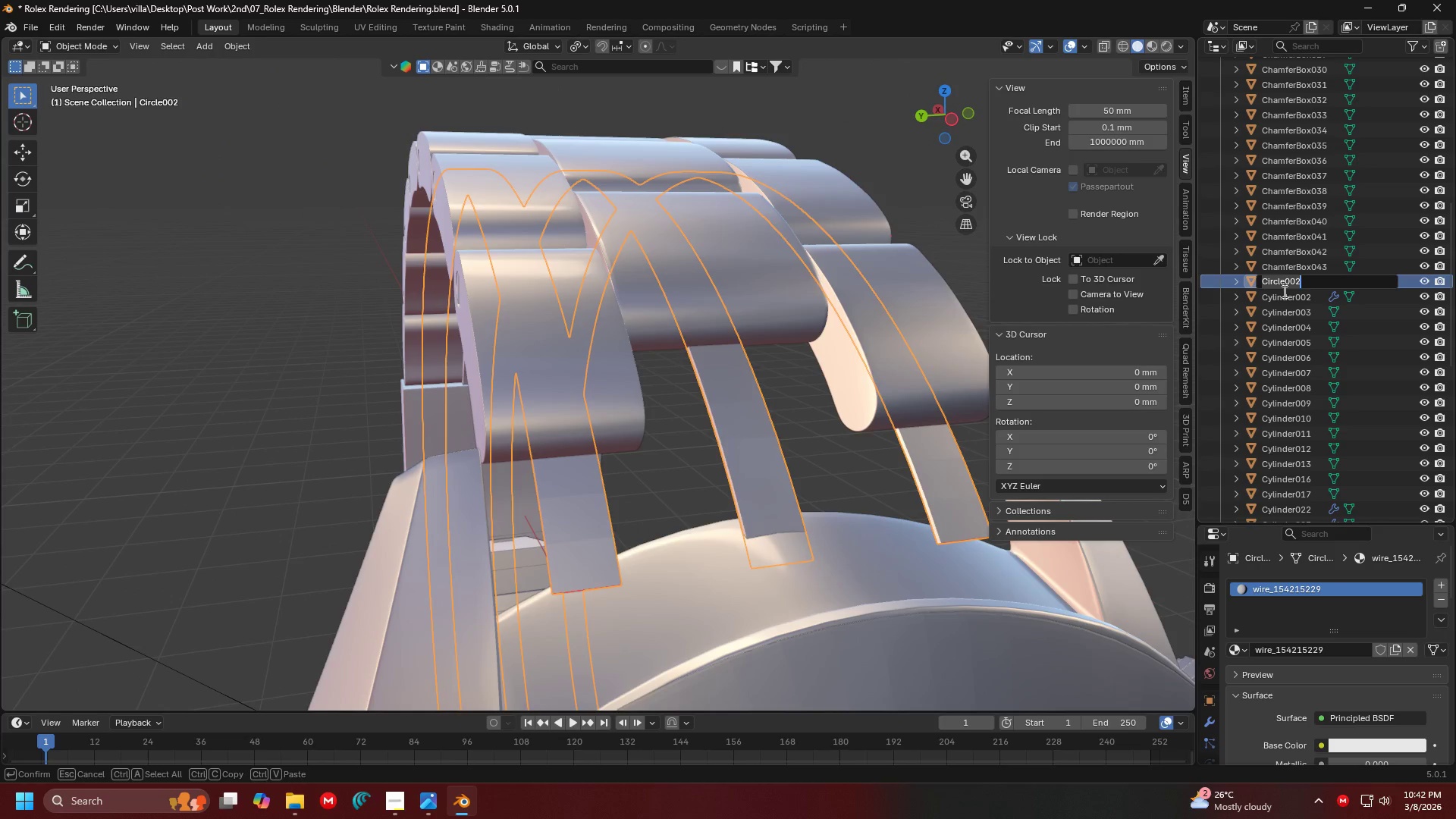 
type(Inner fBracelet Inner Part)
 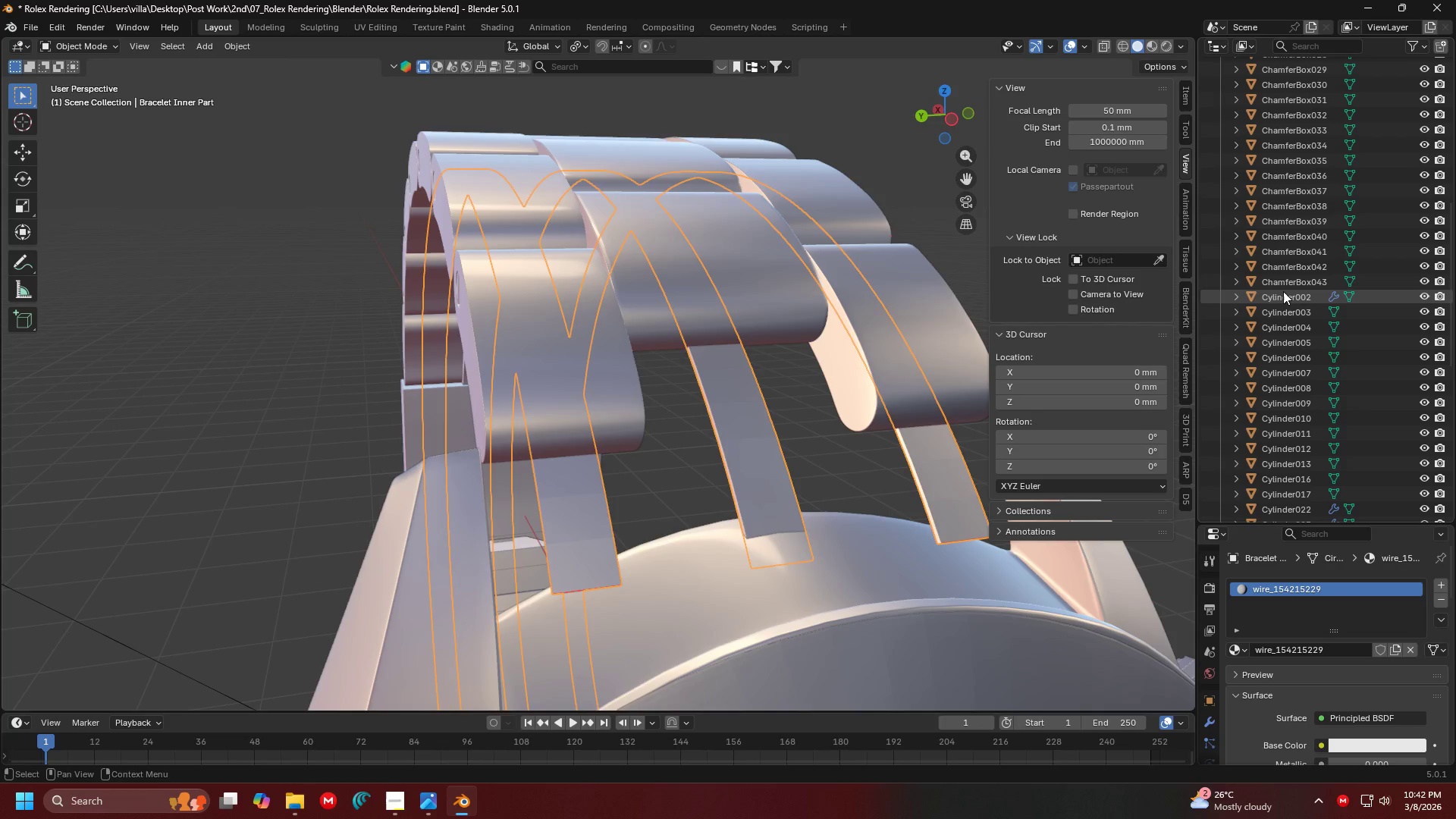 
hold_key(key=Backspace, duration=0.88)
 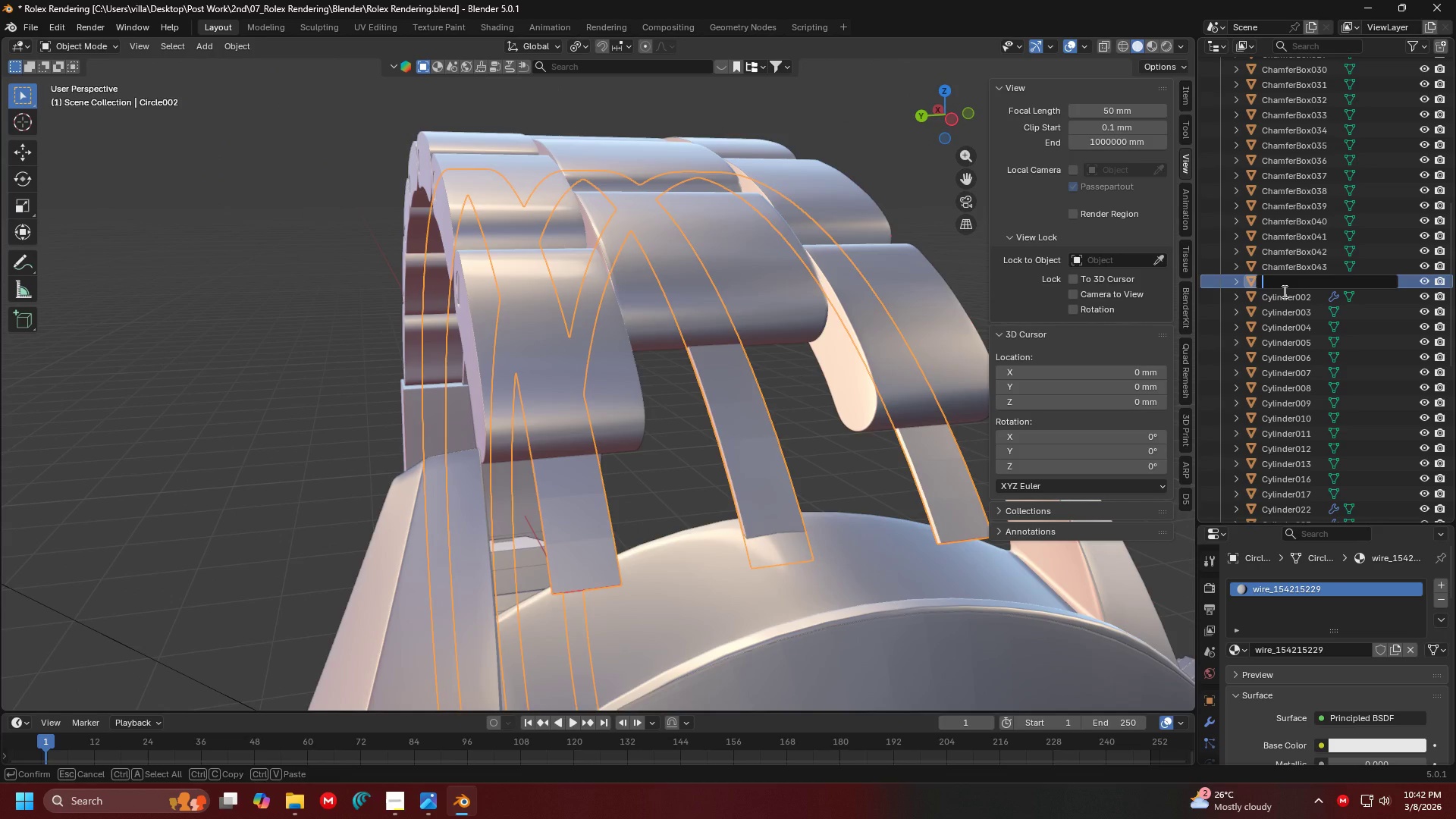 
hold_key(key=Backspace, duration=0.78)
 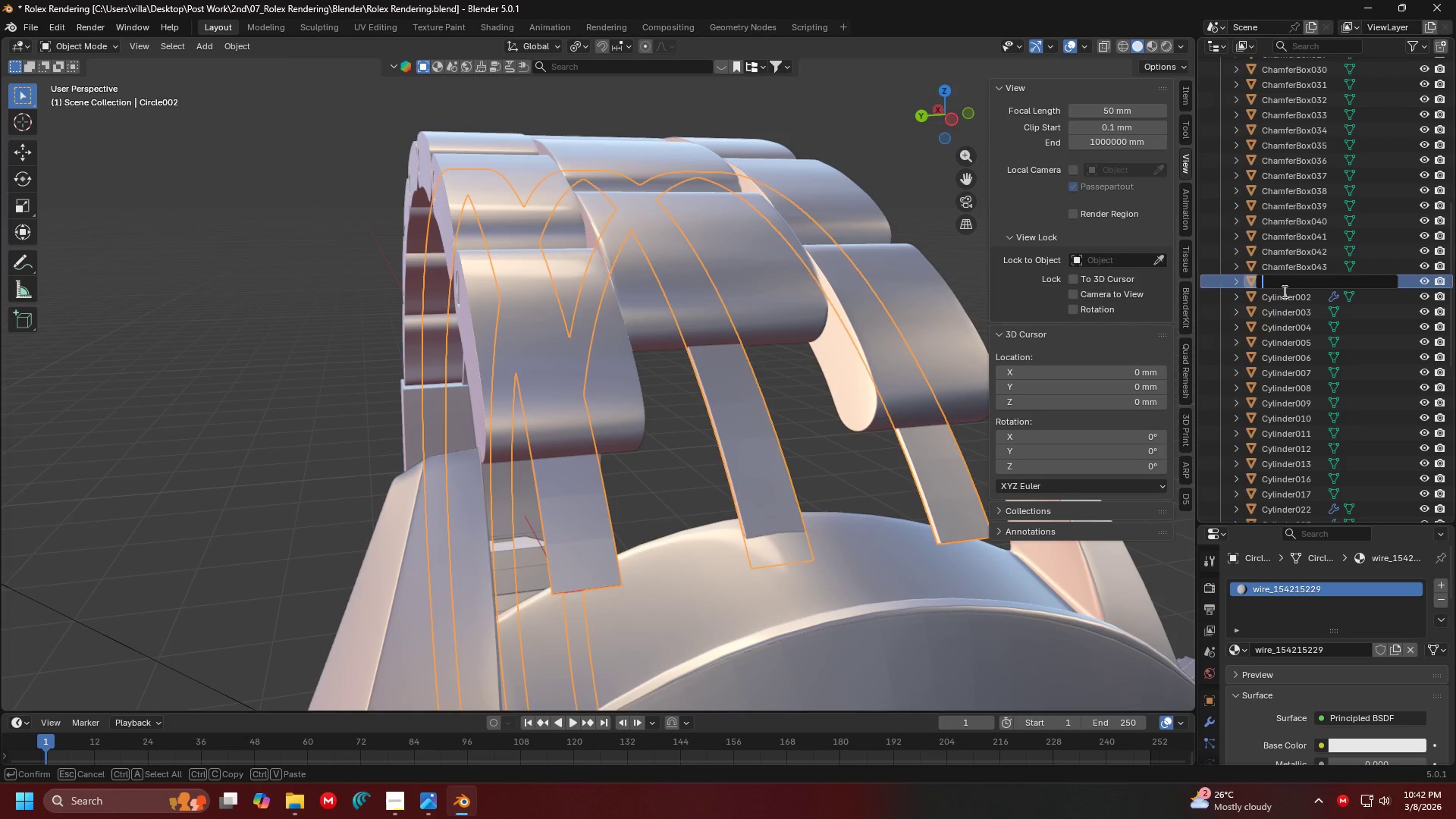 
key(Enter)
 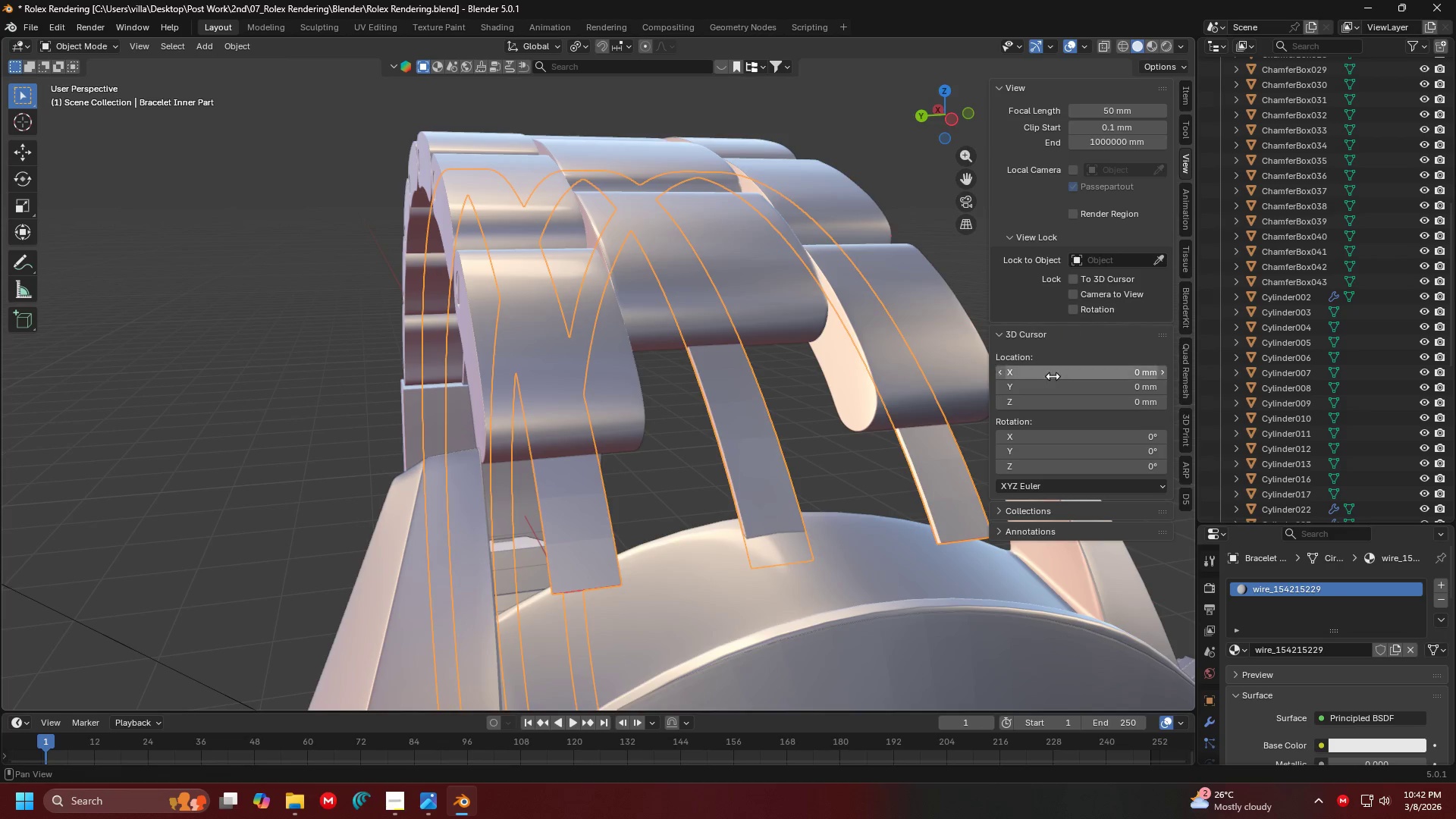 
scroll: coordinate [1292, 285], scroll_direction: up, amount: 7.0
 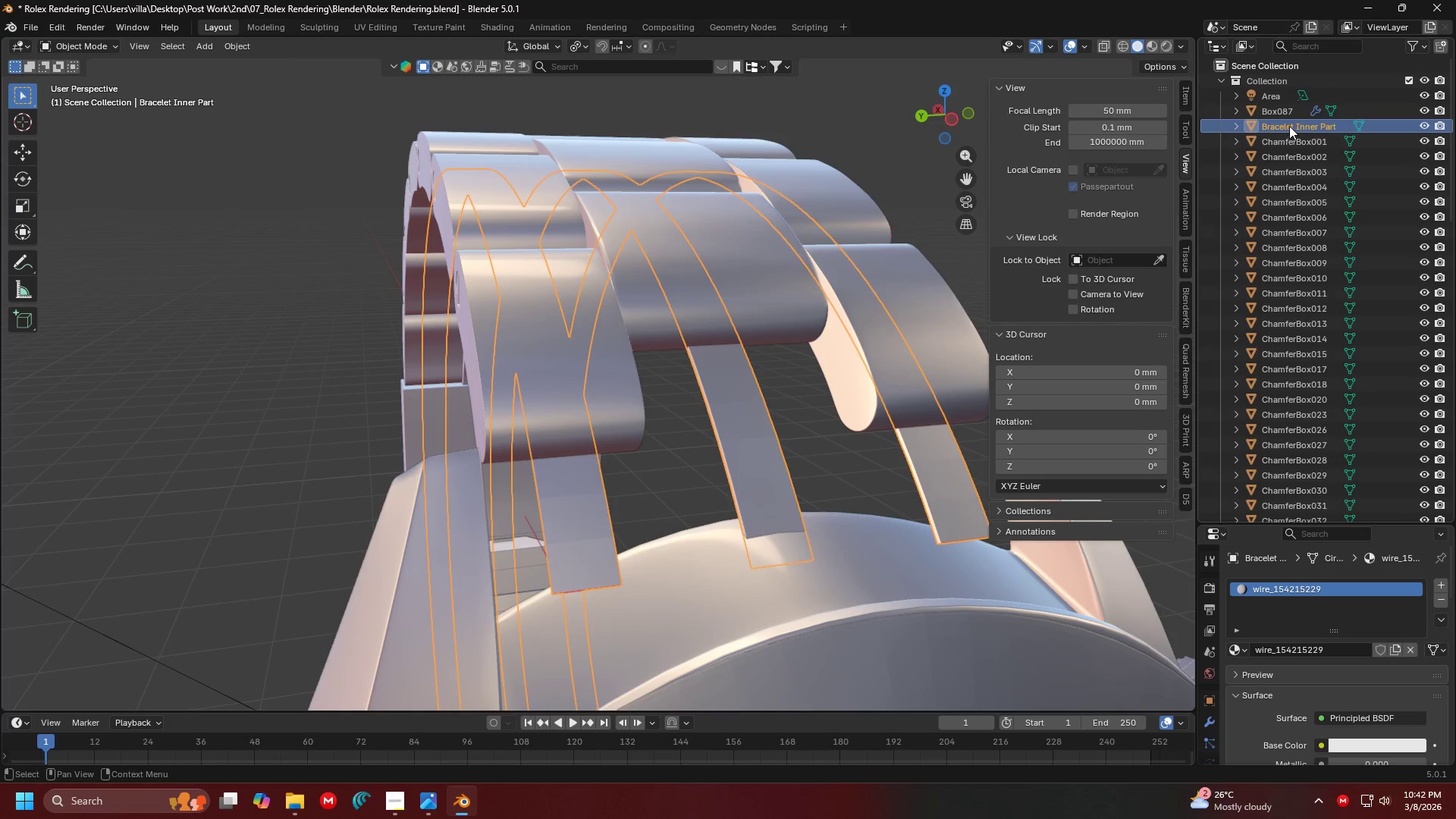 
left_click_drag(start_coordinate=[1289, 126], to_coordinate=[1270, 511])
 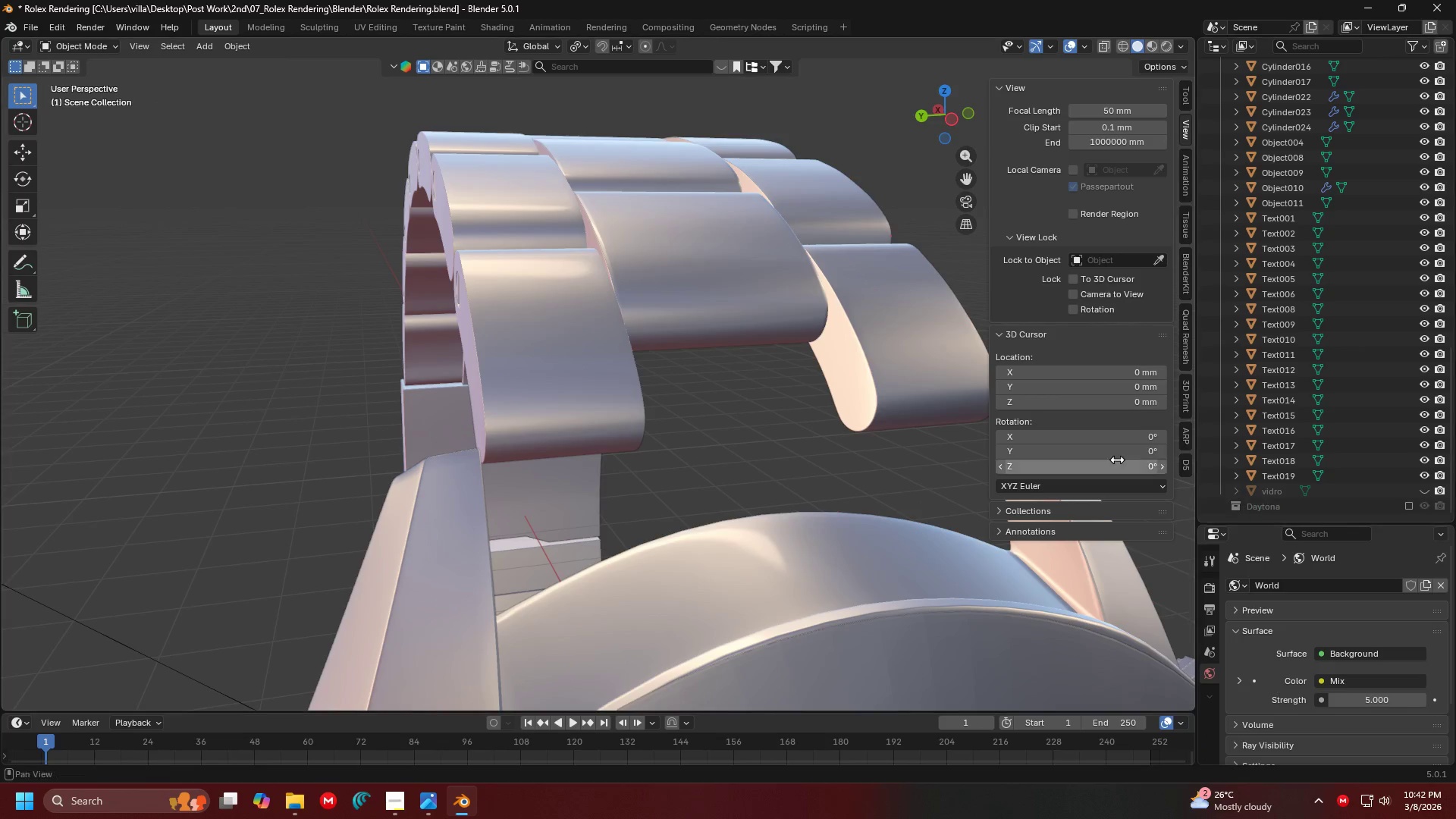 
left_click([872, 324])
 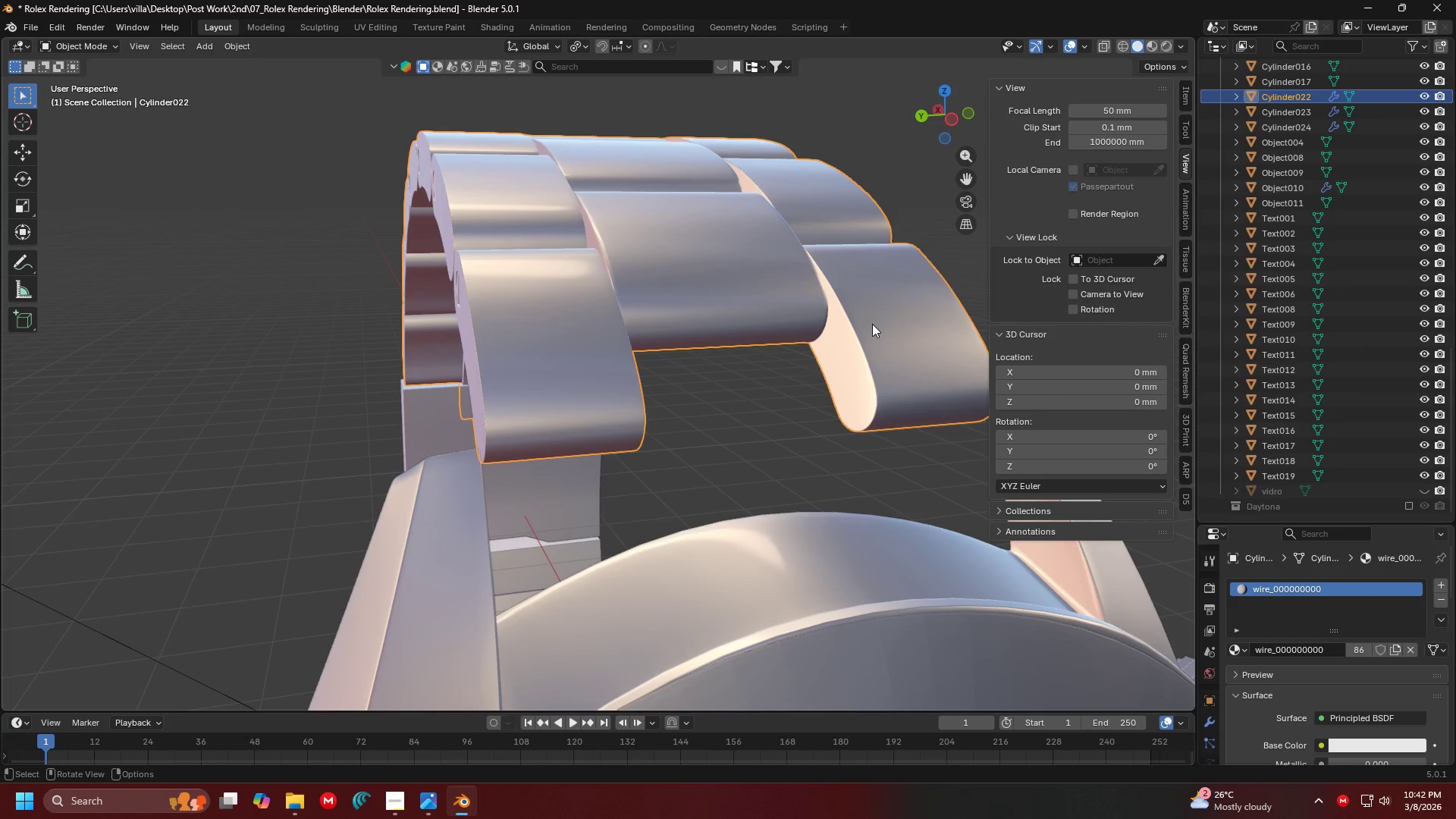 
key(Shift+ShiftLeft)
 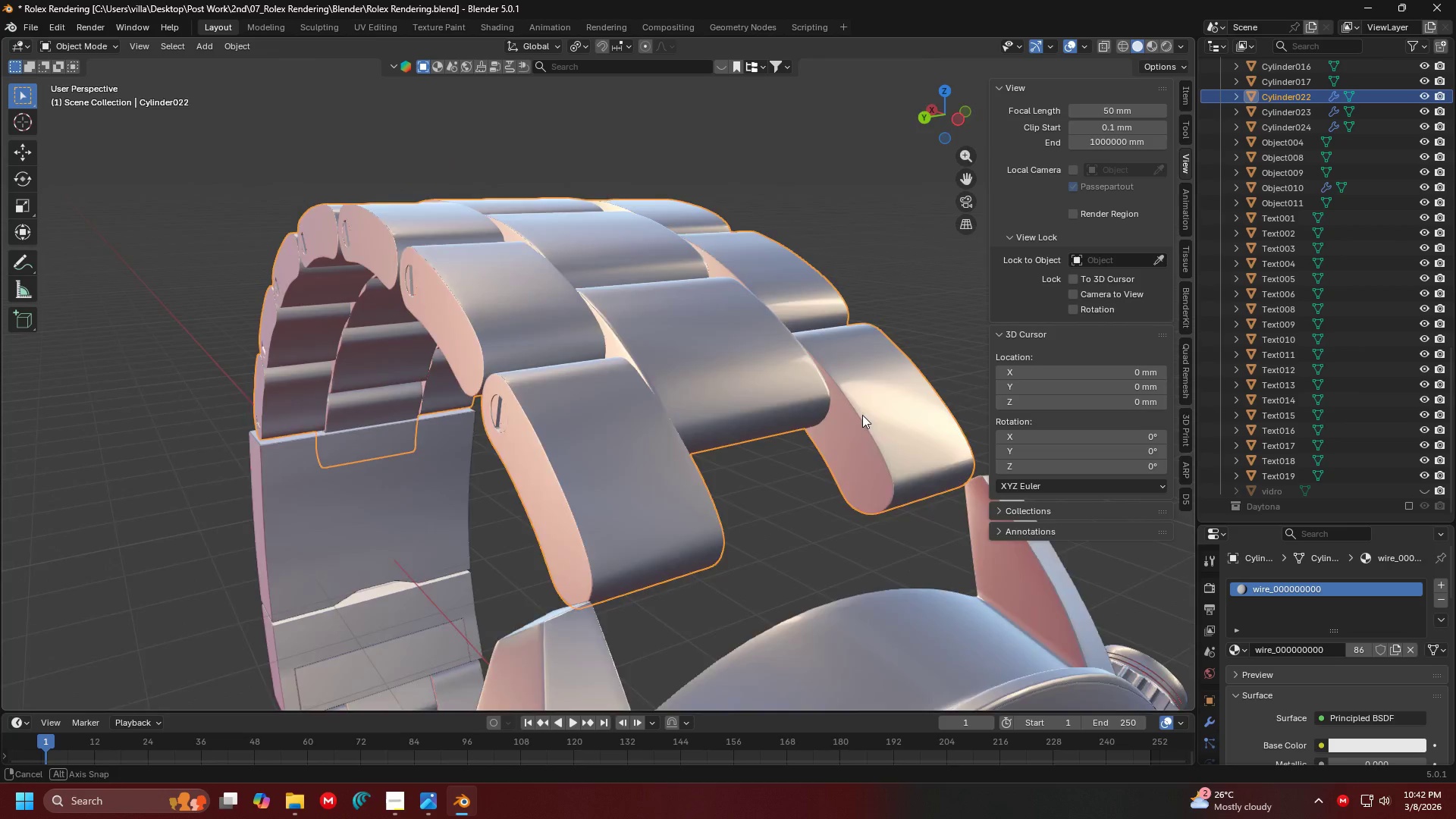 
key(Shift+ShiftLeft)
 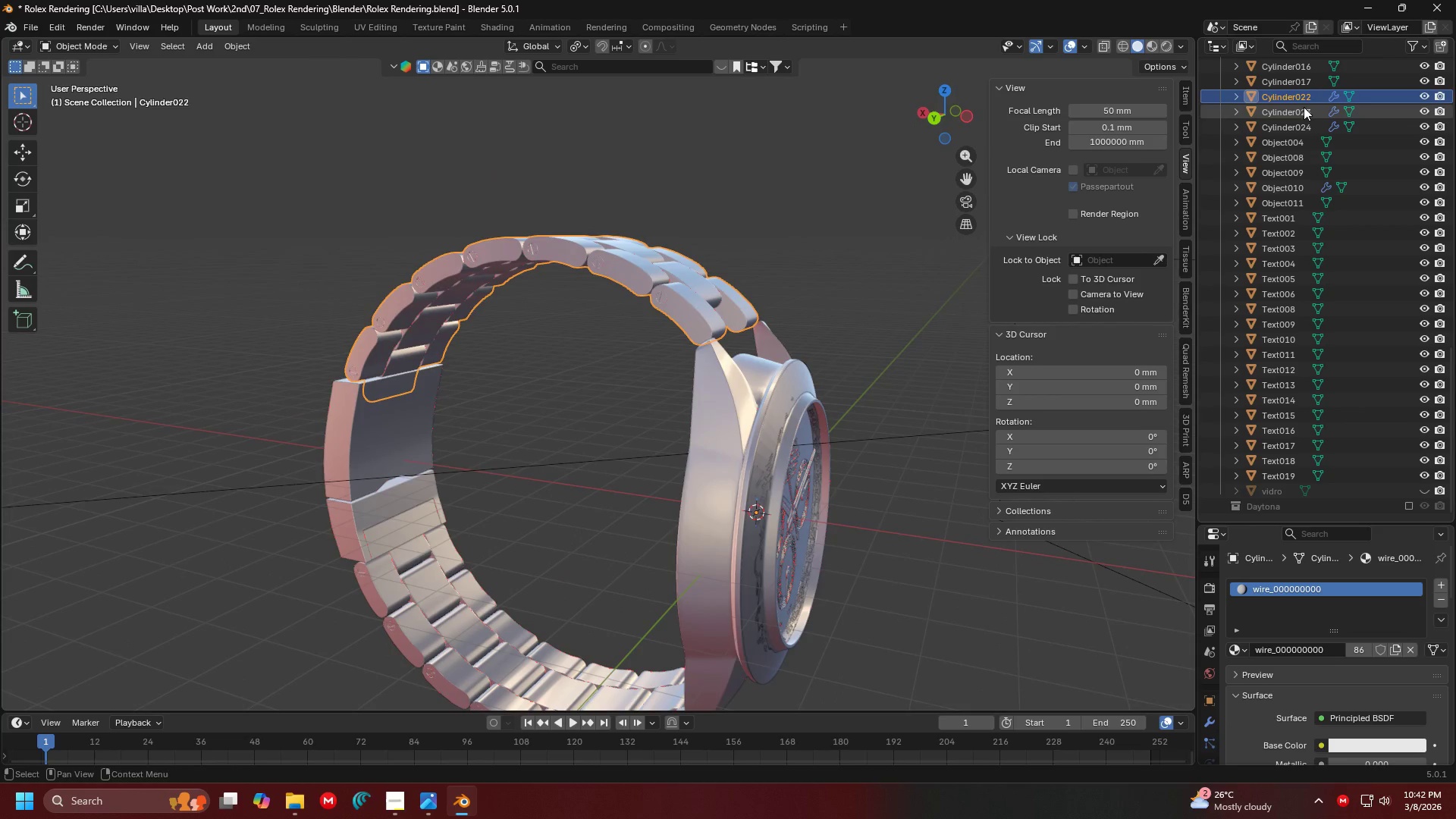 
scroll: coordinate [745, 411], scroll_direction: down, amount: 4.0
 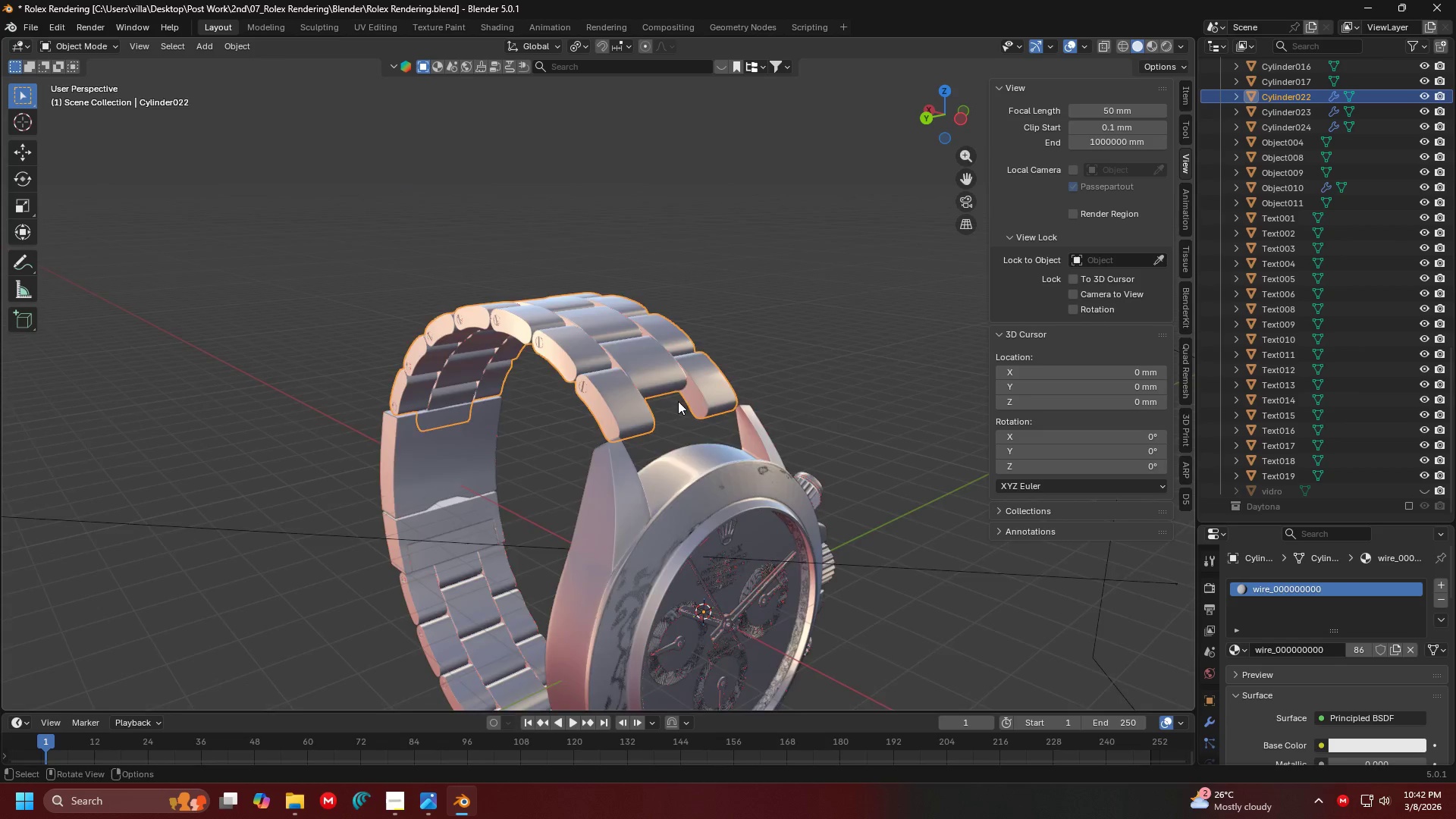 
left_click([1297, 96])
 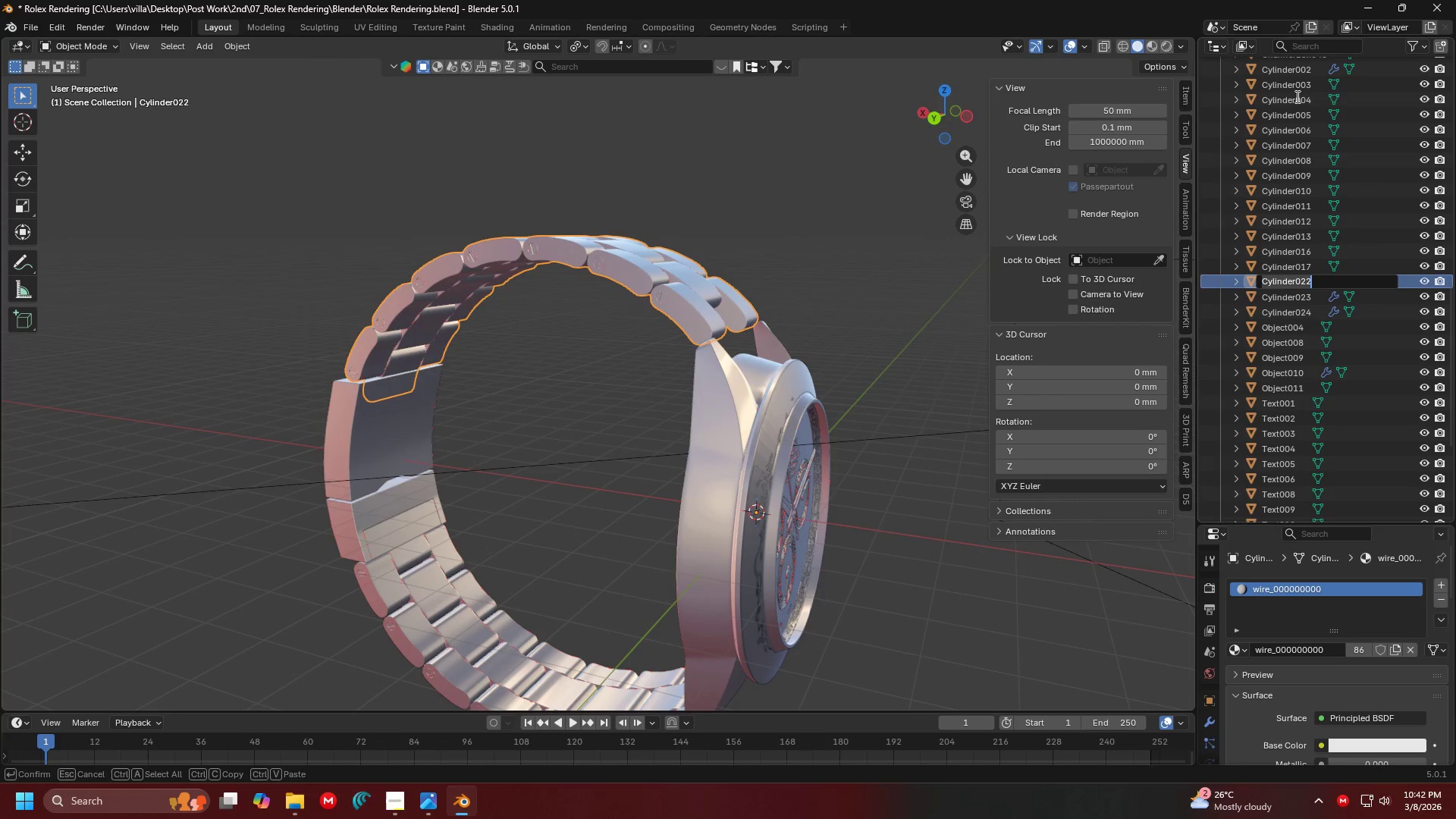 
type(Upper Brace)
key(Backspace)
key(Backspace)
key(Backspace)
key(Backspace)
type(Band)
 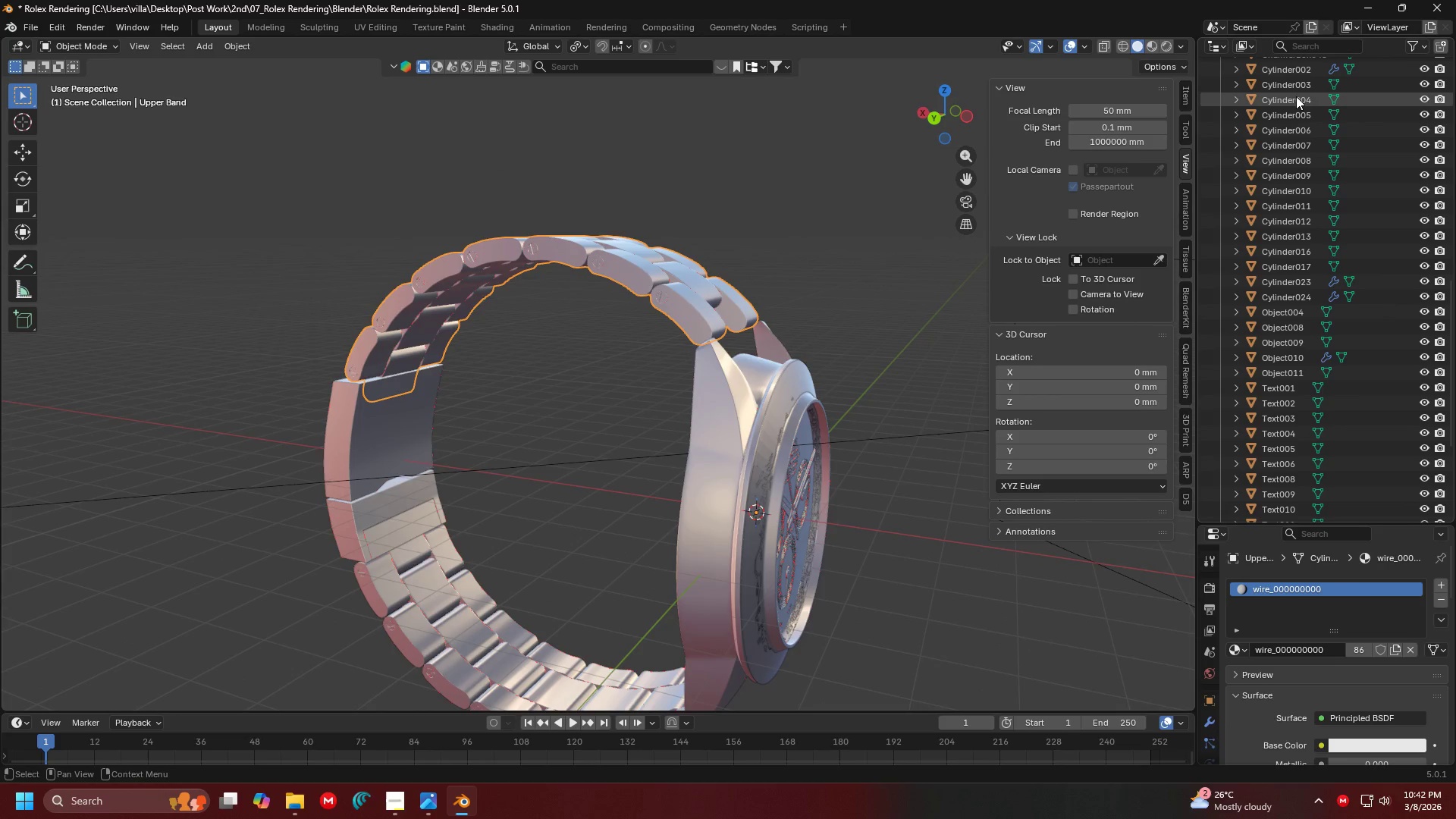 
 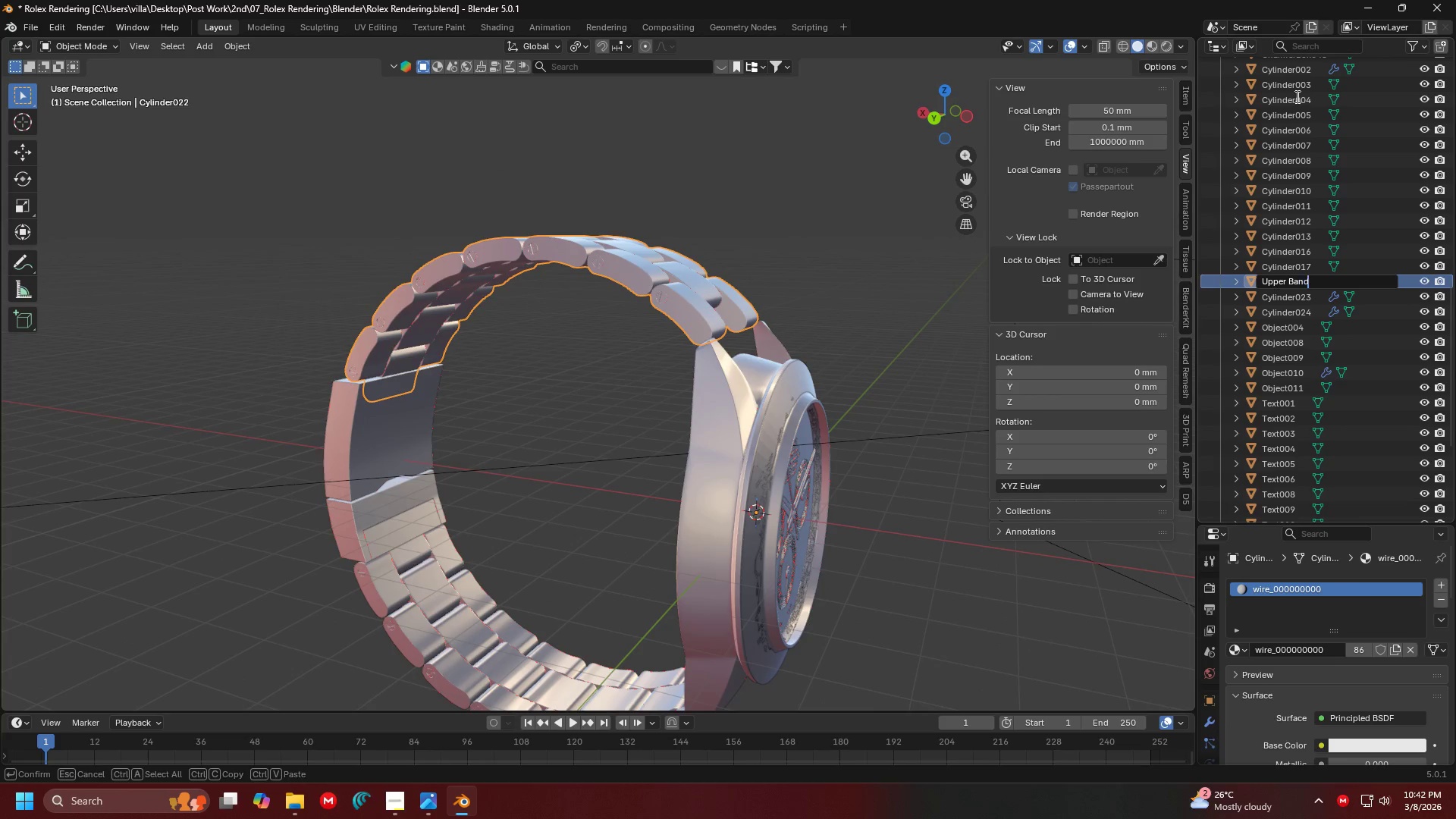 
key(Enter)
 